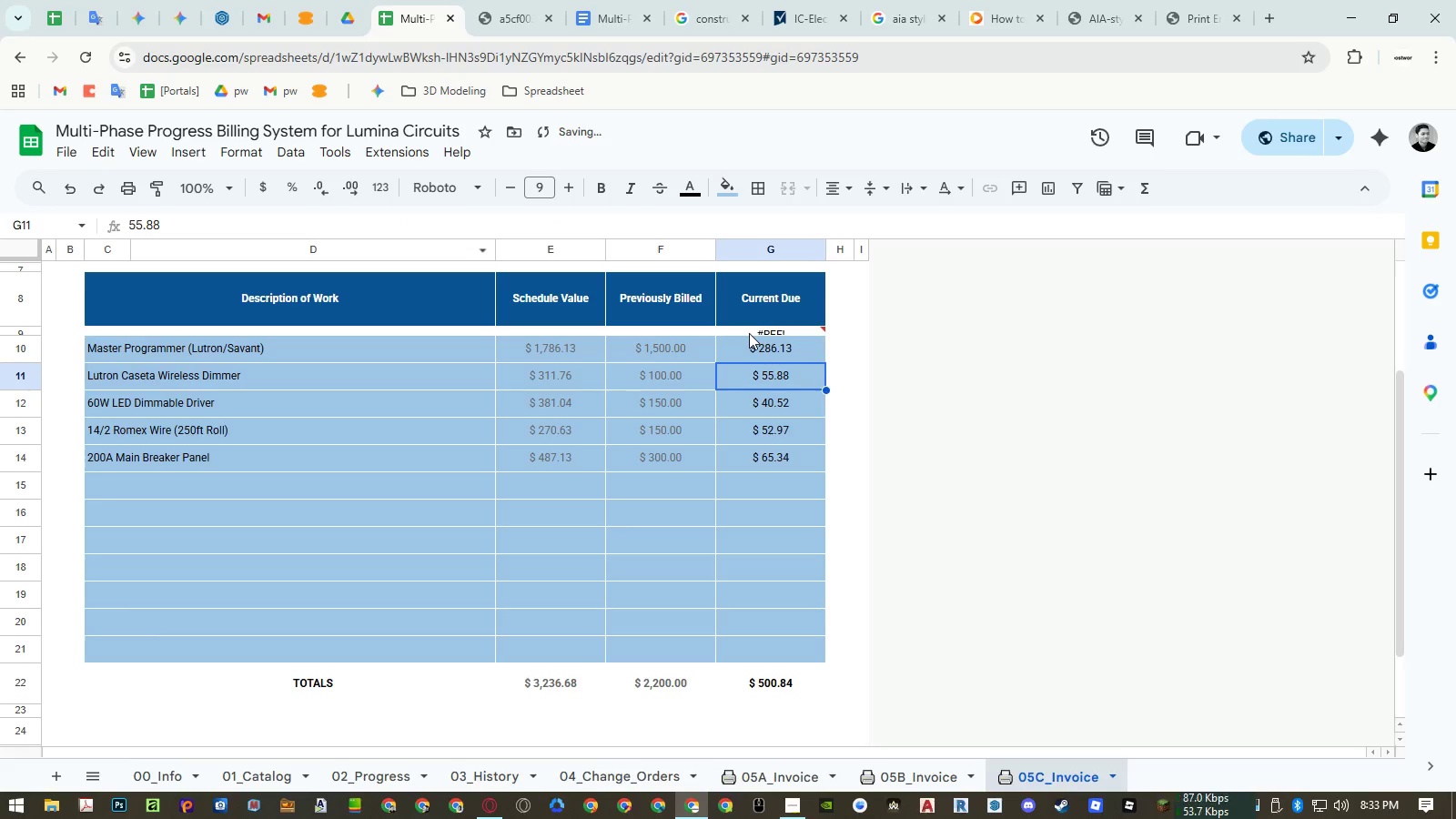 
left_click([750, 332])
 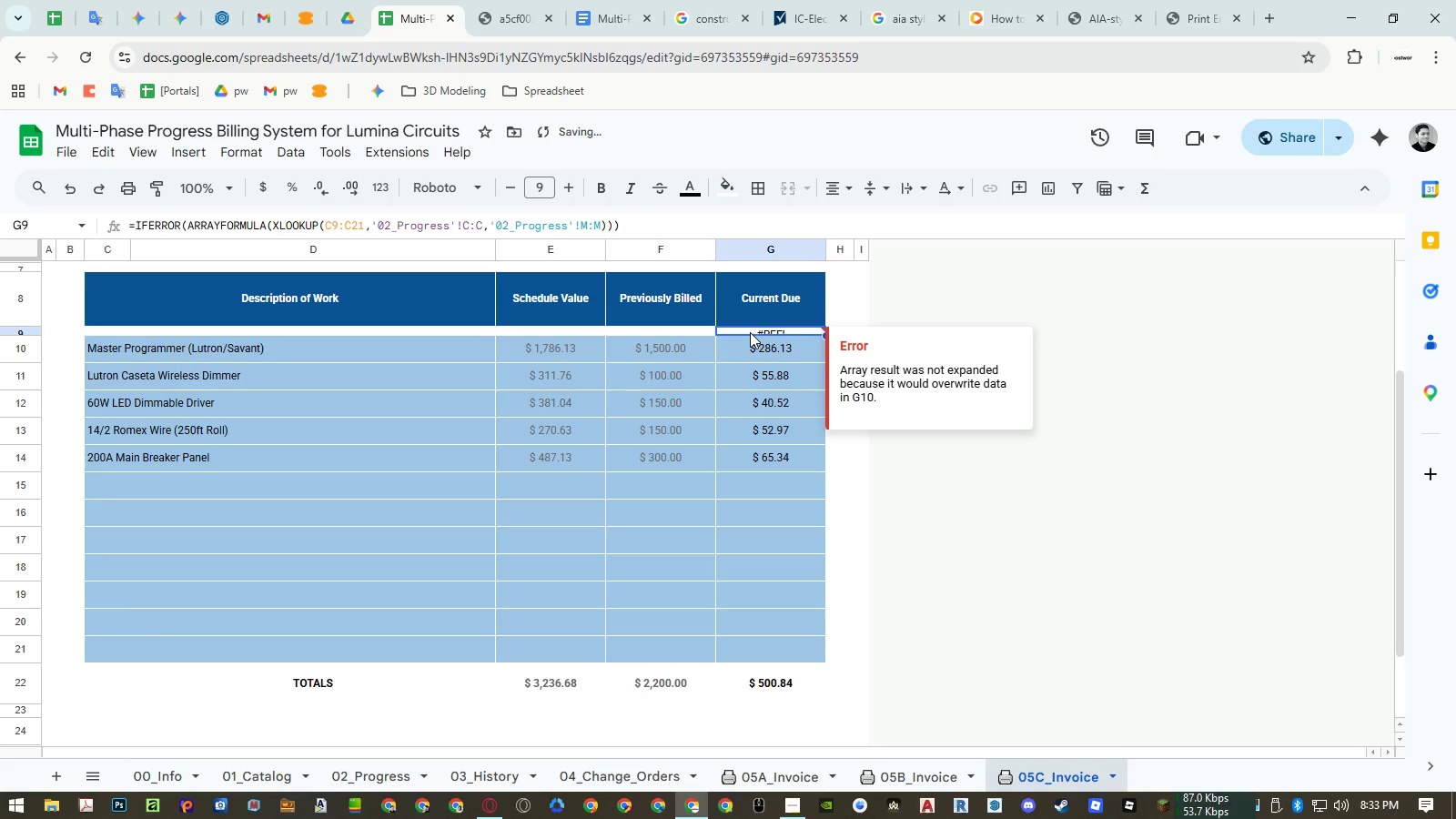 
key(Delete)
 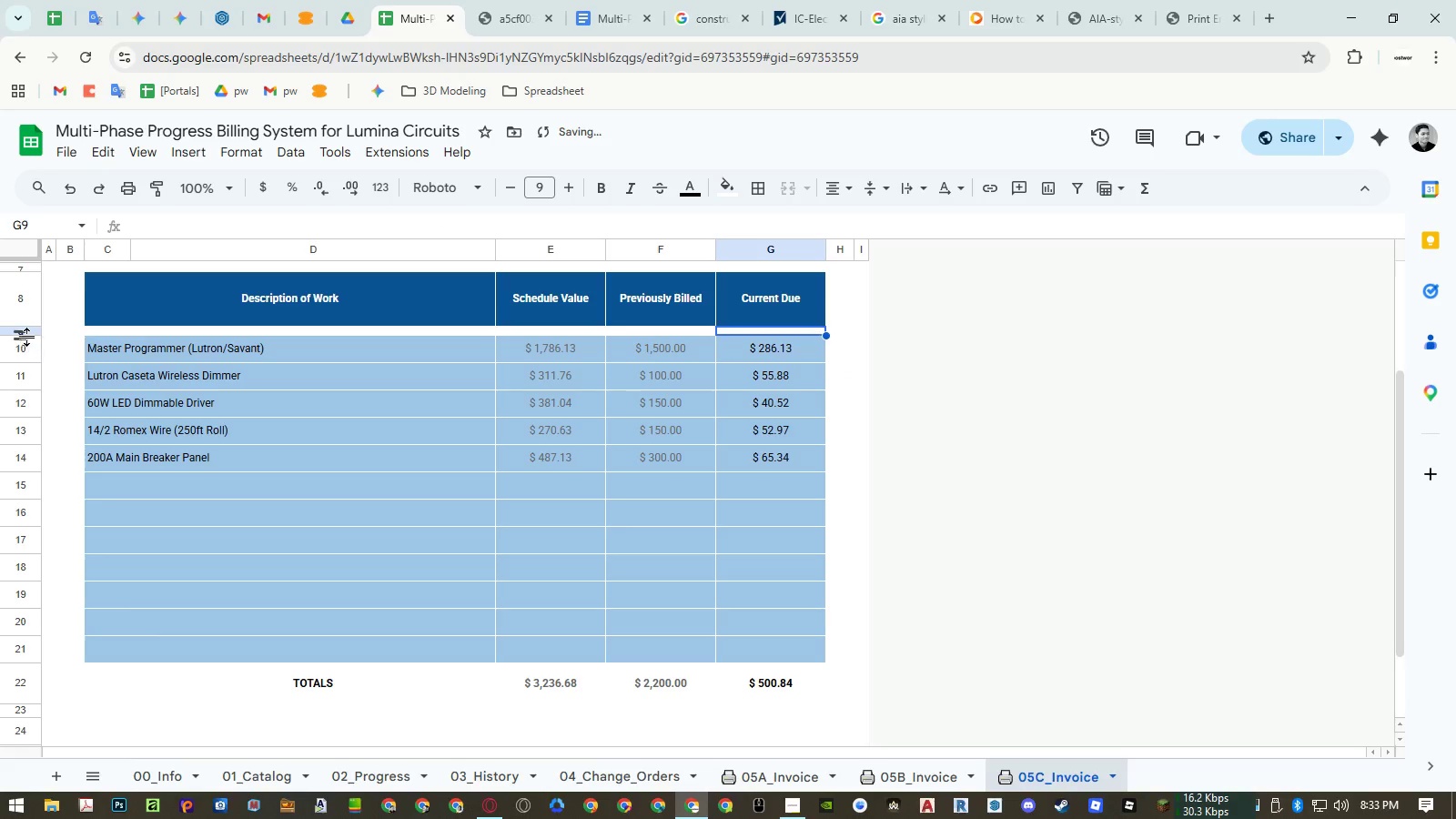 
left_click_drag(start_coordinate=[22, 336], to_coordinate=[24, 368])
 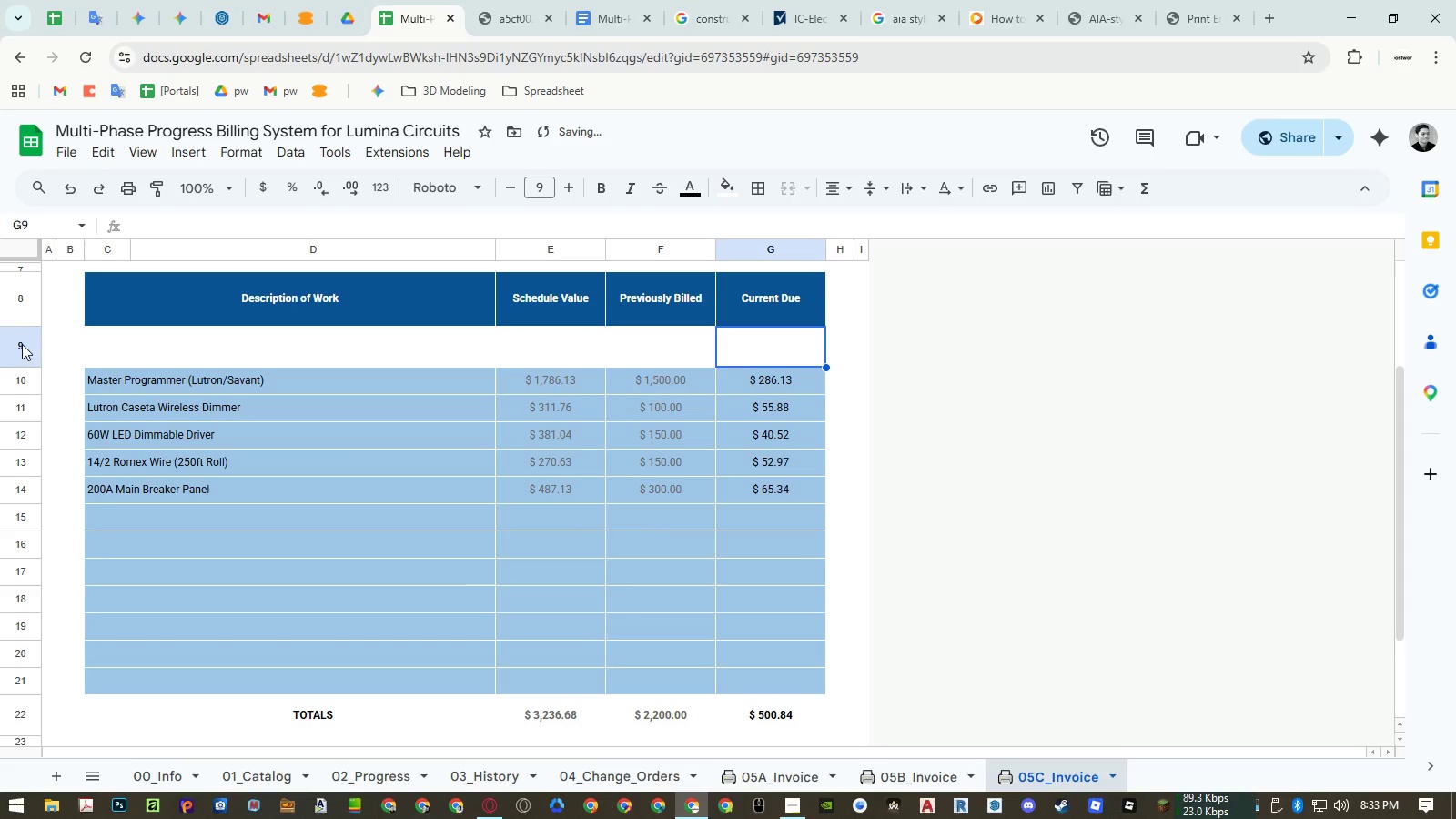 
right_click([22, 342])
 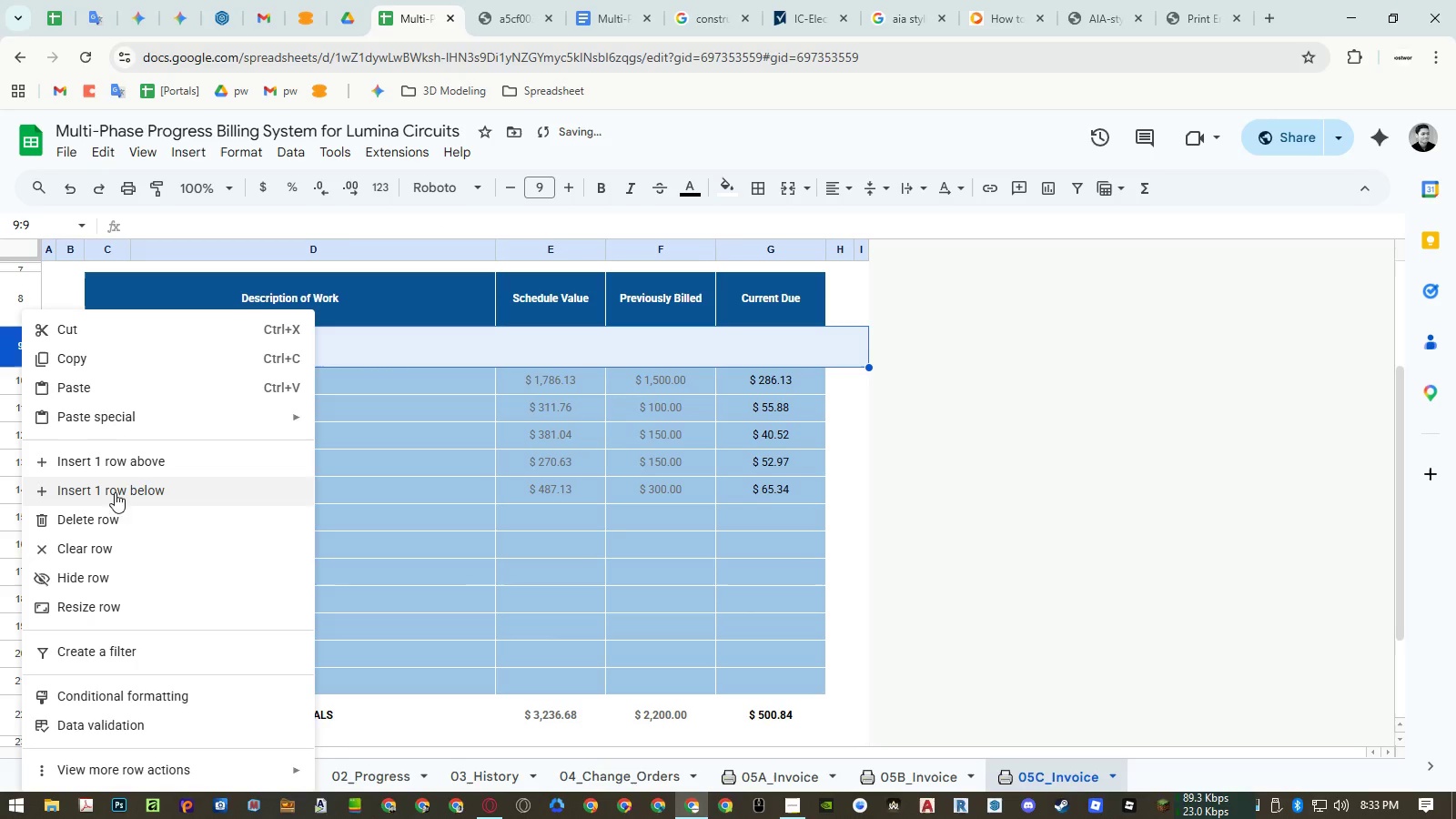 
left_click([108, 511])
 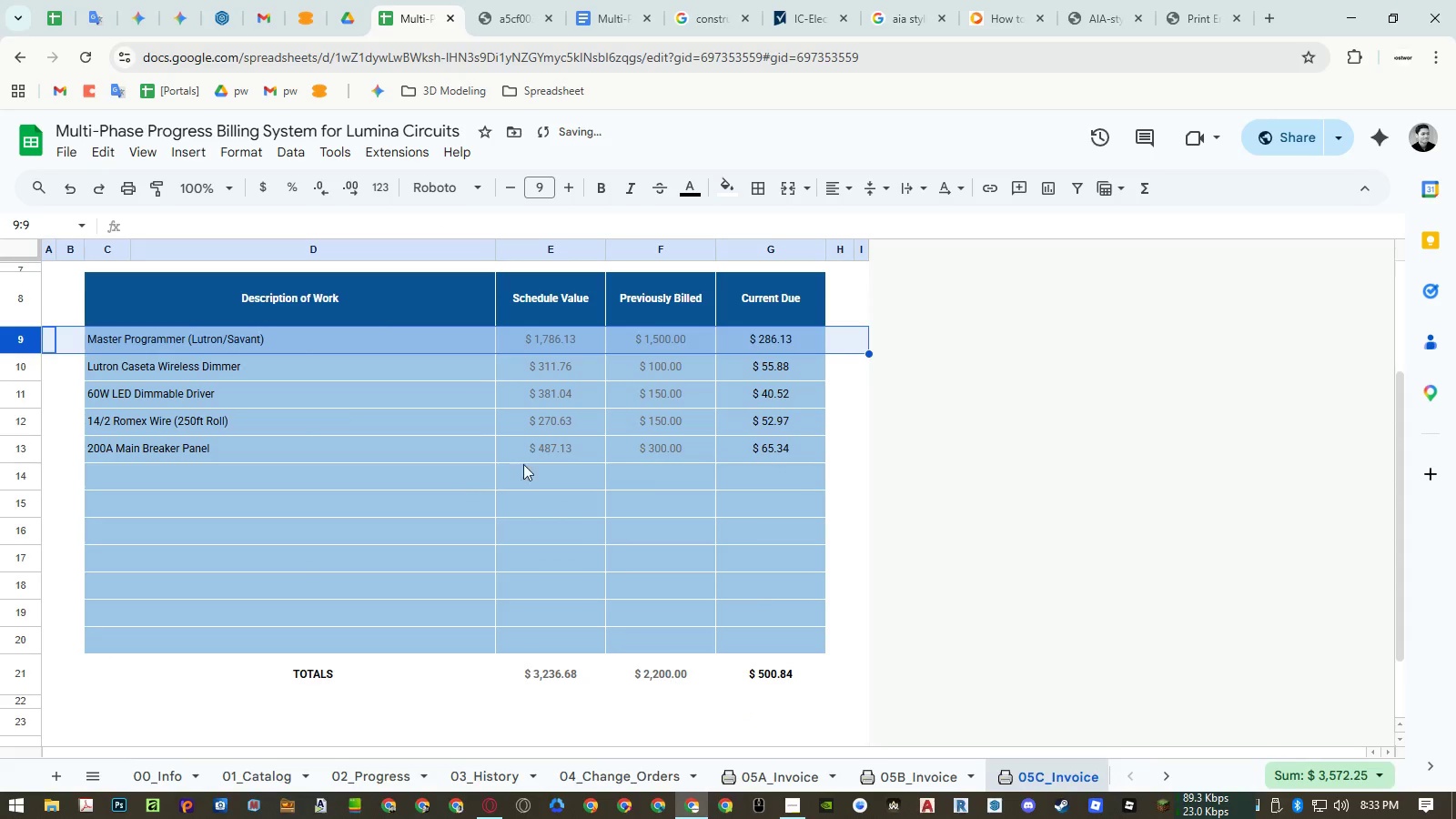 
left_click([561, 450])
 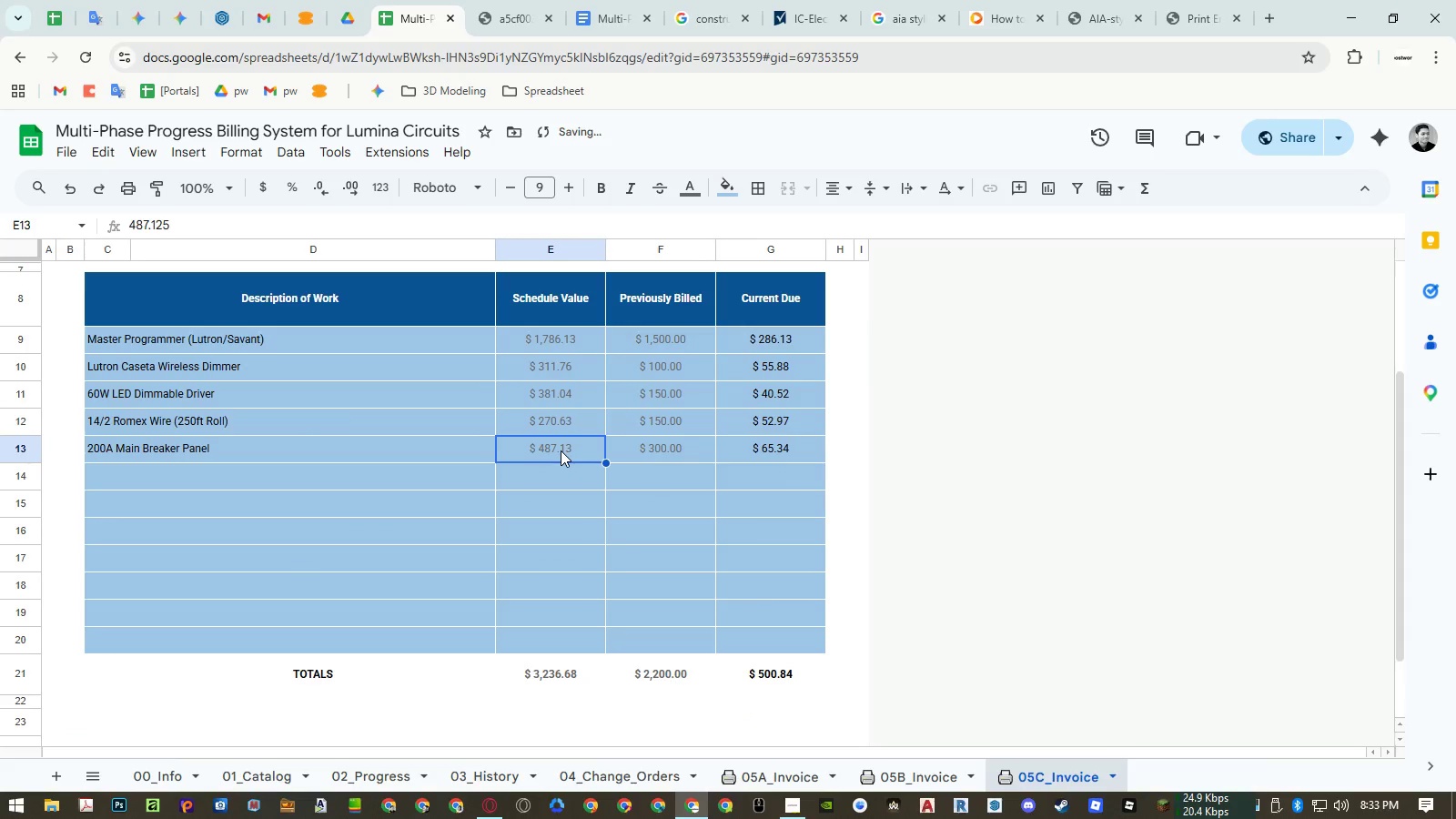 
scroll: coordinate [561, 450], scroll_direction: up, amount: 2.0
 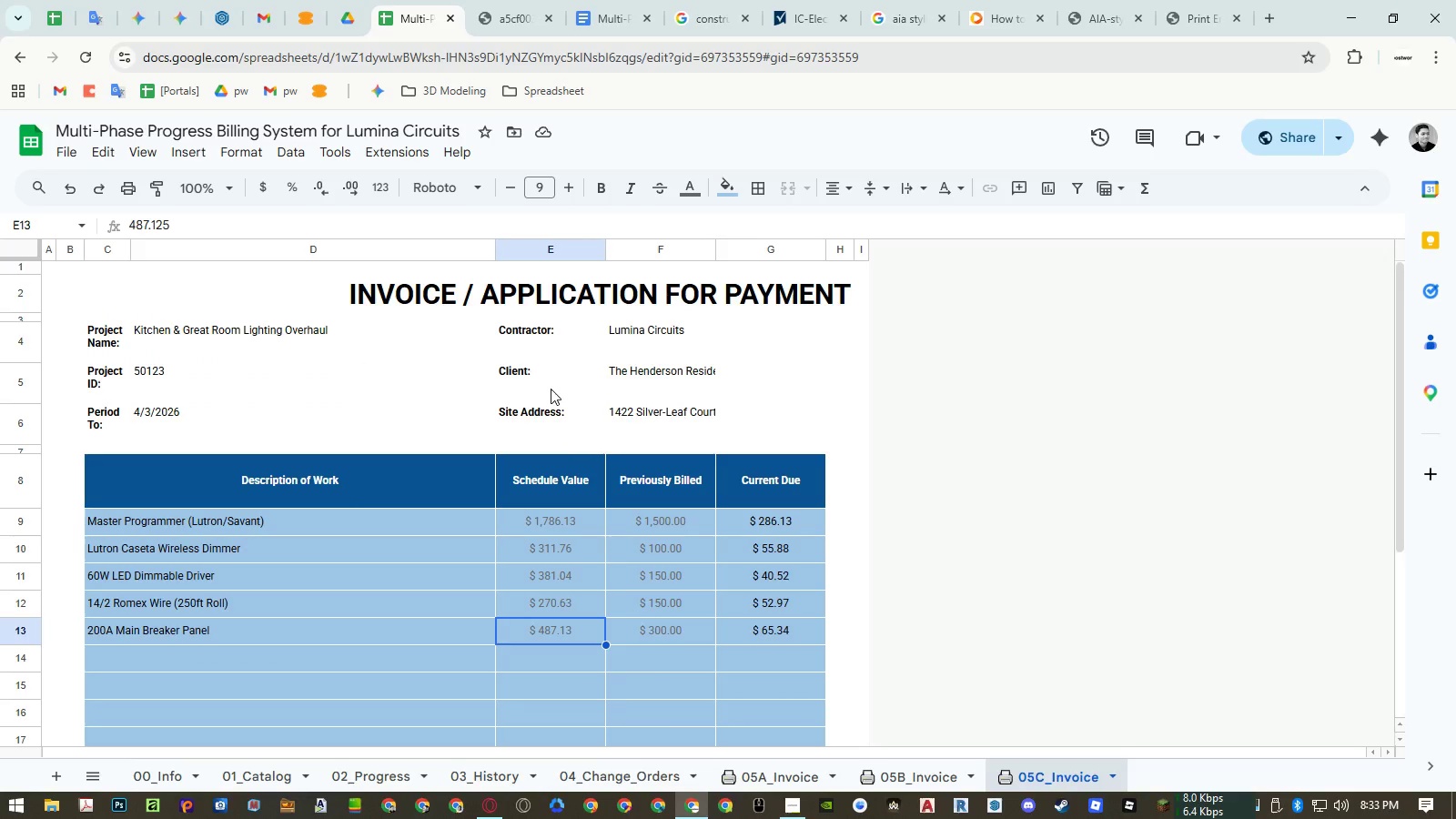 
left_click([500, 19])
 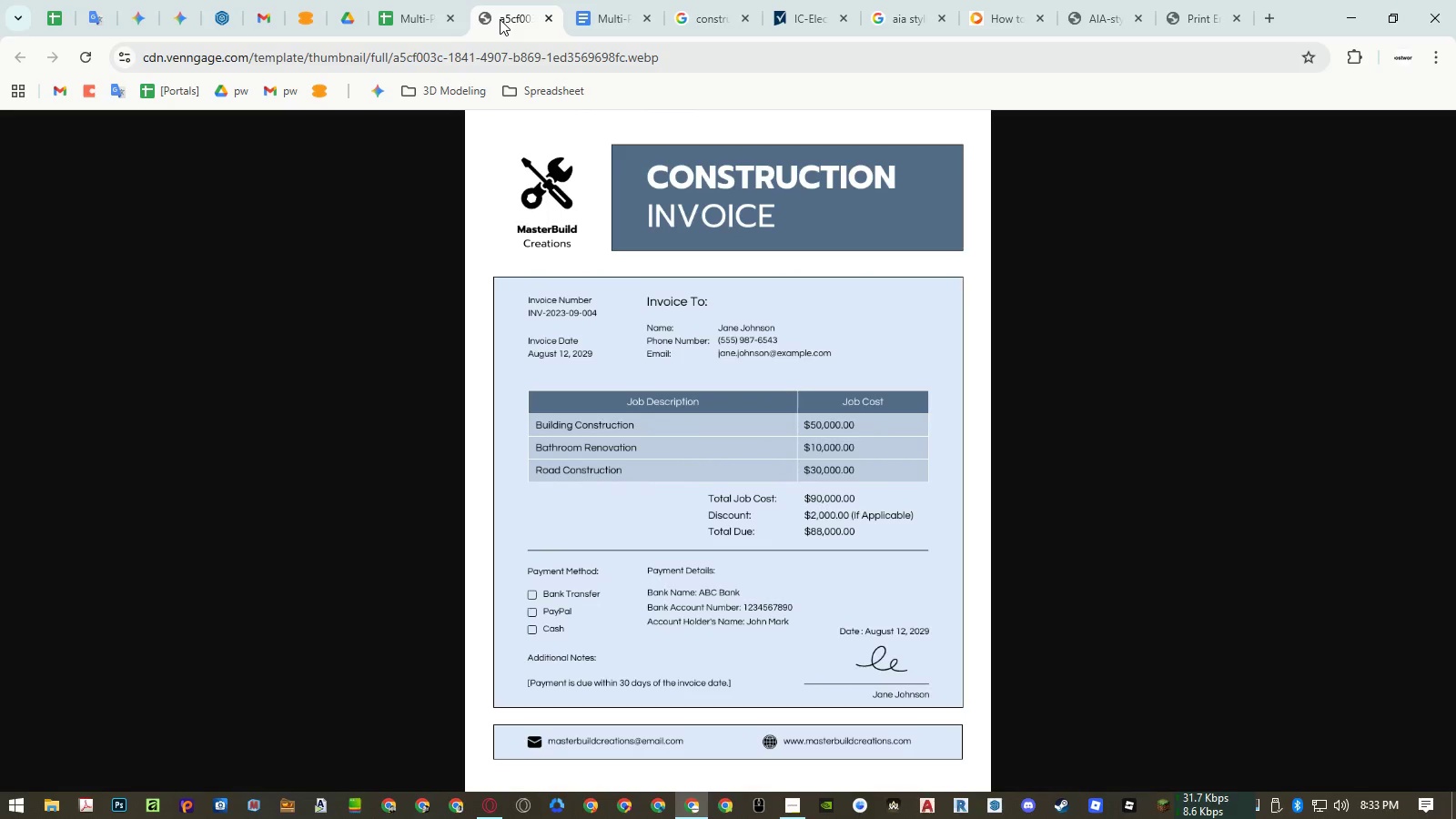 
left_click([405, 15])
 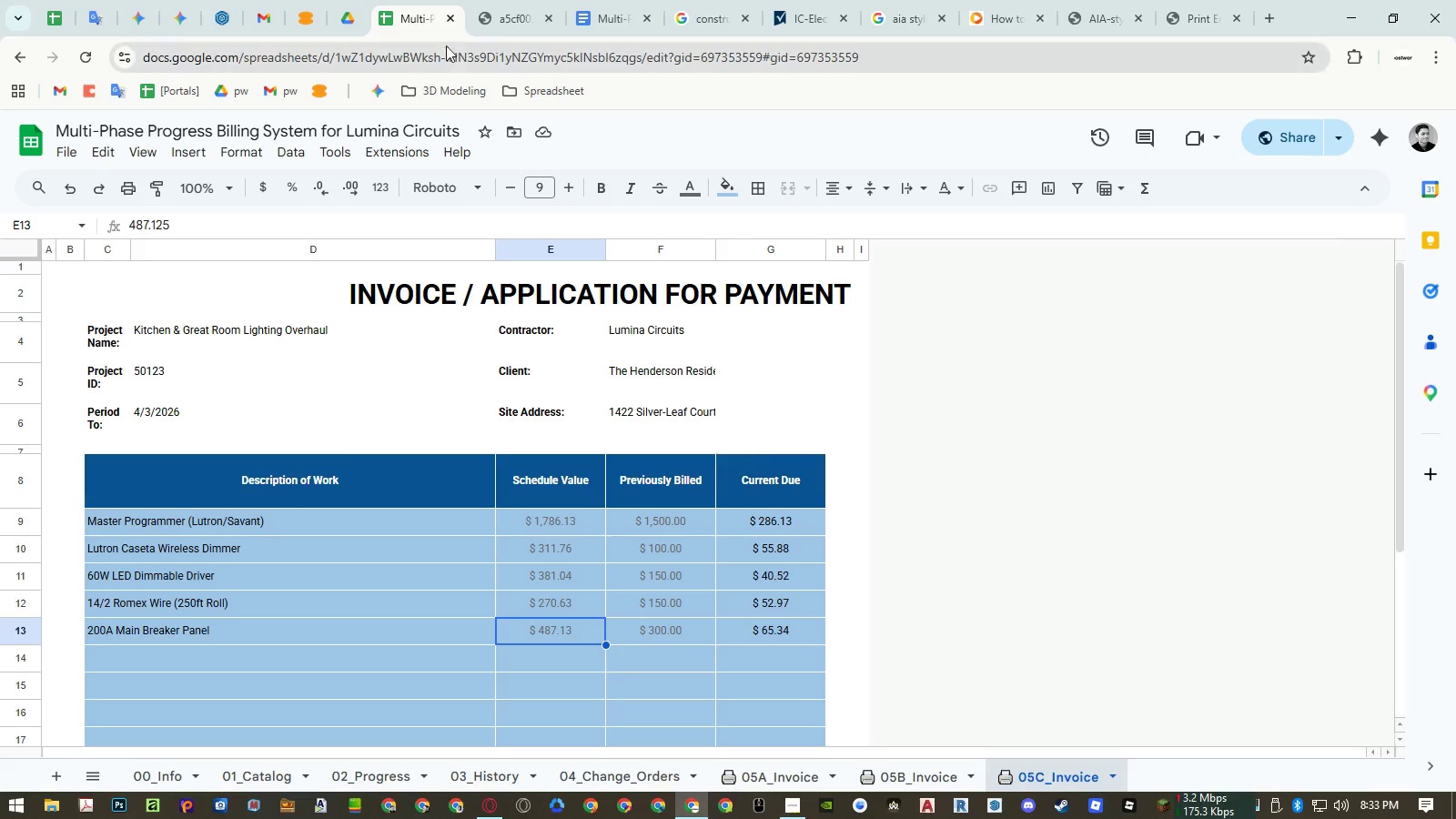 
right_click([25, 287])
 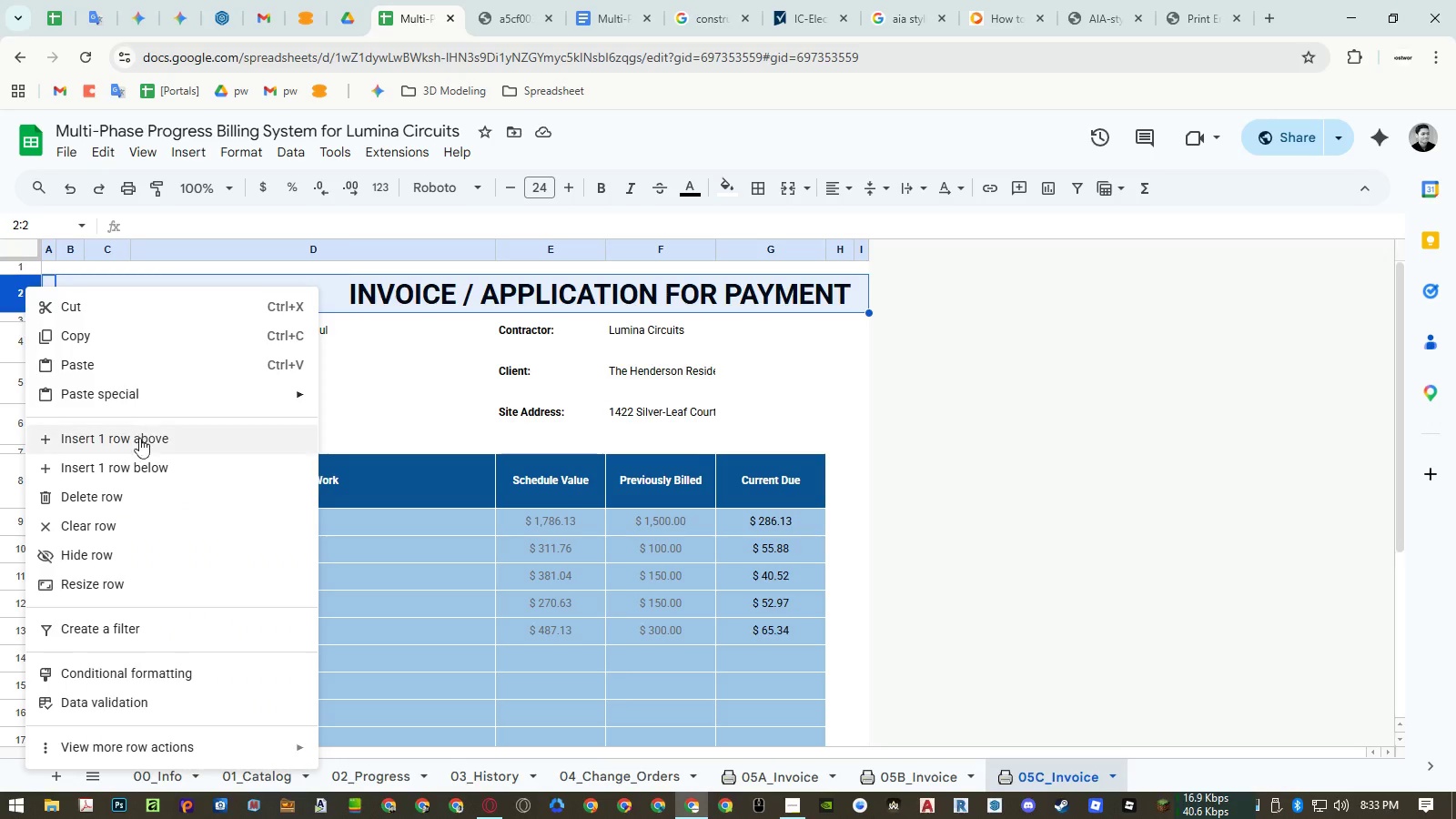 
left_click([137, 464])
 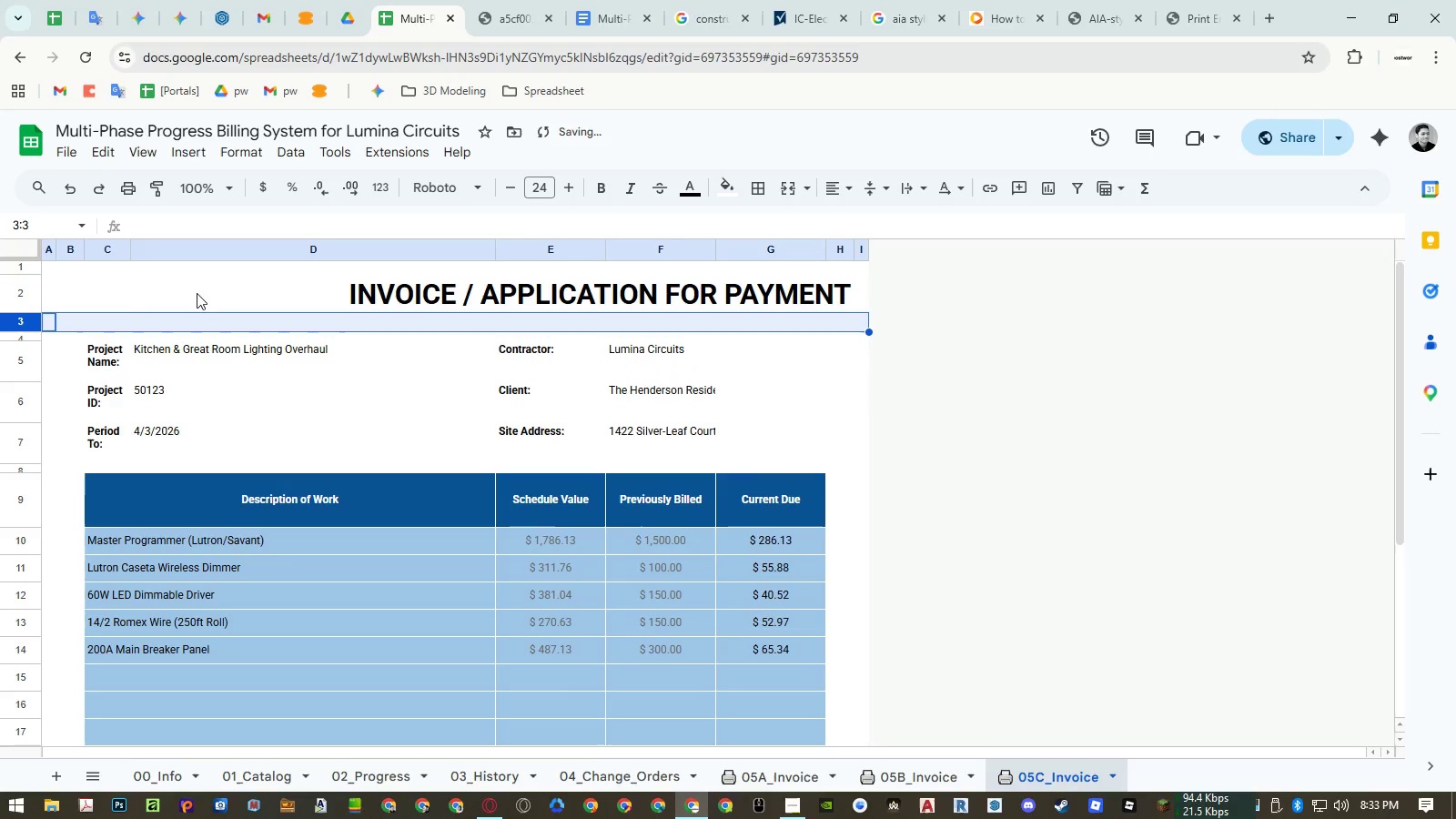 
left_click([18, 294])
 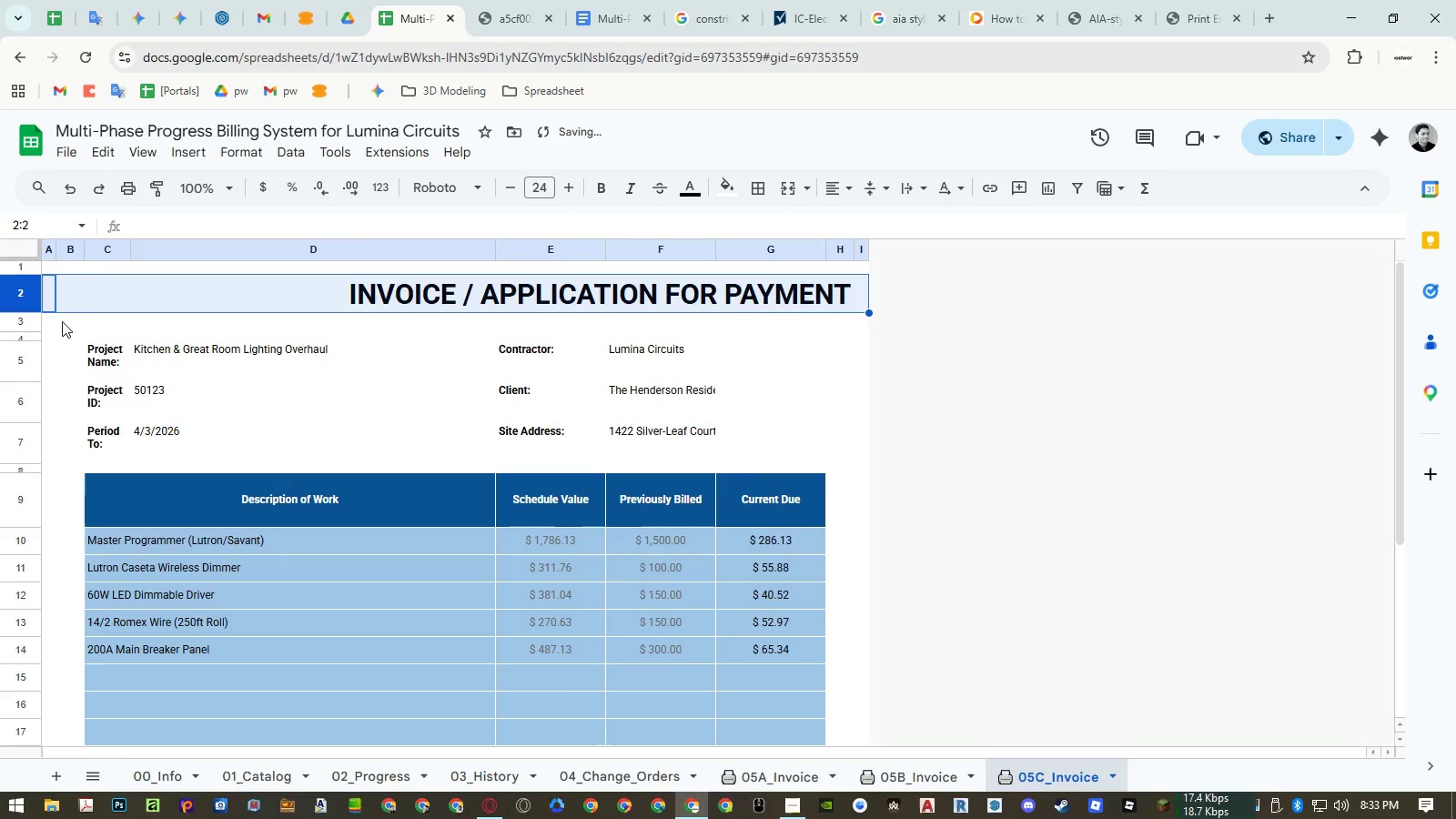 
key(Control+ControlLeft)
 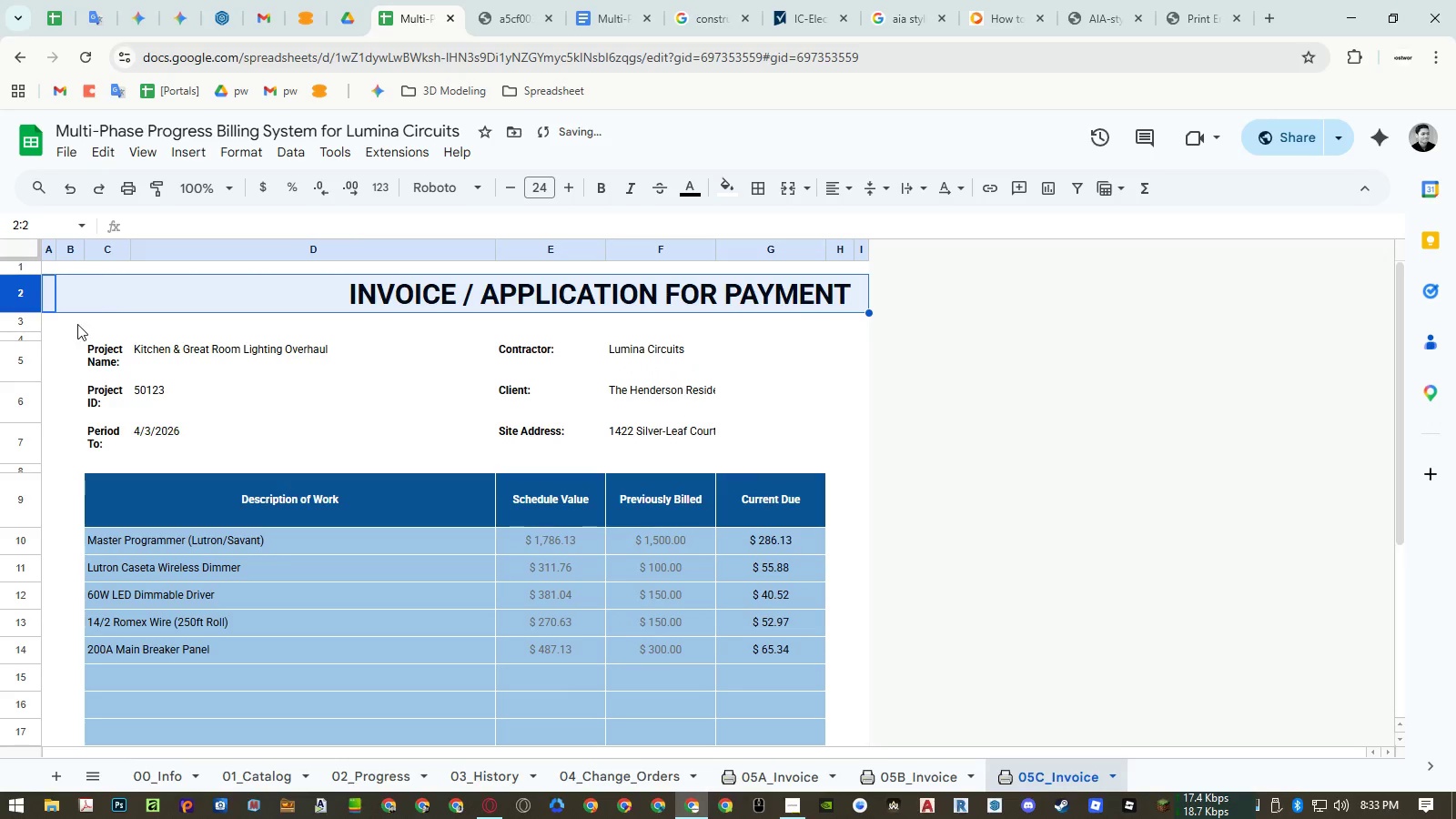 
key(Control+C)
 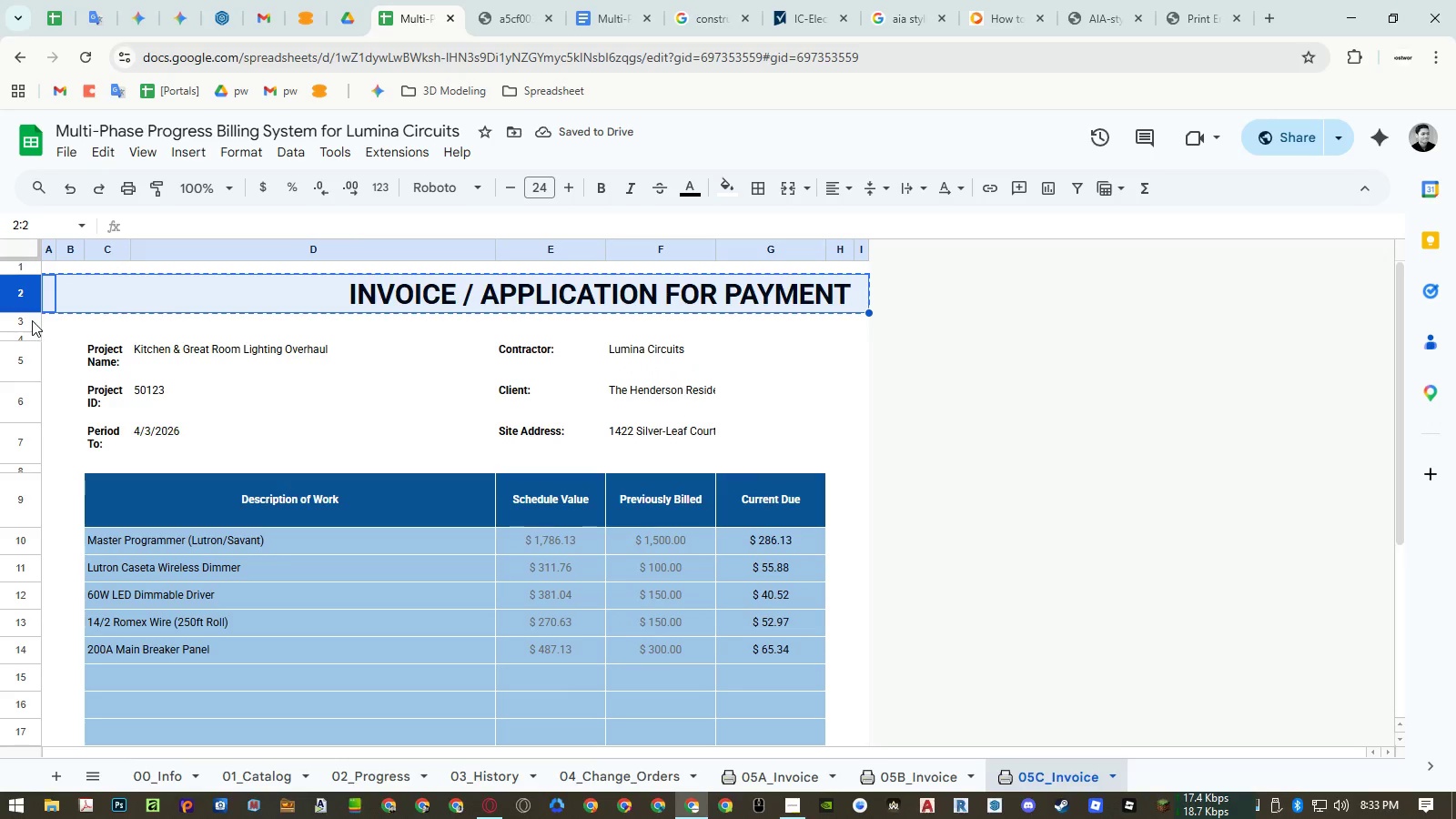 
left_click([31, 320])
 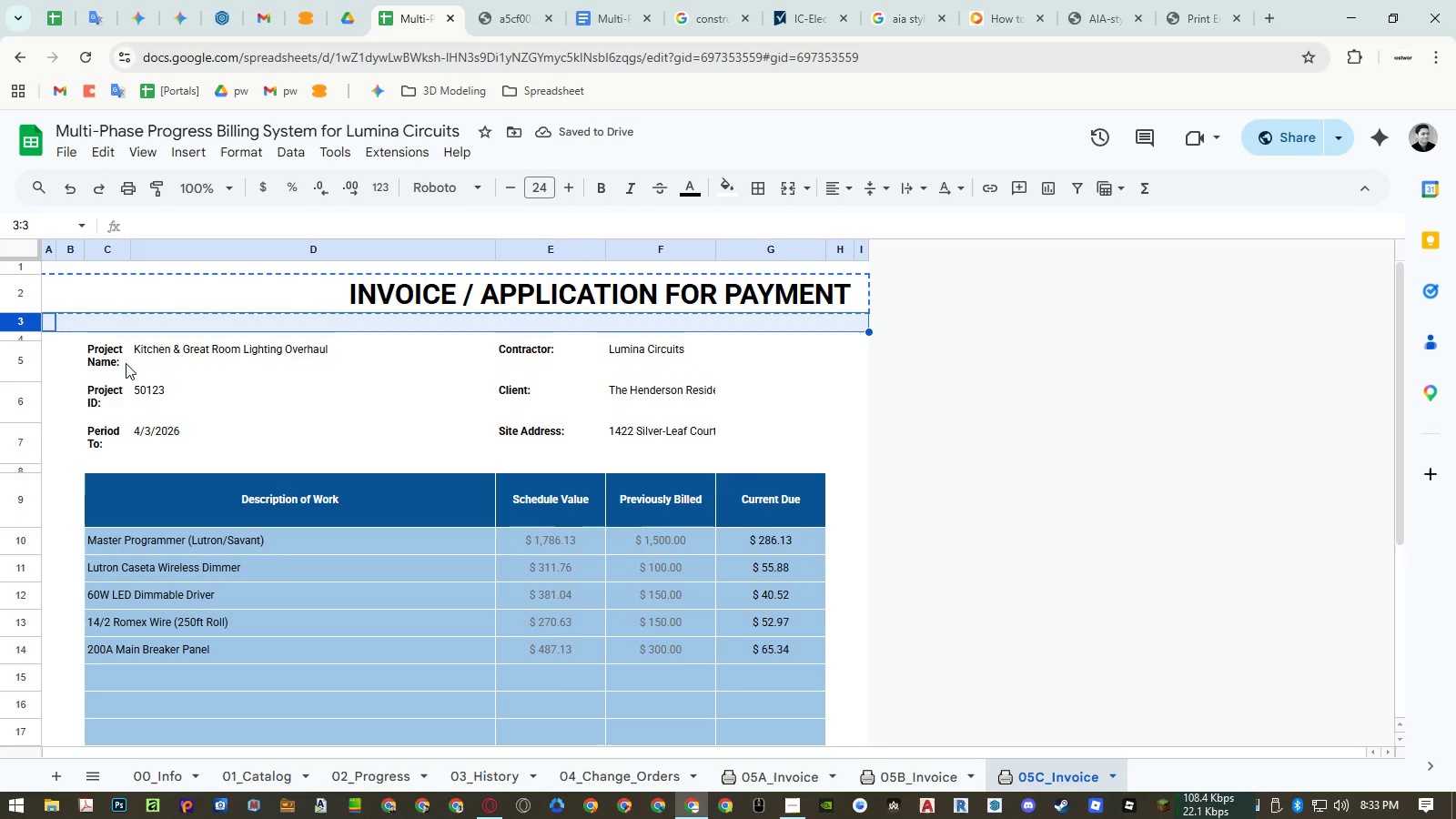 
key(Control+ControlLeft)
 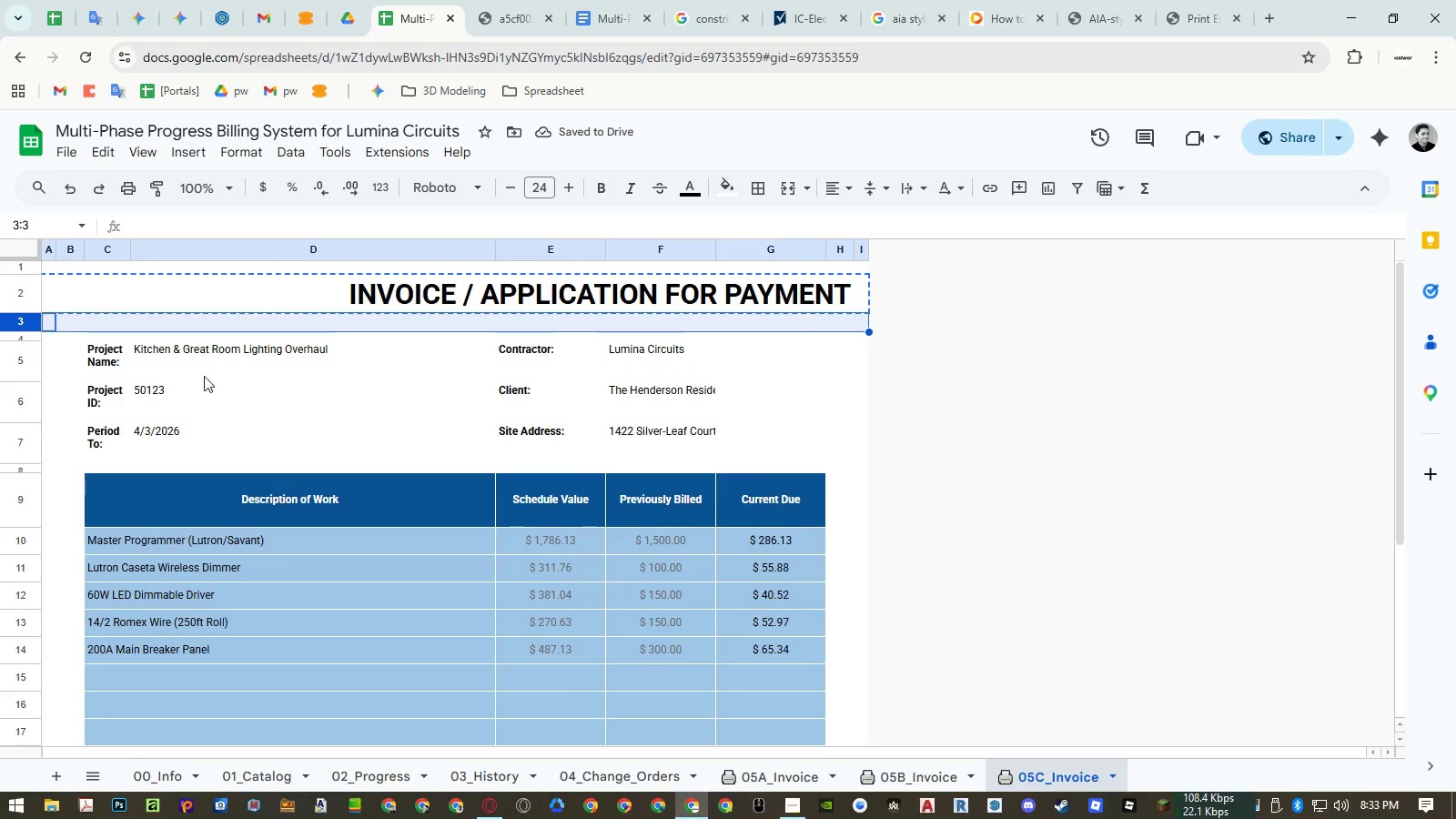 
key(Control+V)
 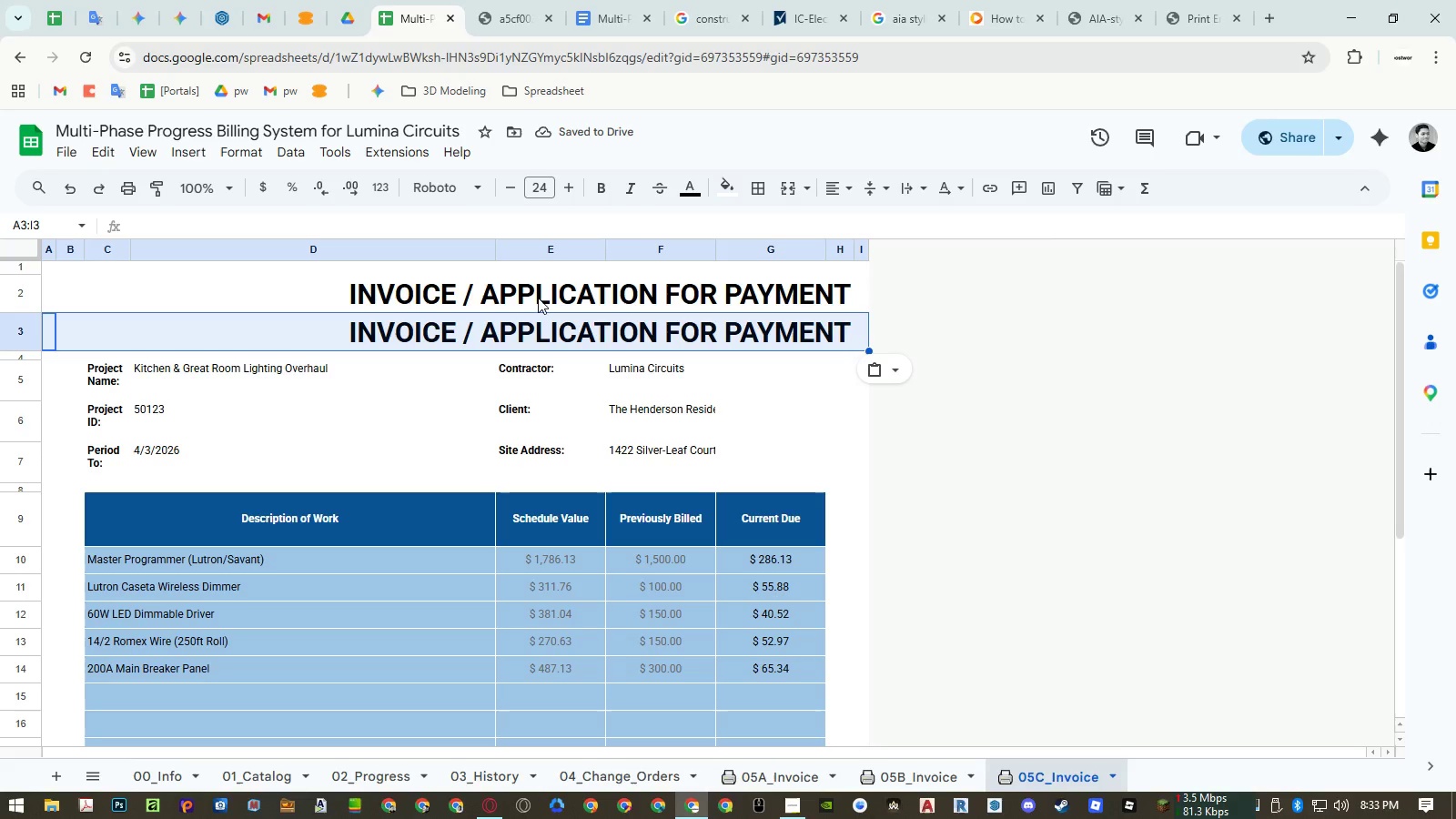 
wait(6.19)
 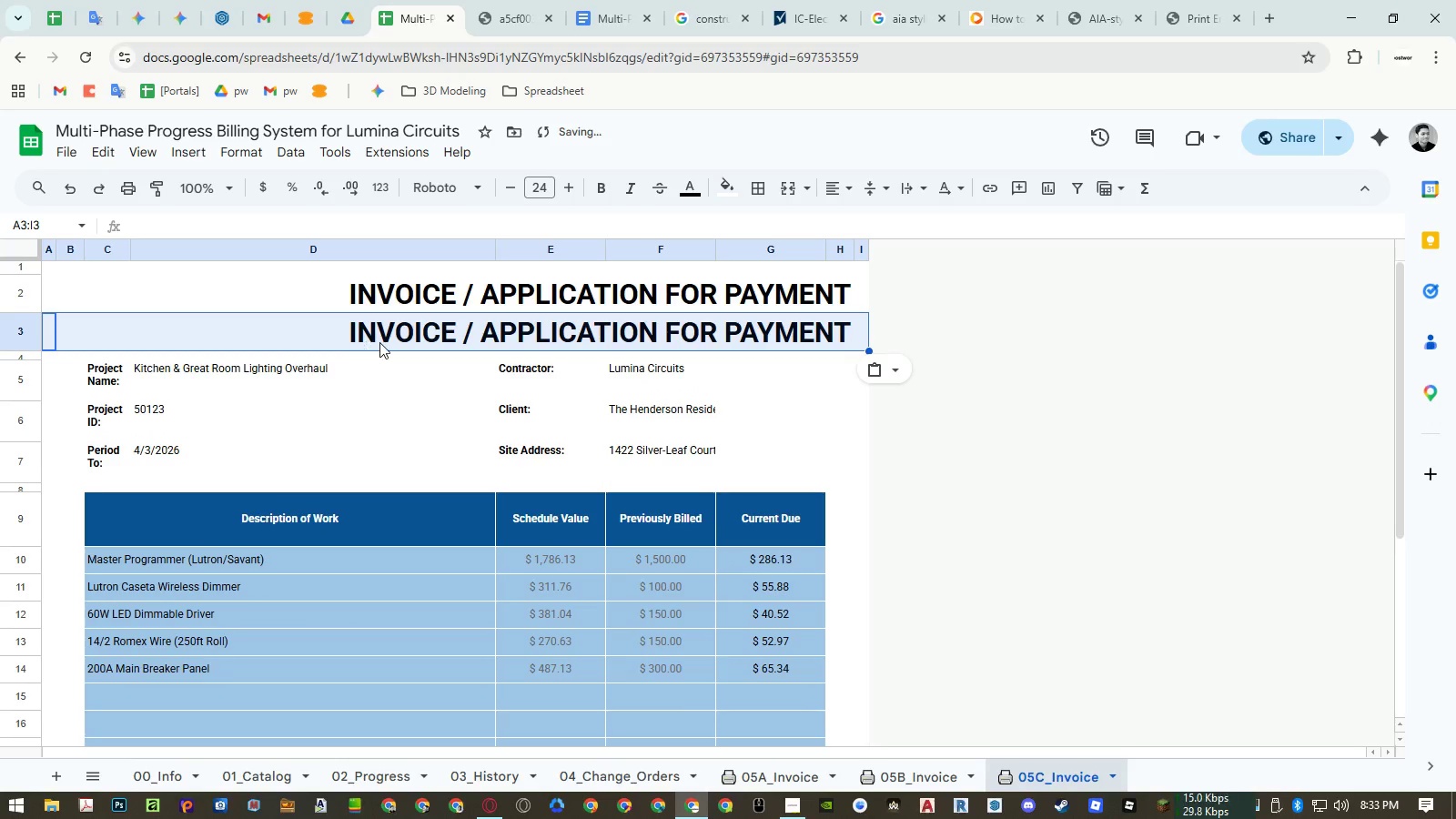 
left_click([124, 302])
 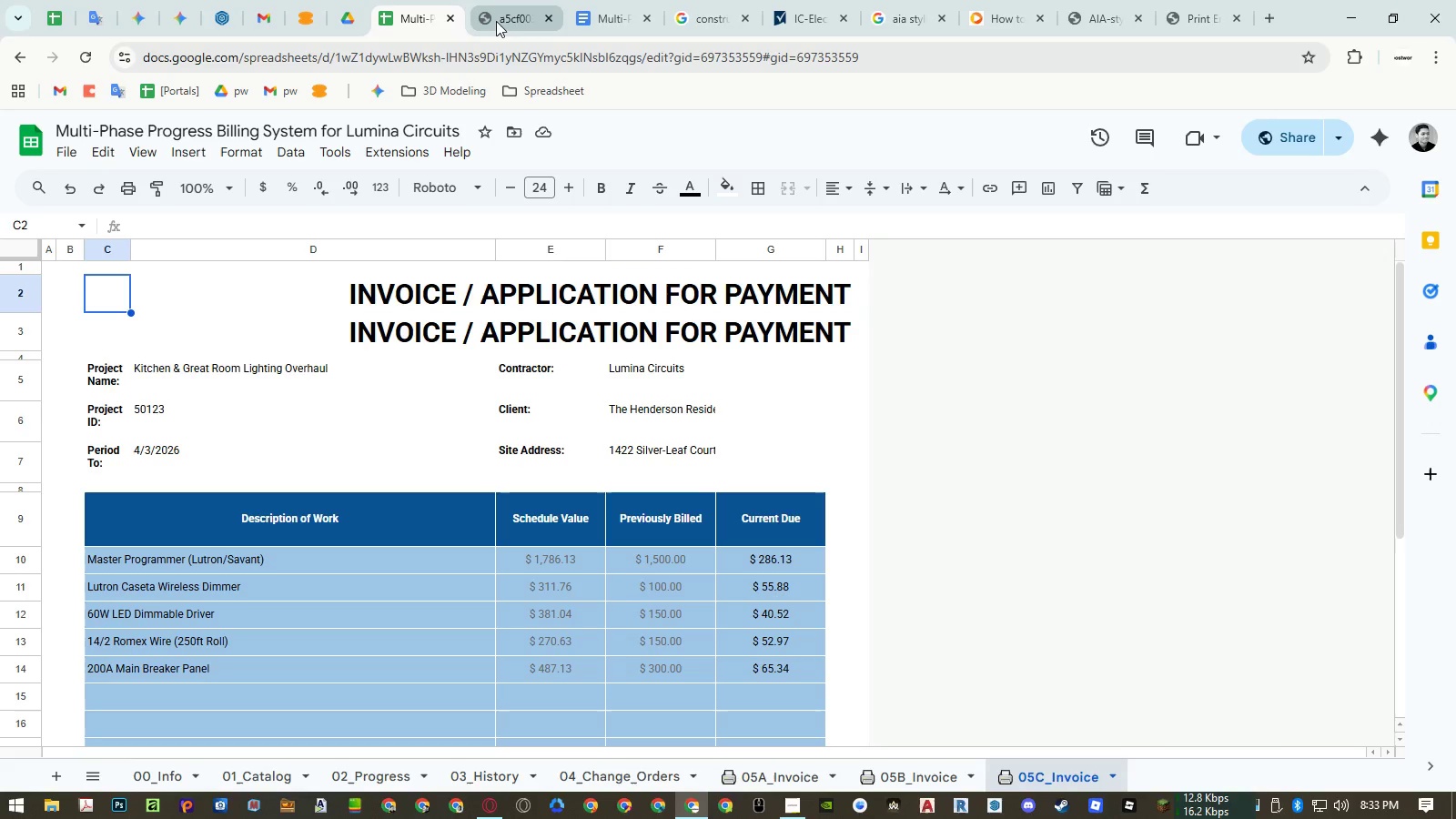 
left_click([496, 21])
 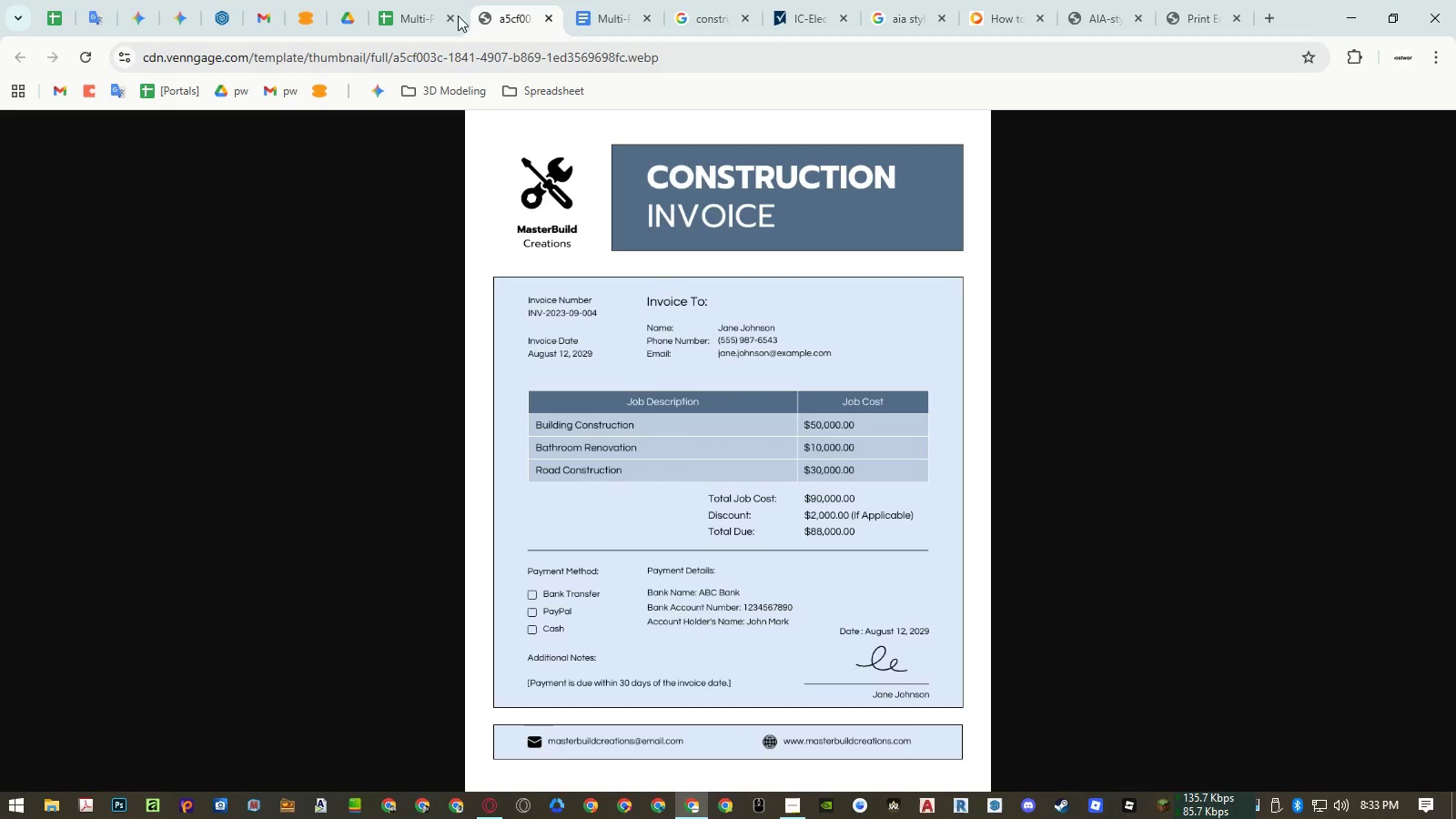 
left_click([421, 8])
 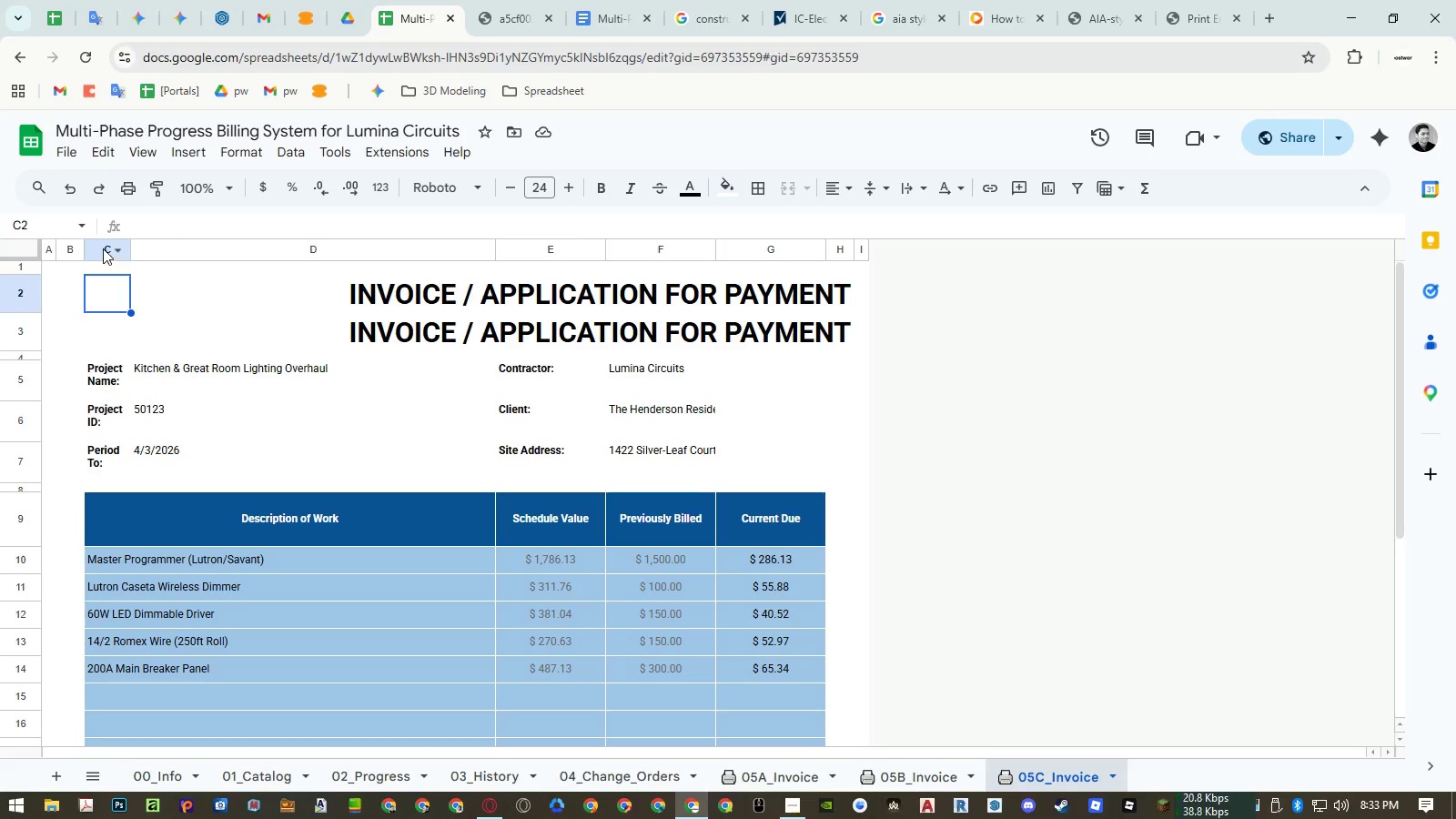 
right_click([103, 247])
 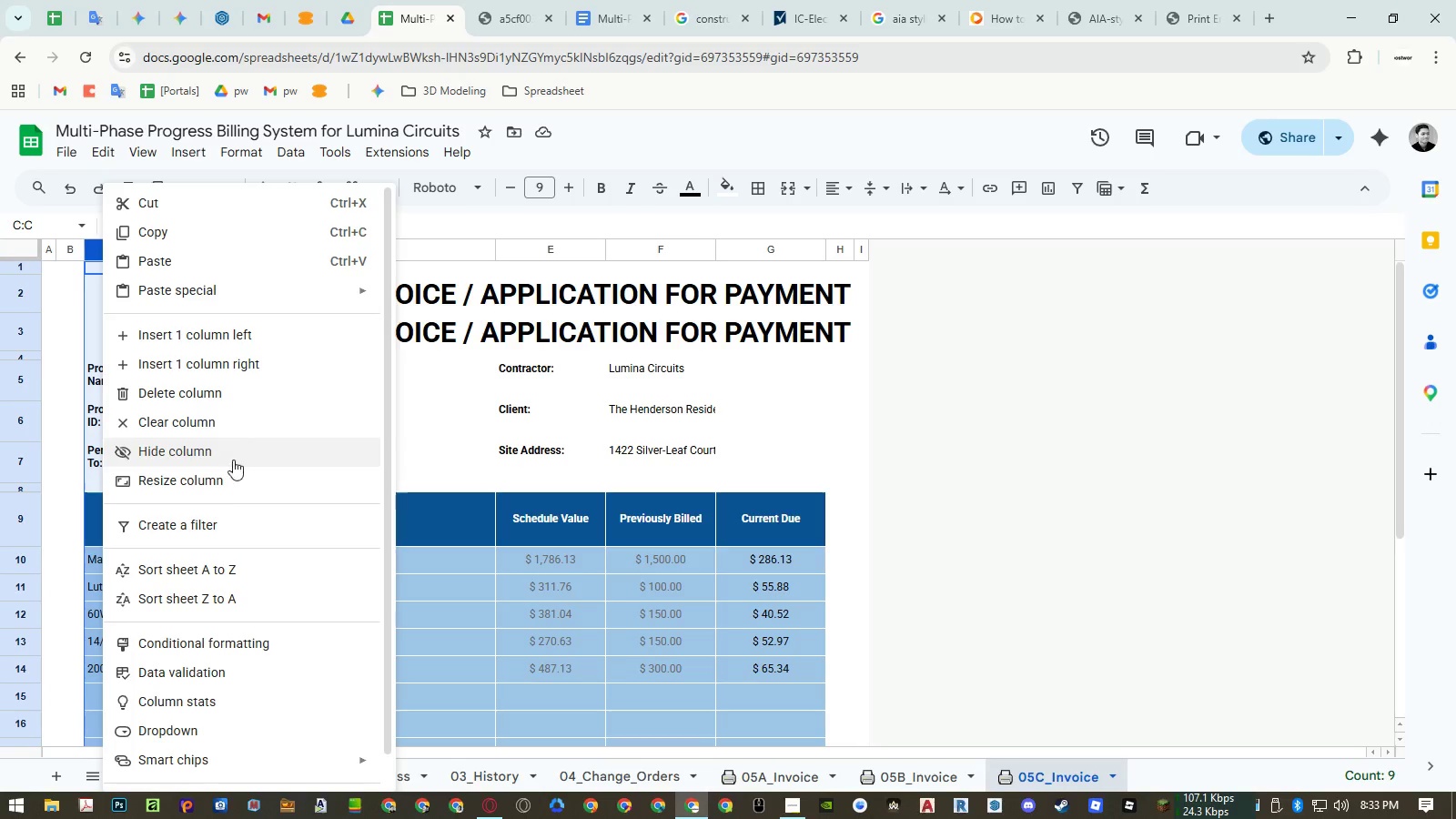 
left_click([233, 471])
 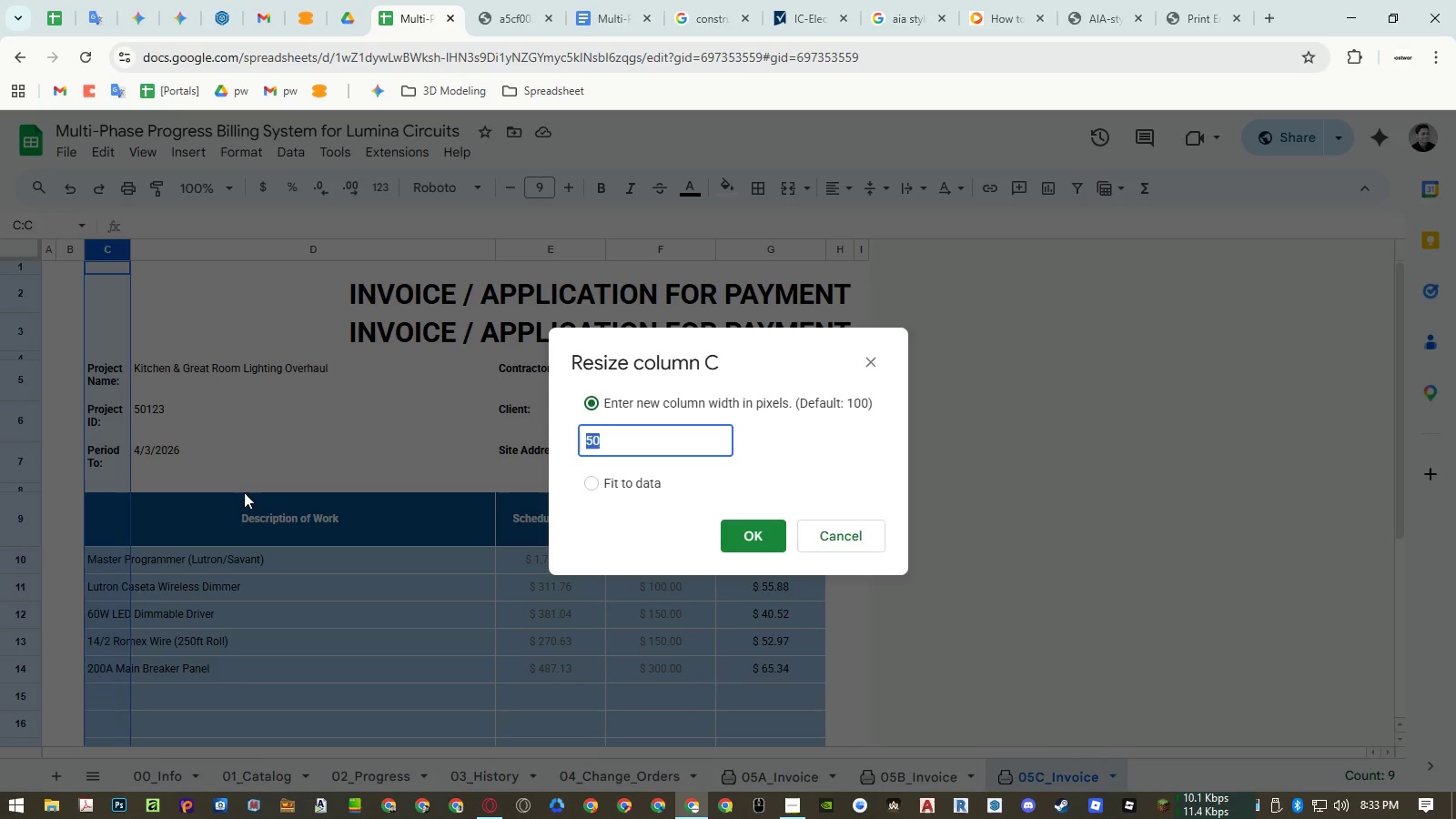 
key(Numpad1)
 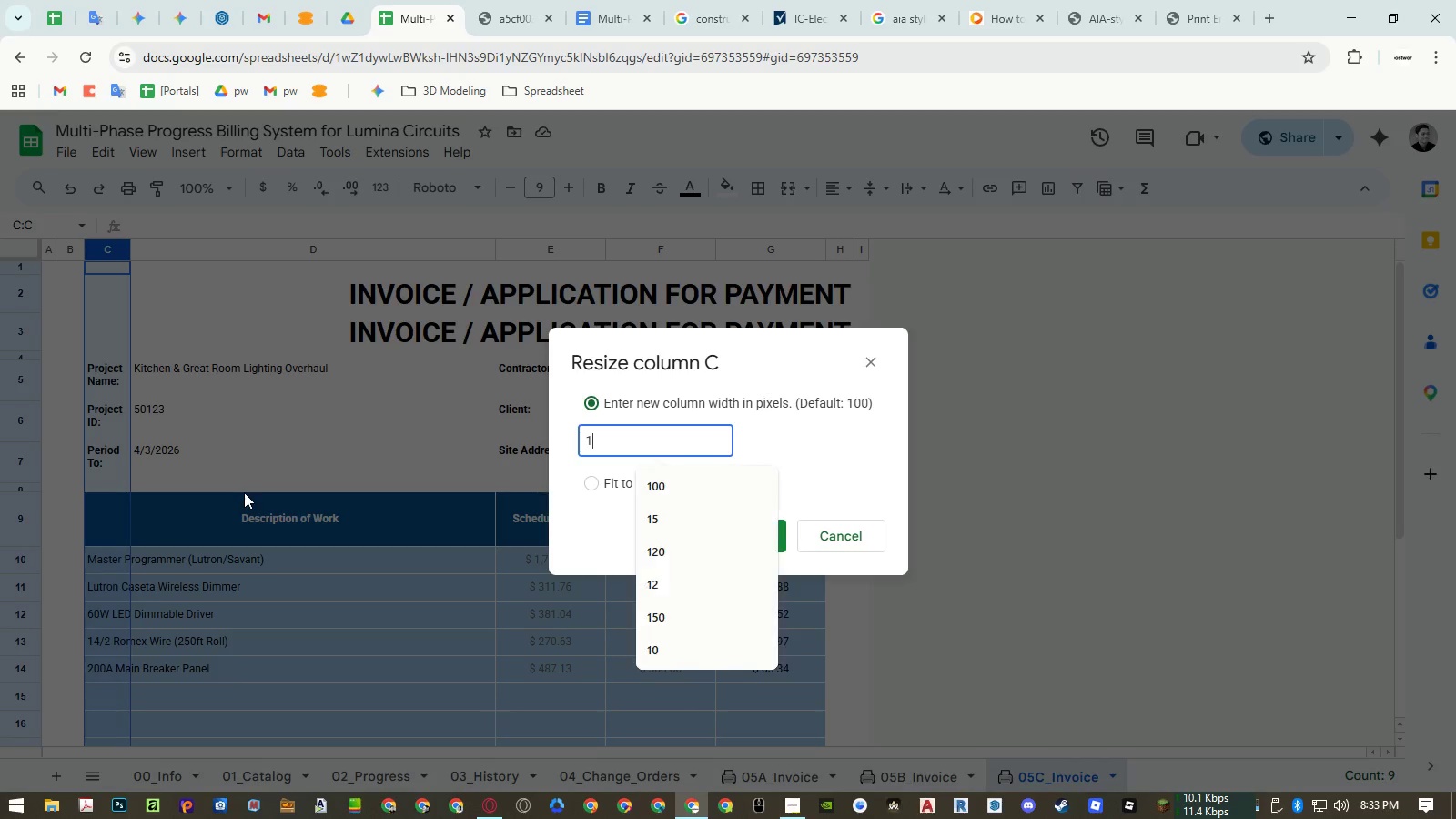 
key(Numpad0)
 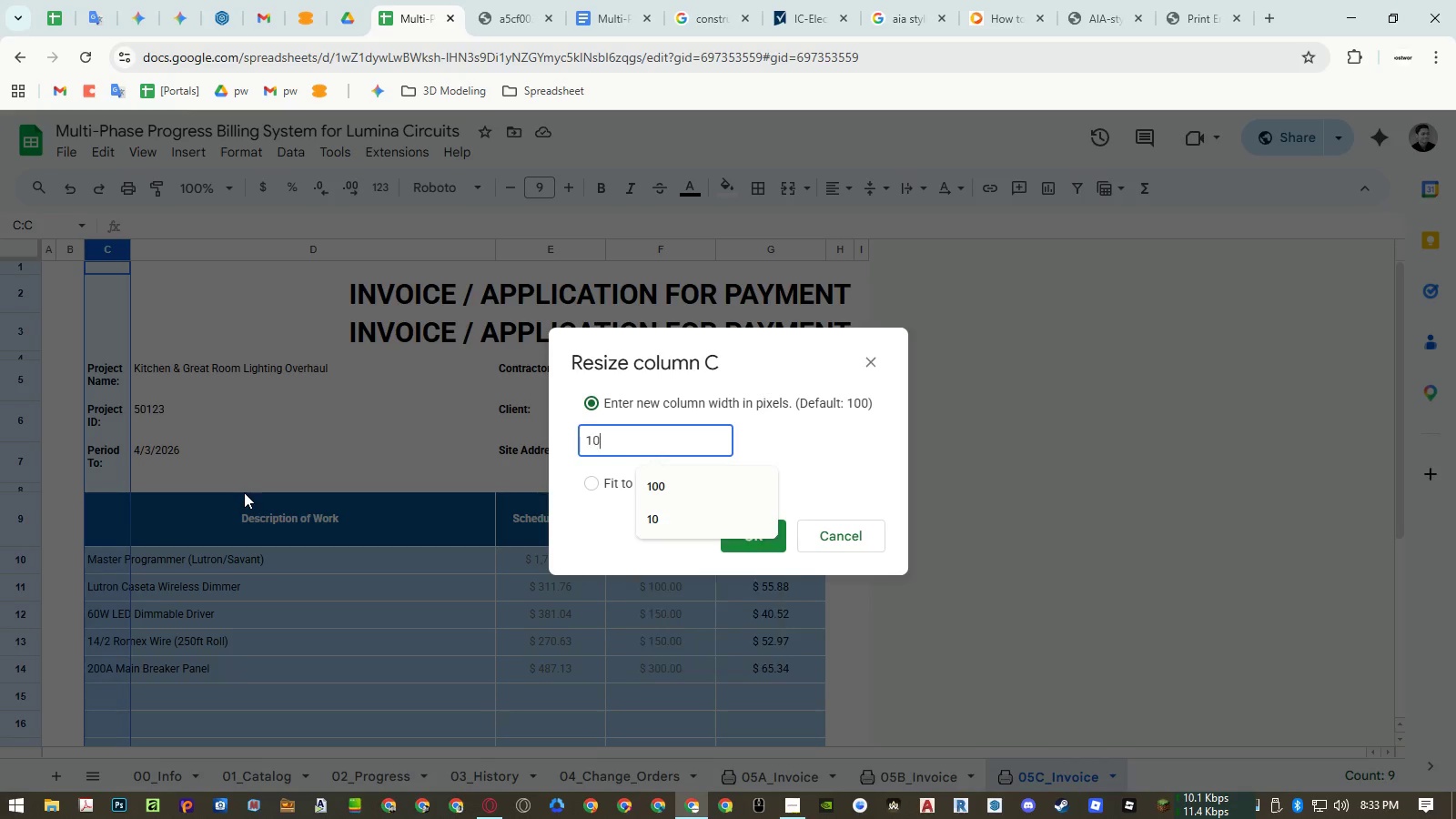 
key(Numpad0)
 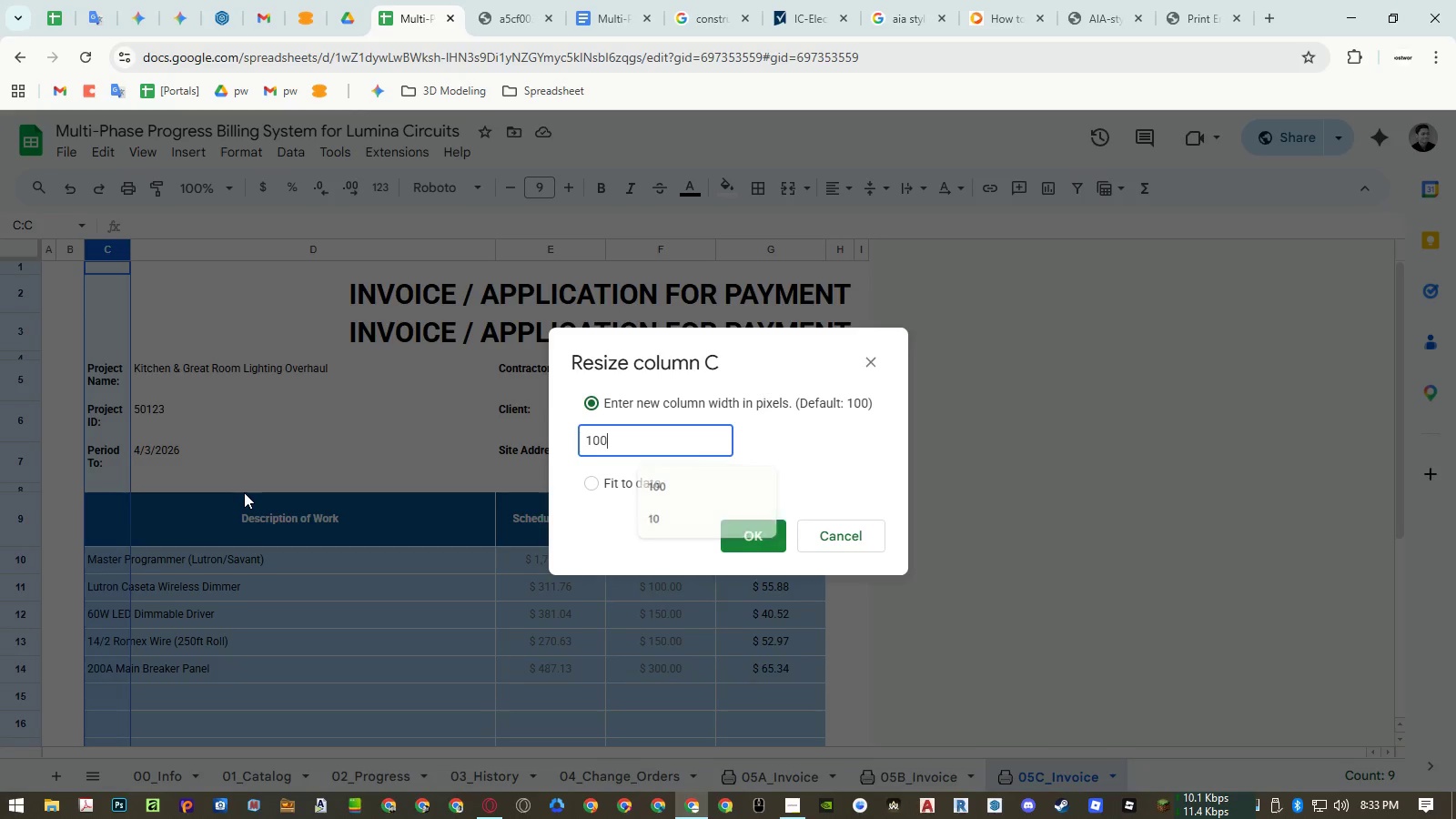 
key(NumpadEnter)
 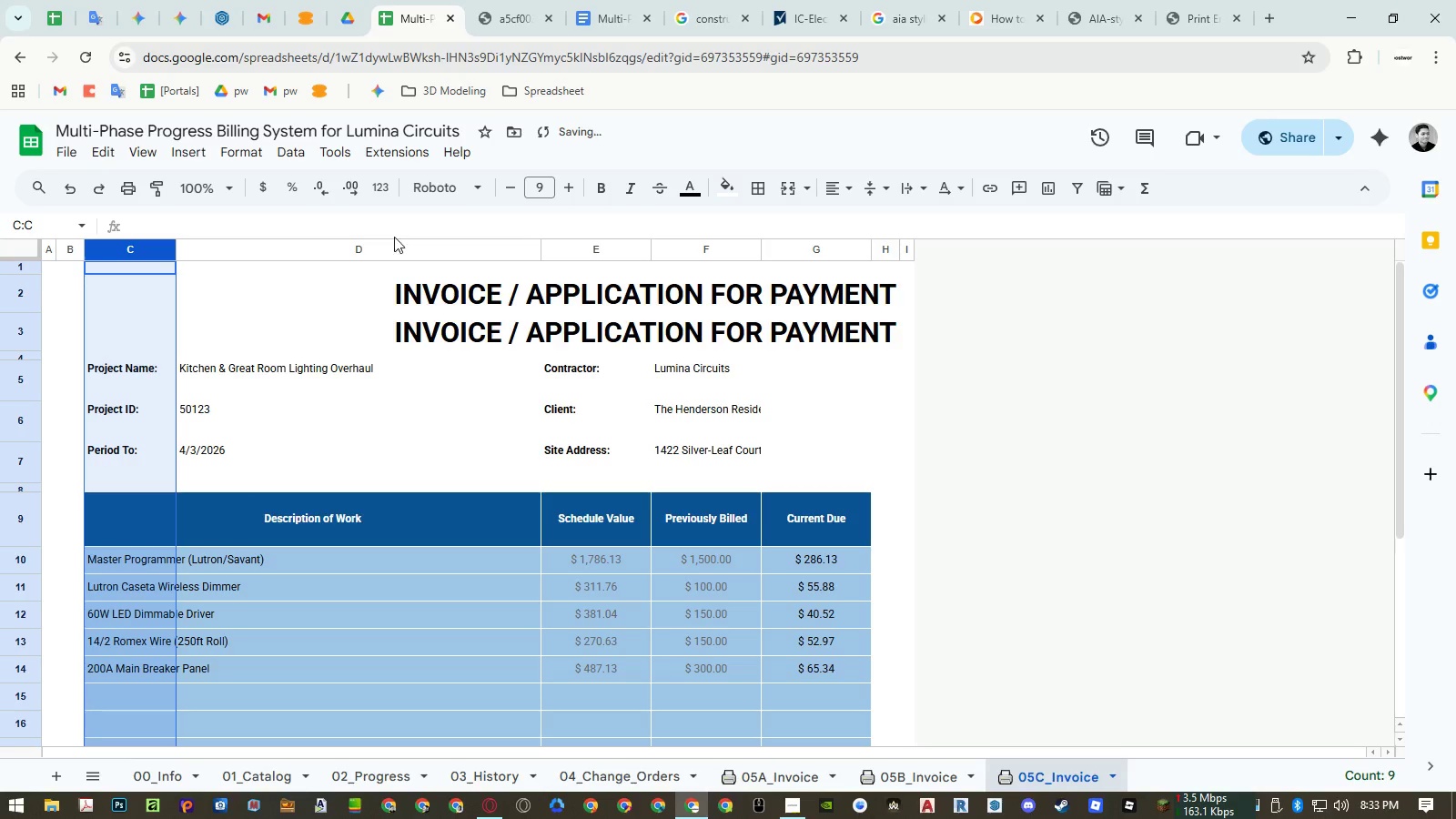 
left_click([506, 19])
 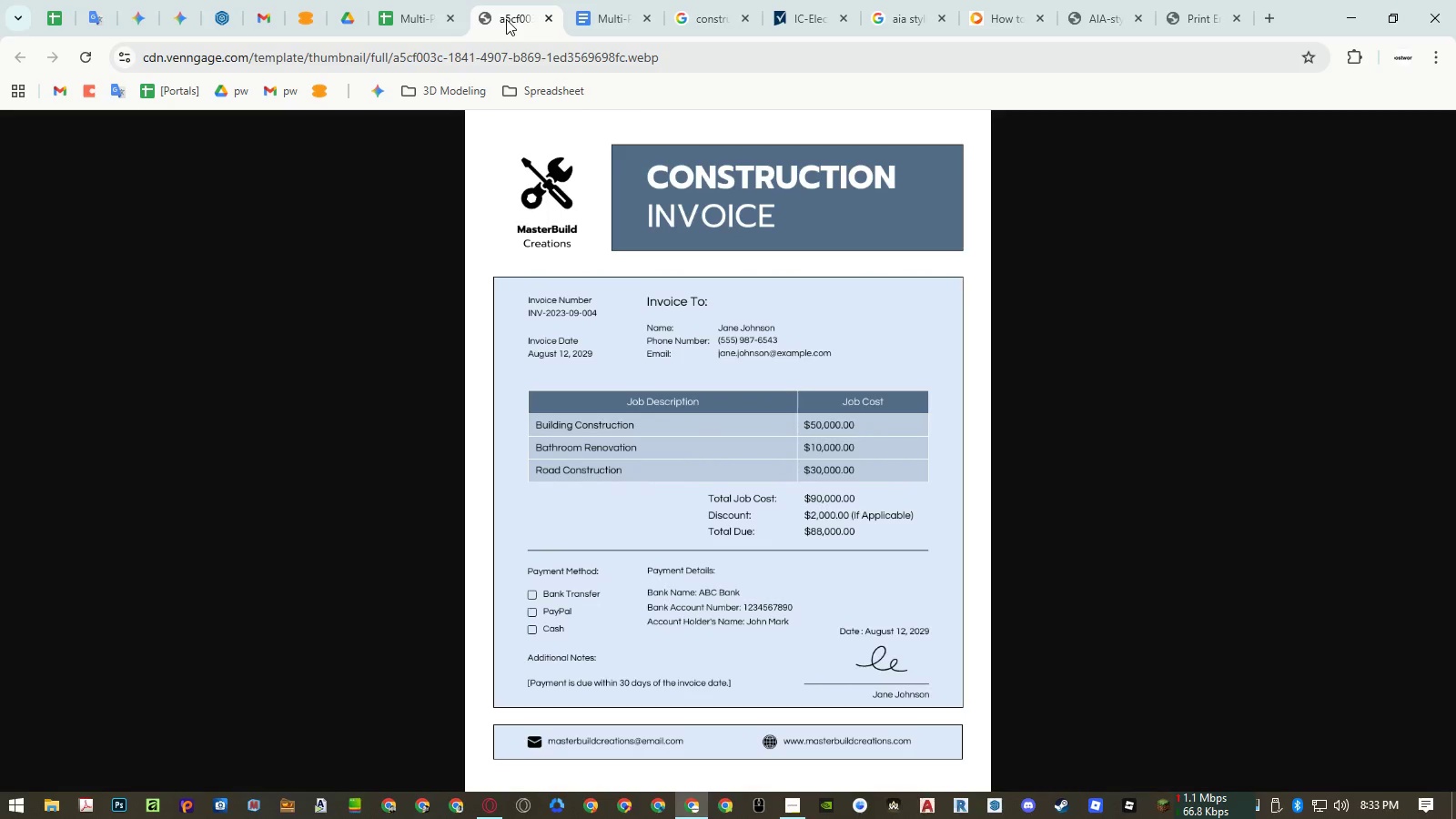 
left_click([418, 13])
 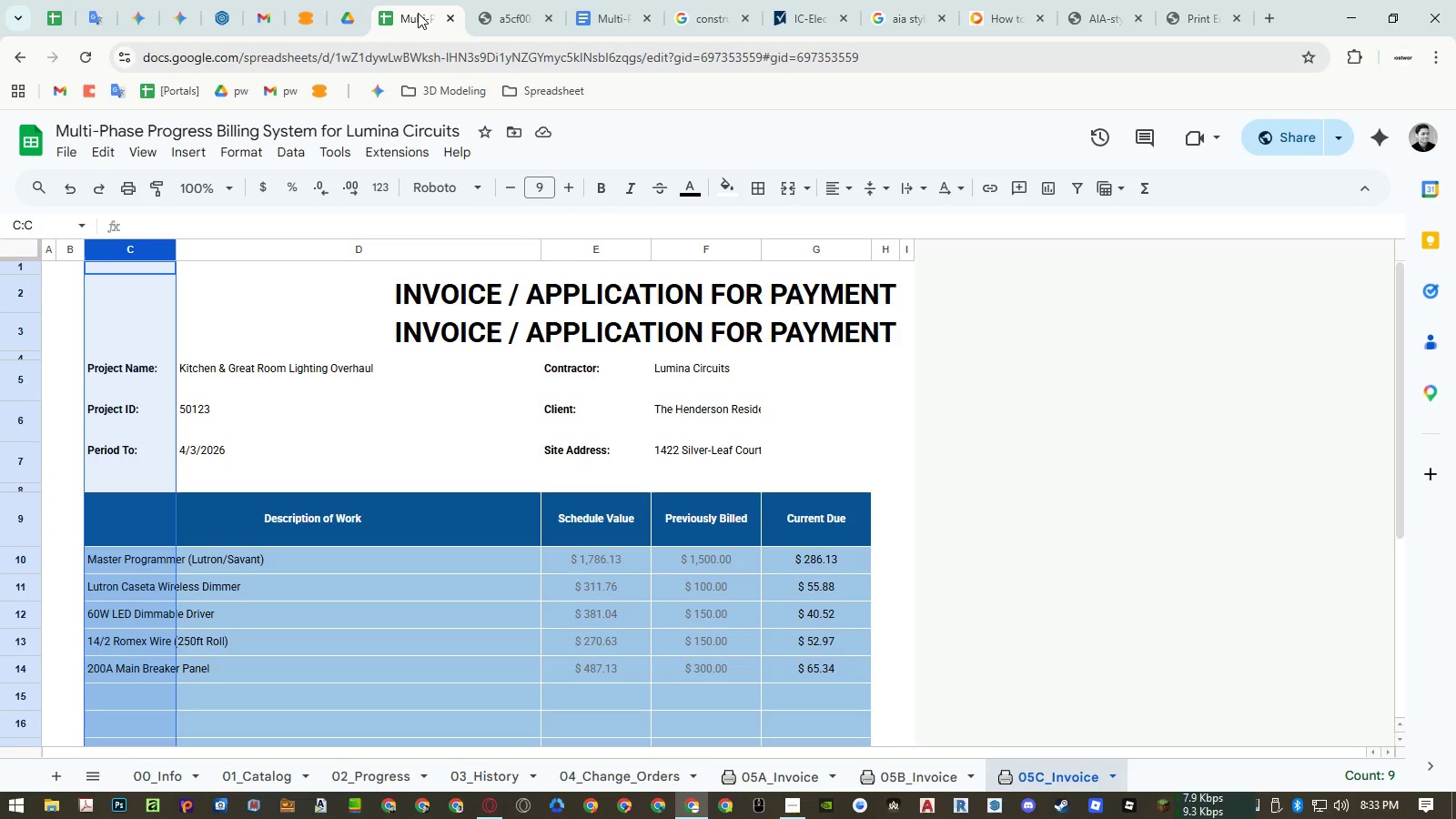 
left_click([501, 15])
 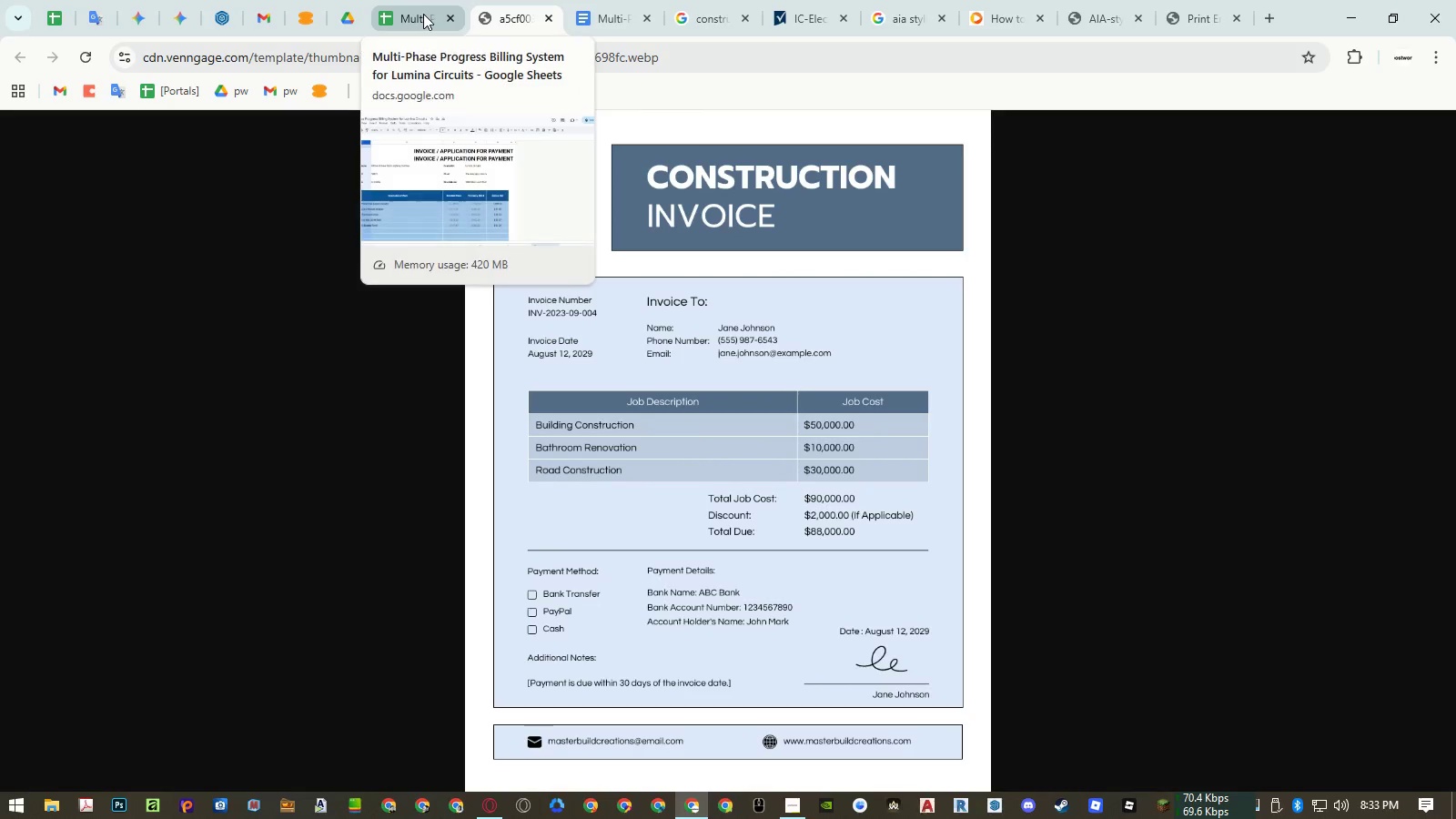 
left_click([423, 14])
 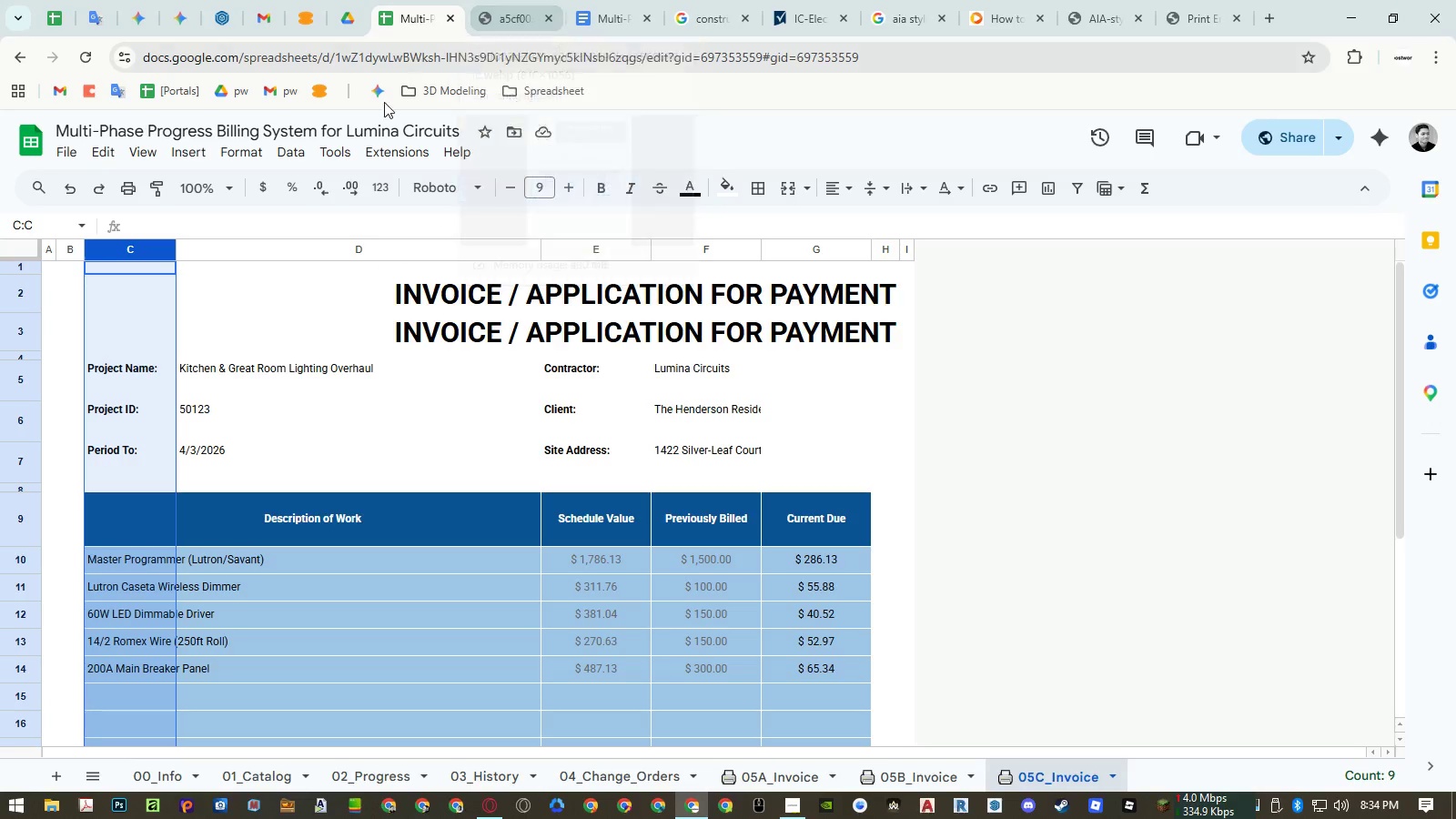 
right_click([23, 289])
 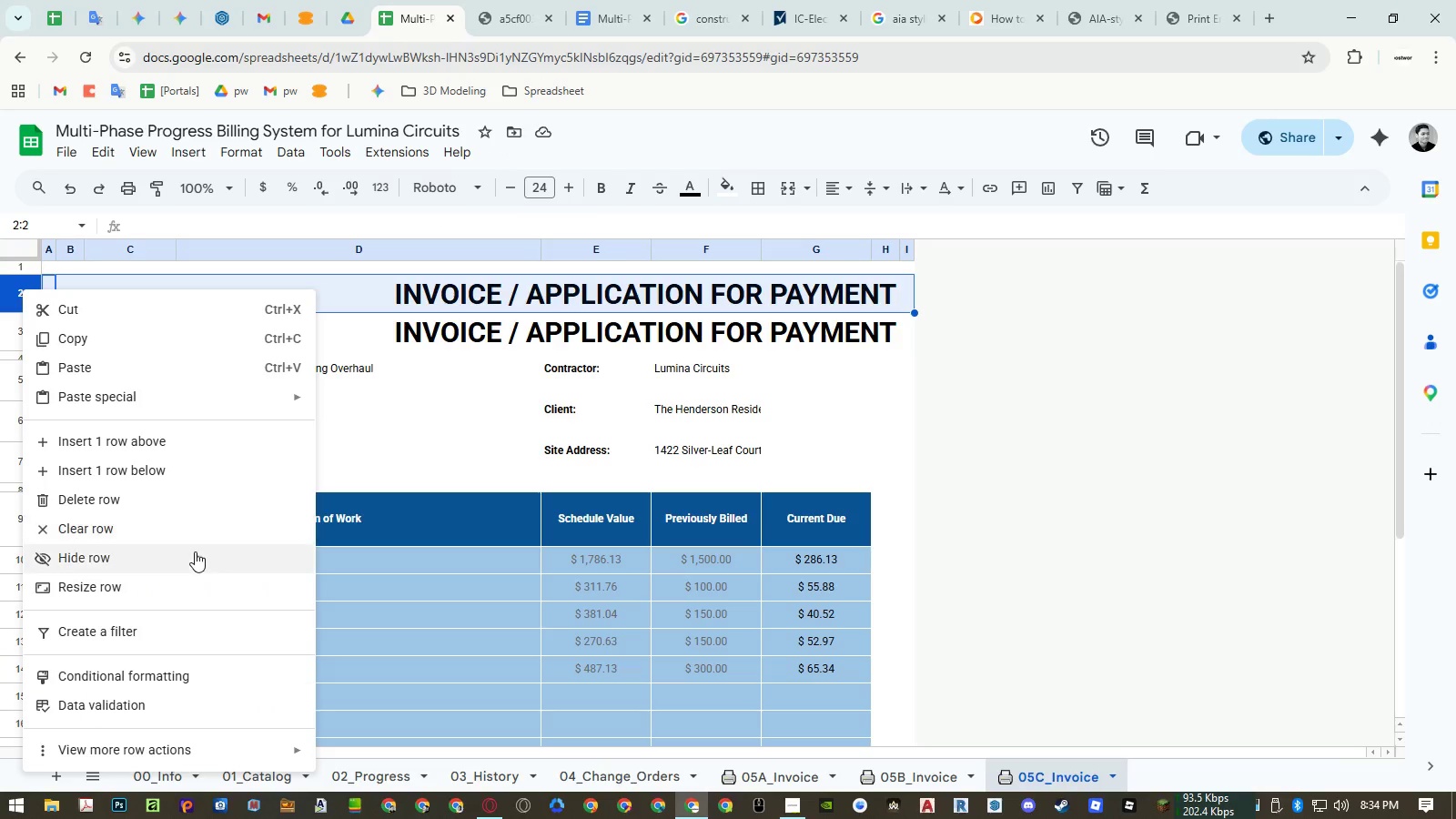 
left_click([189, 587])
 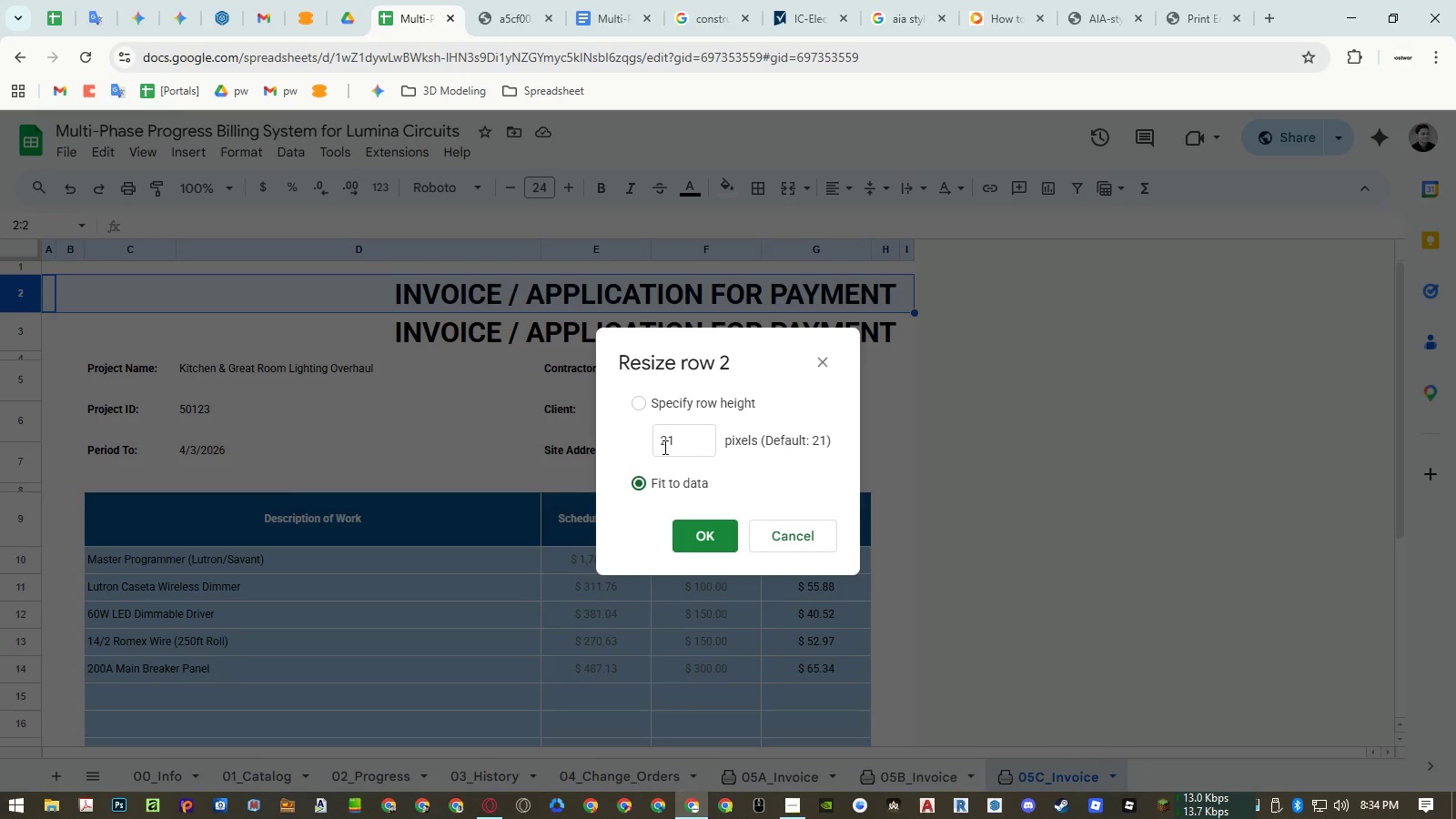 
left_click_drag(start_coordinate=[684, 446], to_coordinate=[625, 441])
 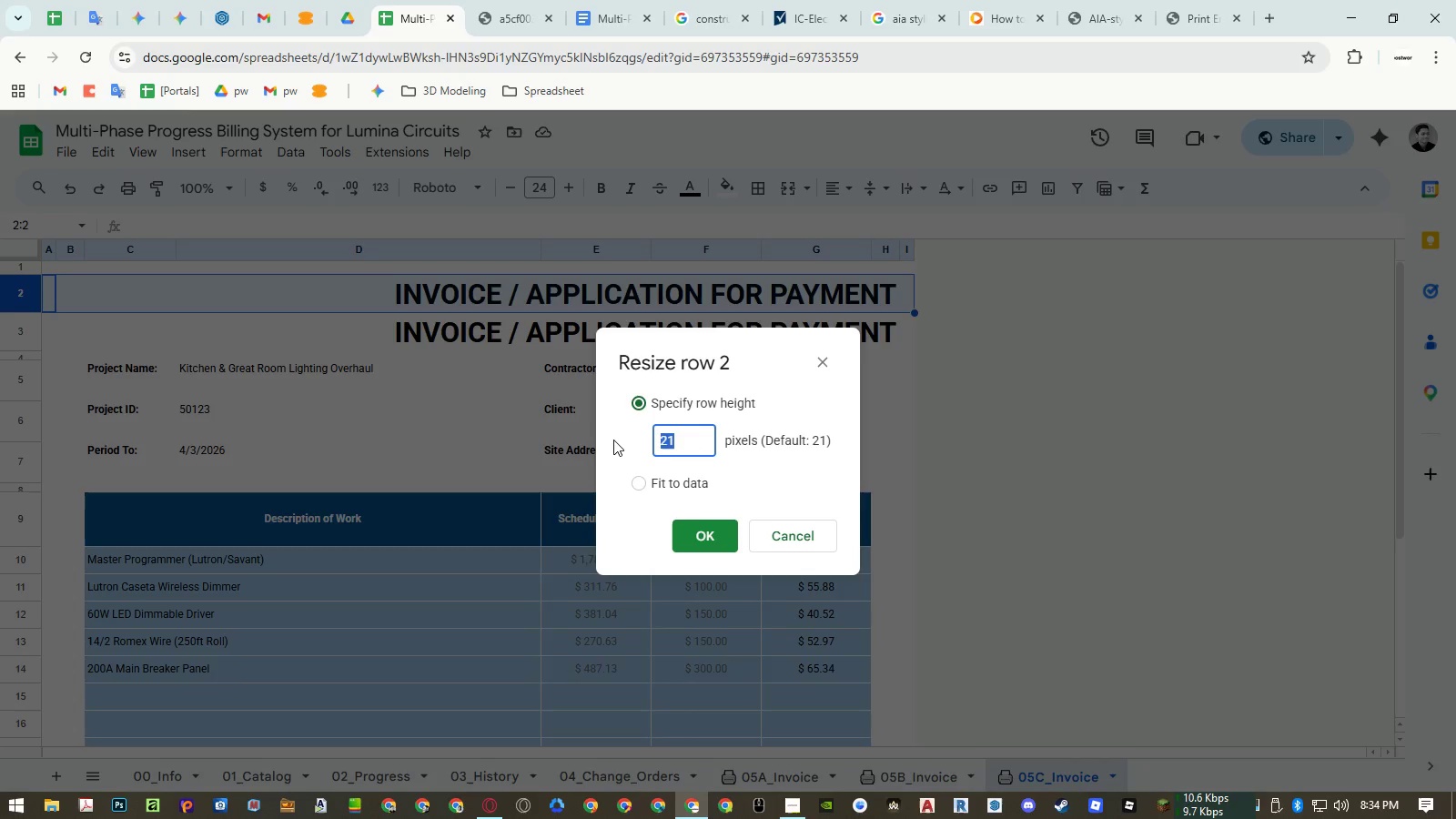 
key(Numpad6)
 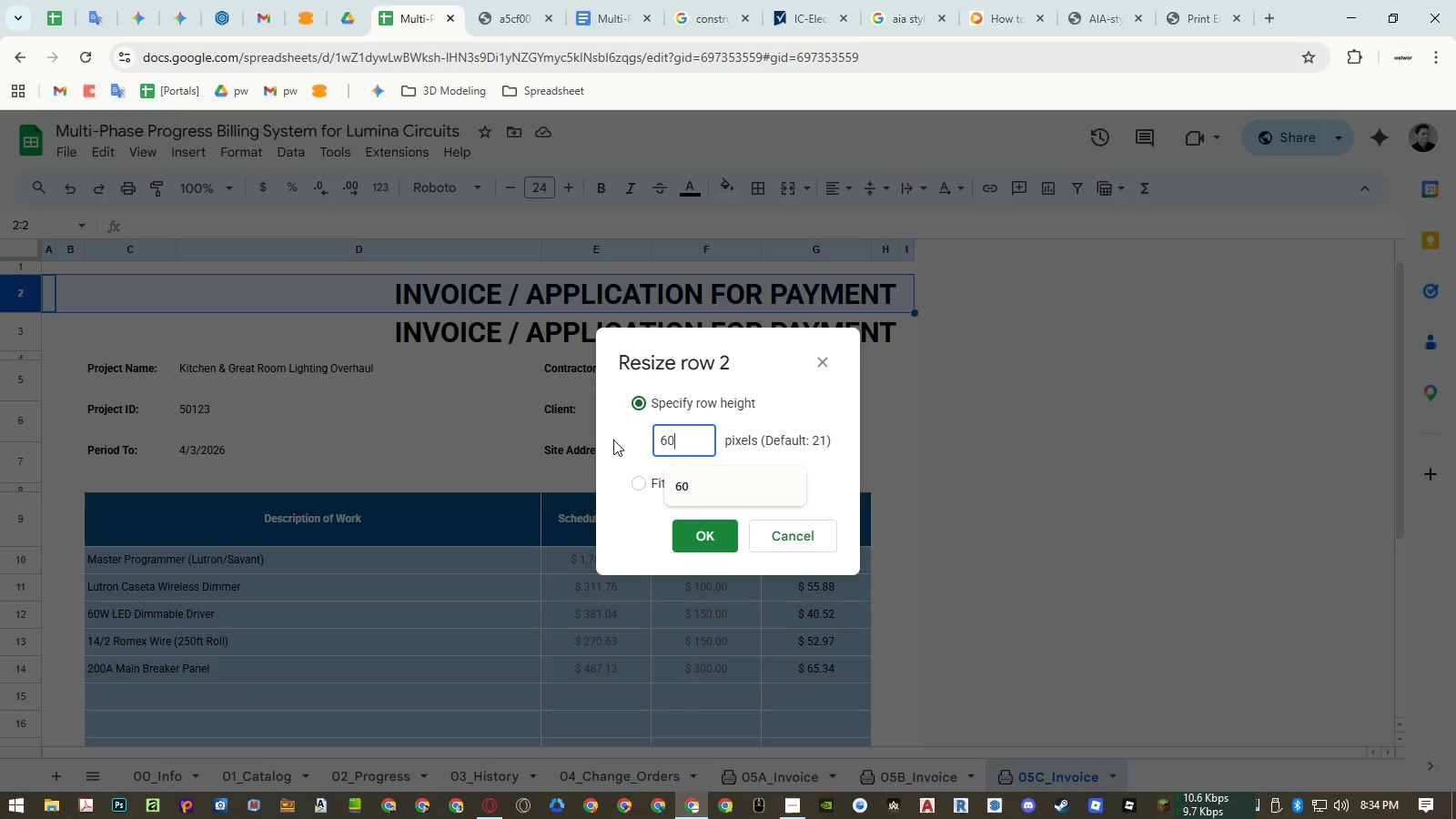 
key(Numpad0)
 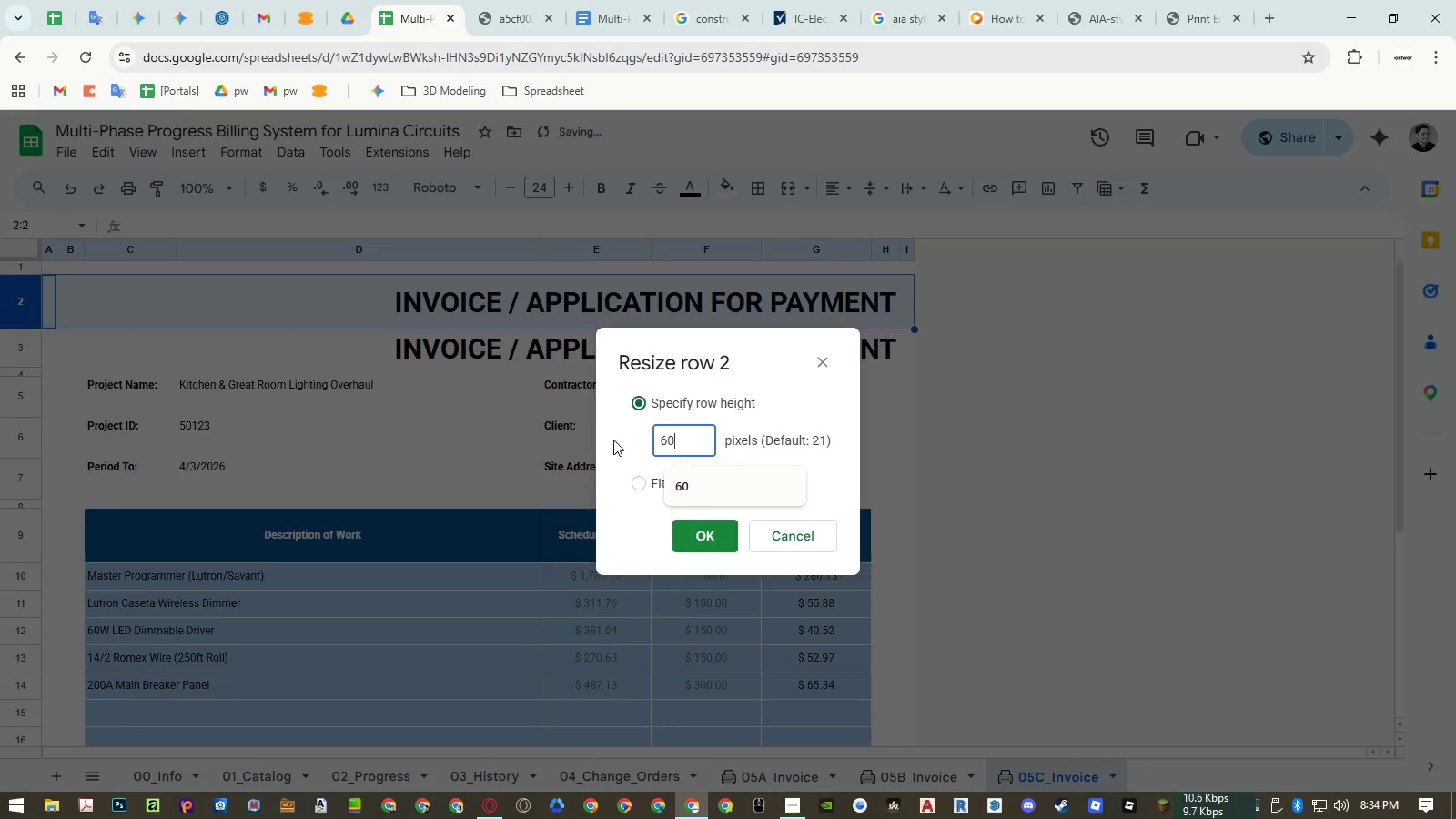 
key(NumpadEnter)
 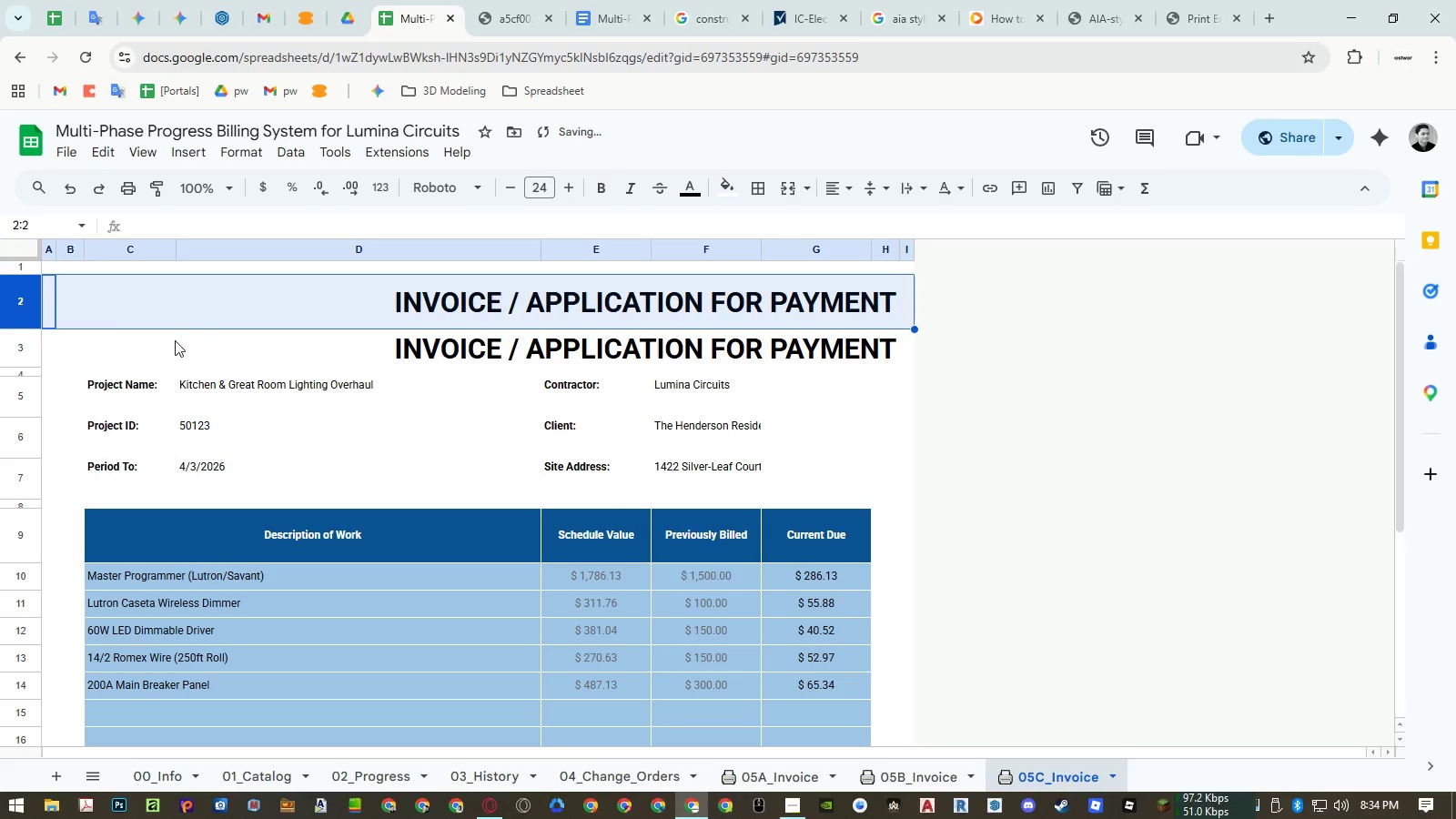 
right_click([26, 305])
 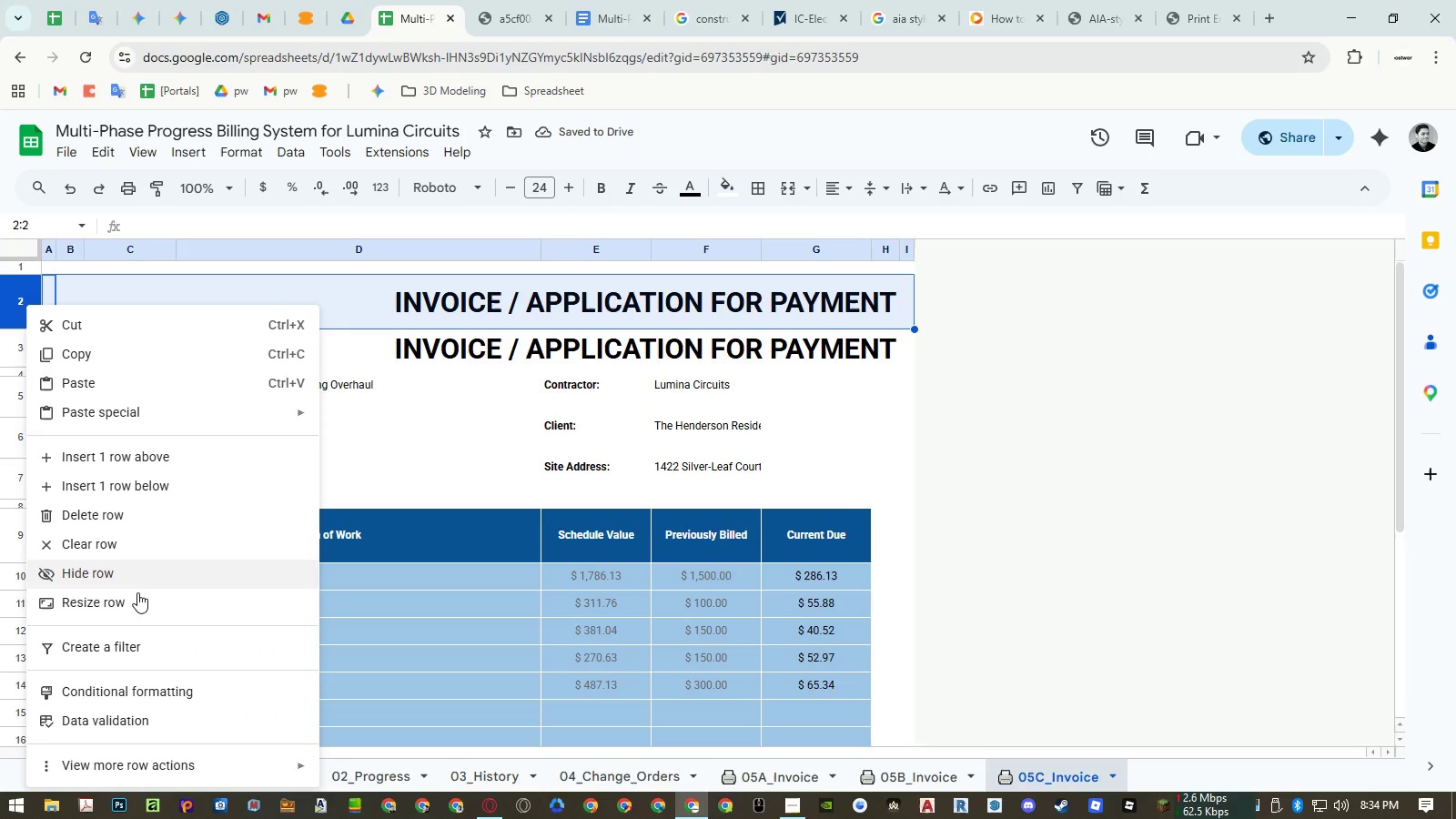 
left_click([137, 598])
 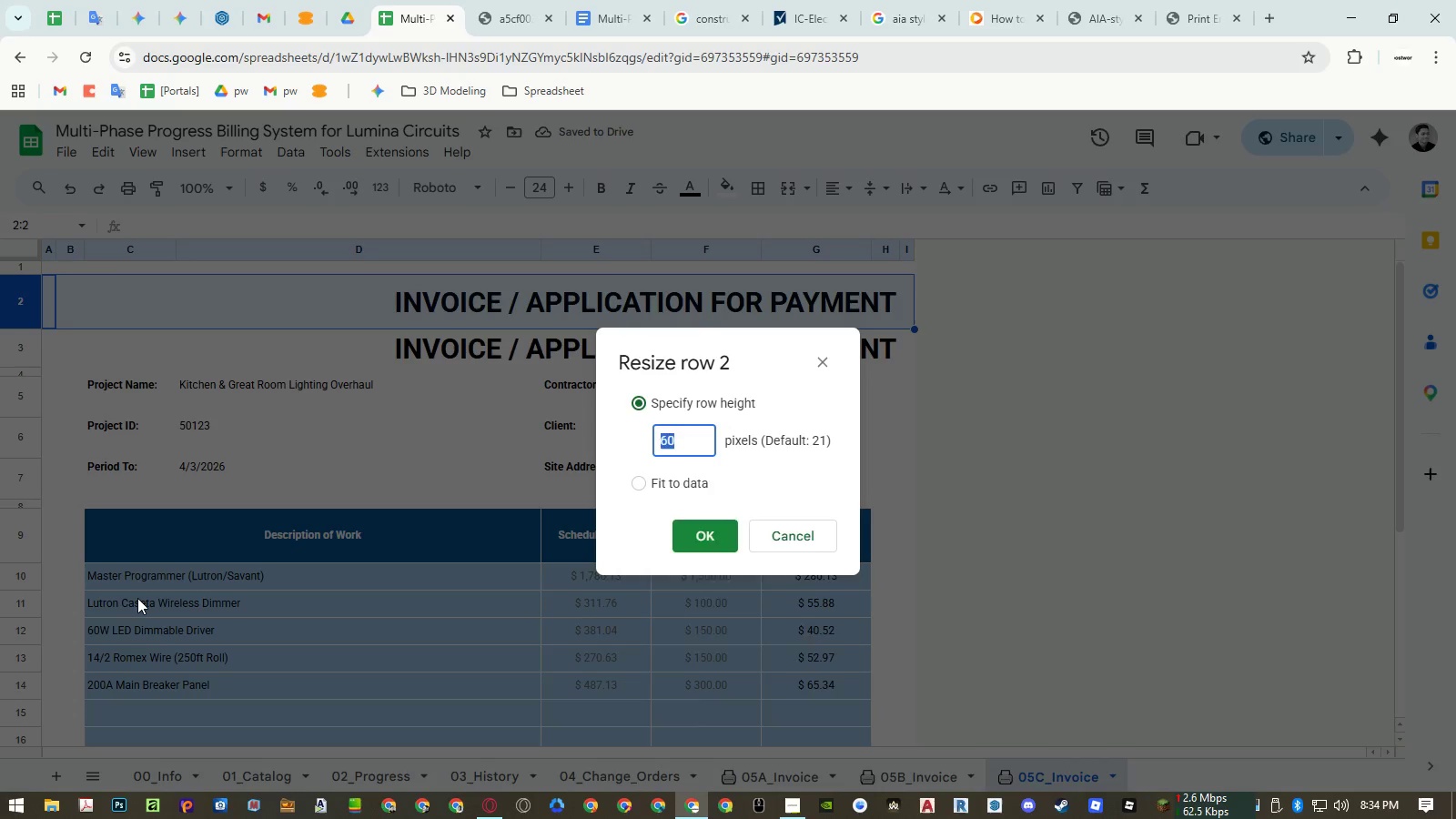 
key(Numpad1)
 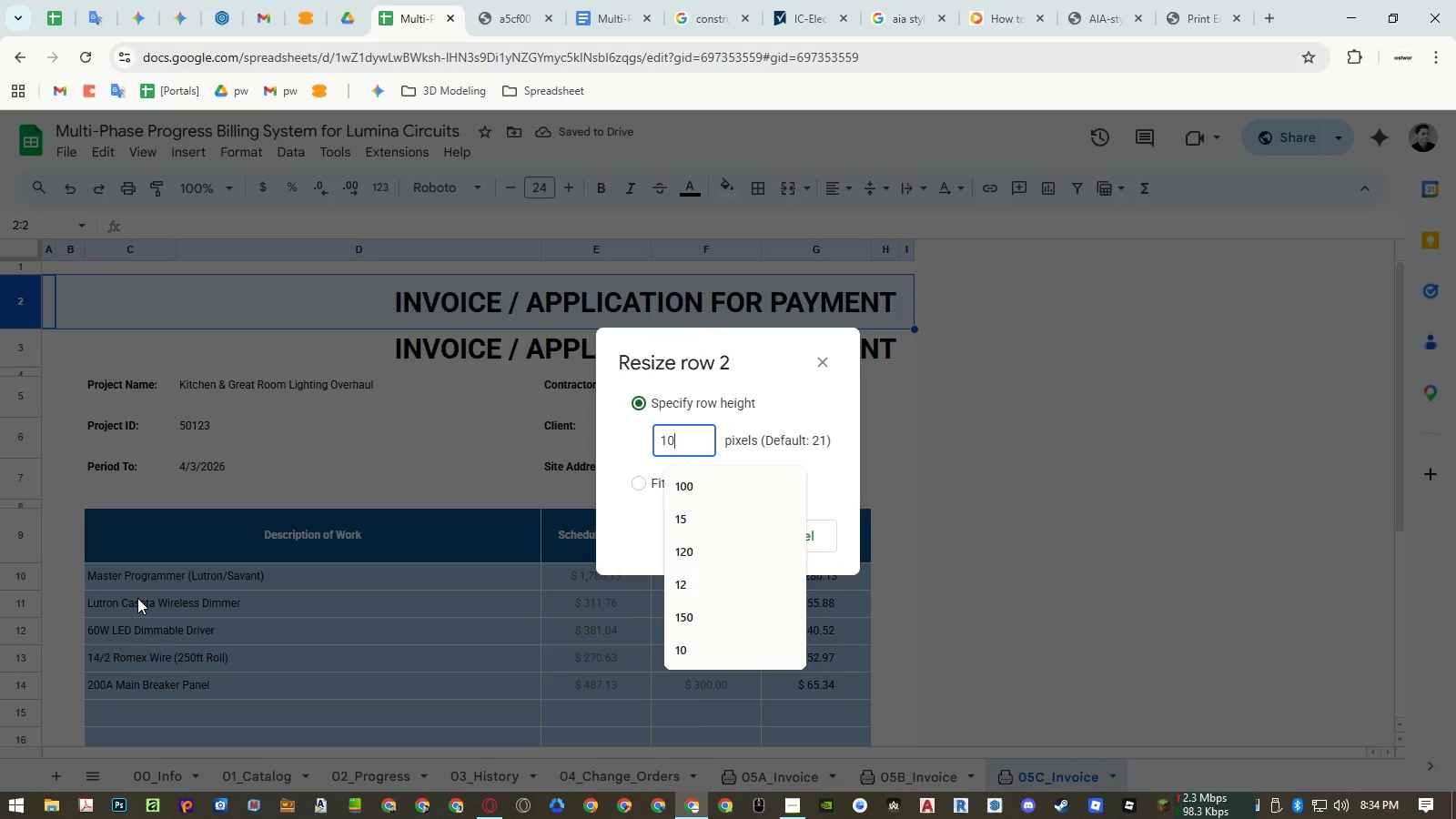 
key(Numpad0)
 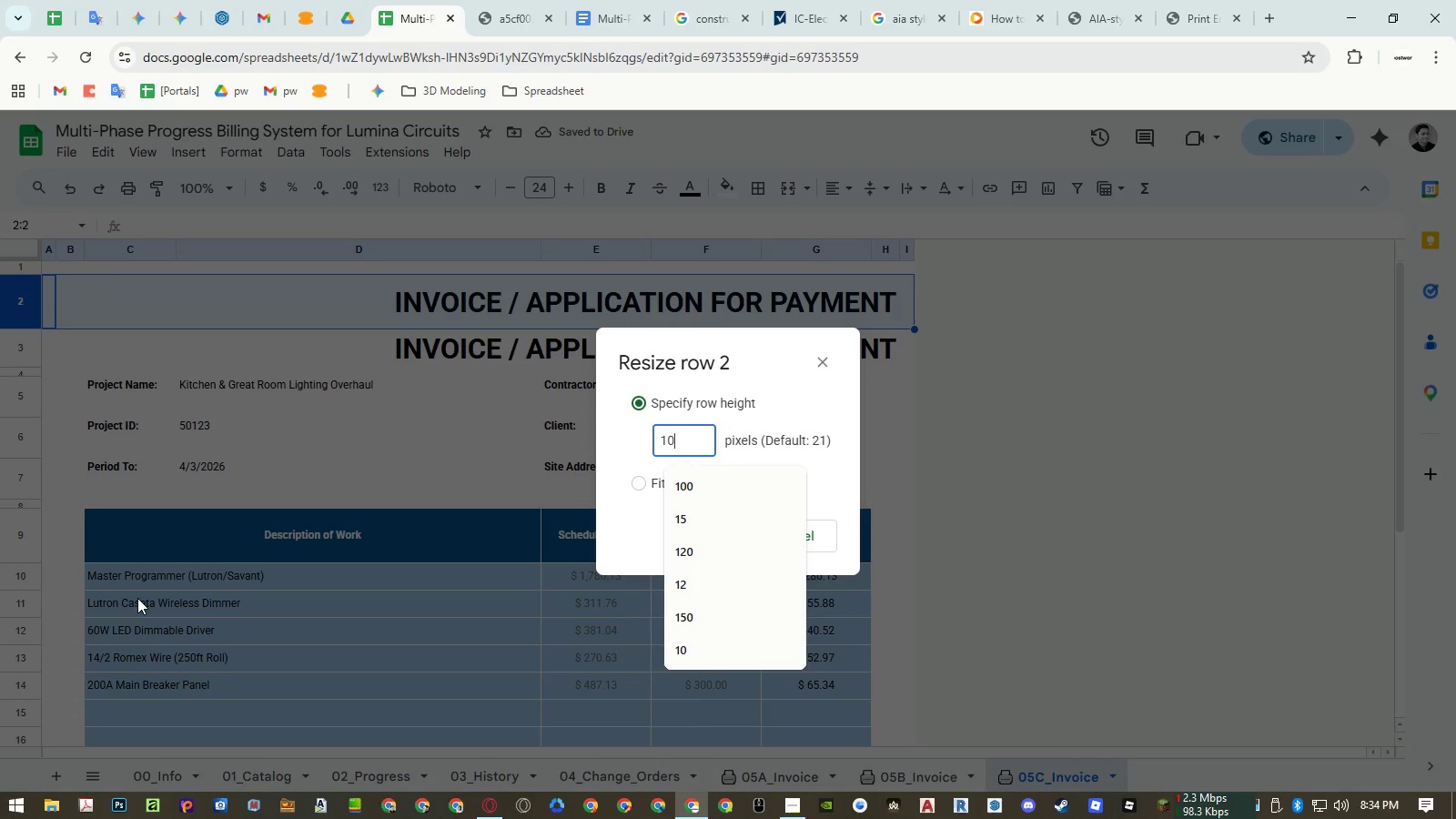 
key(Numpad0)
 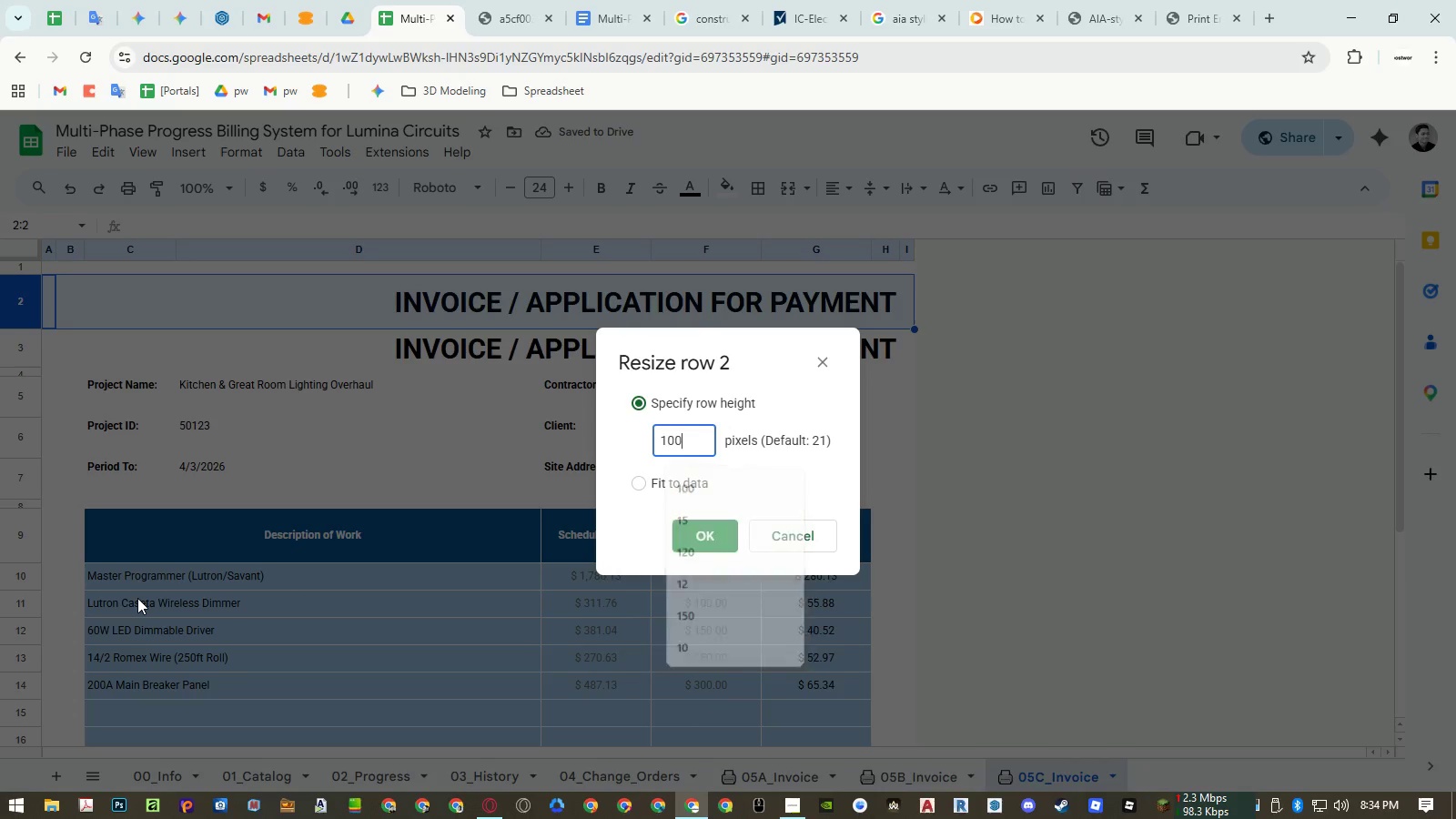 
key(NumpadEnter)
 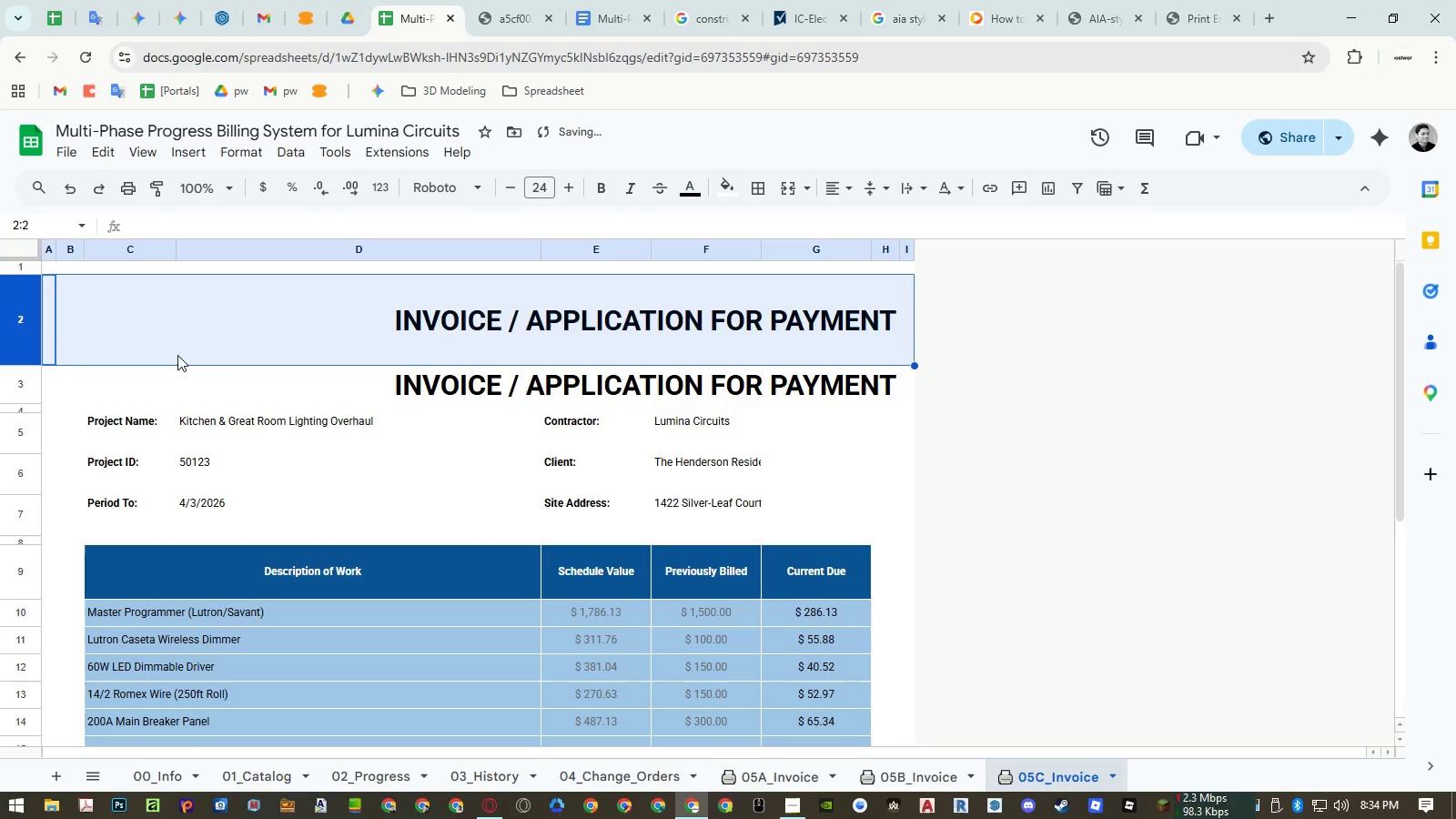 
left_click([147, 324])
 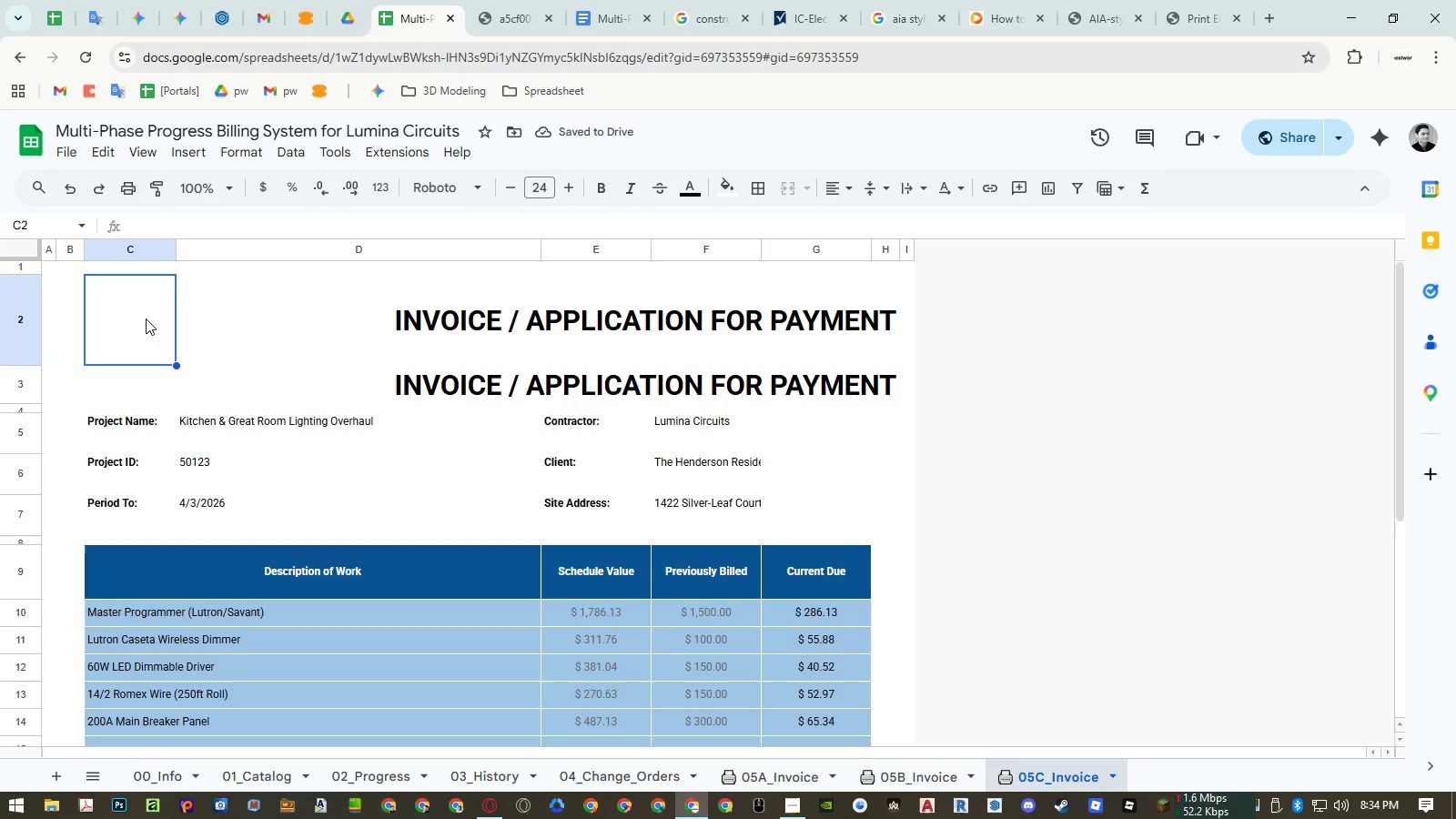 
right_click([140, 250])
 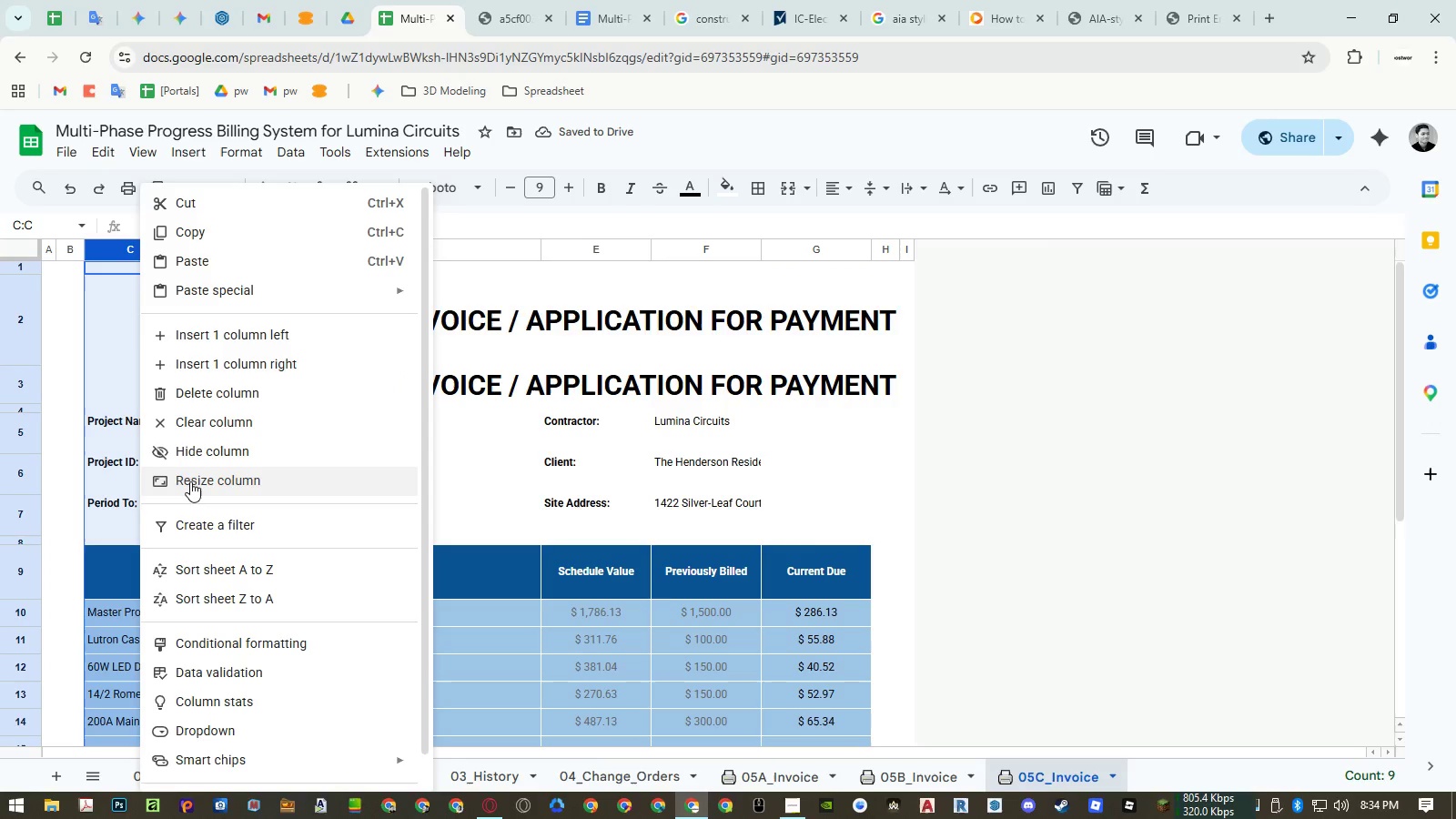 
left_click([190, 481])
 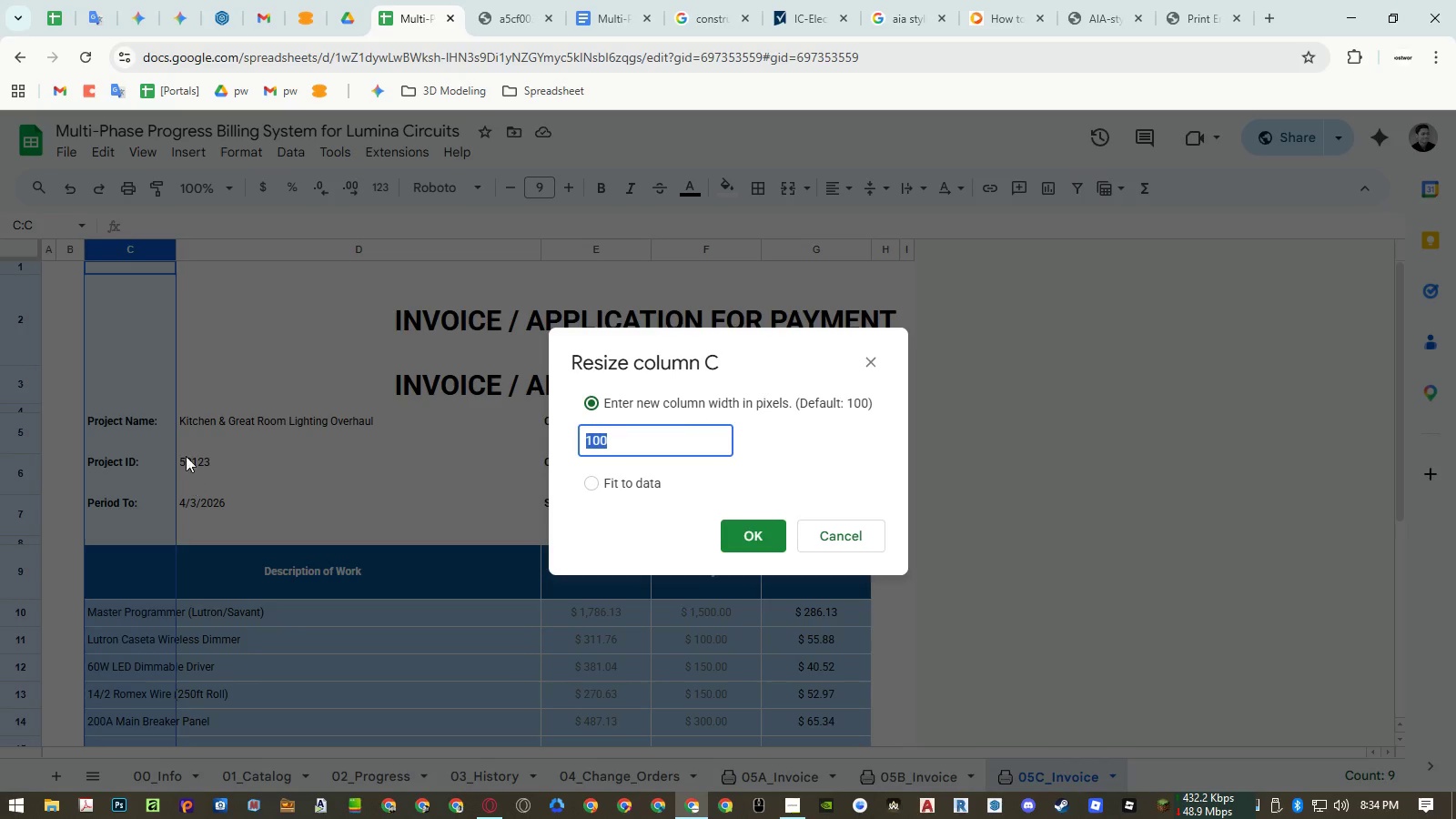 
key(Escape)
 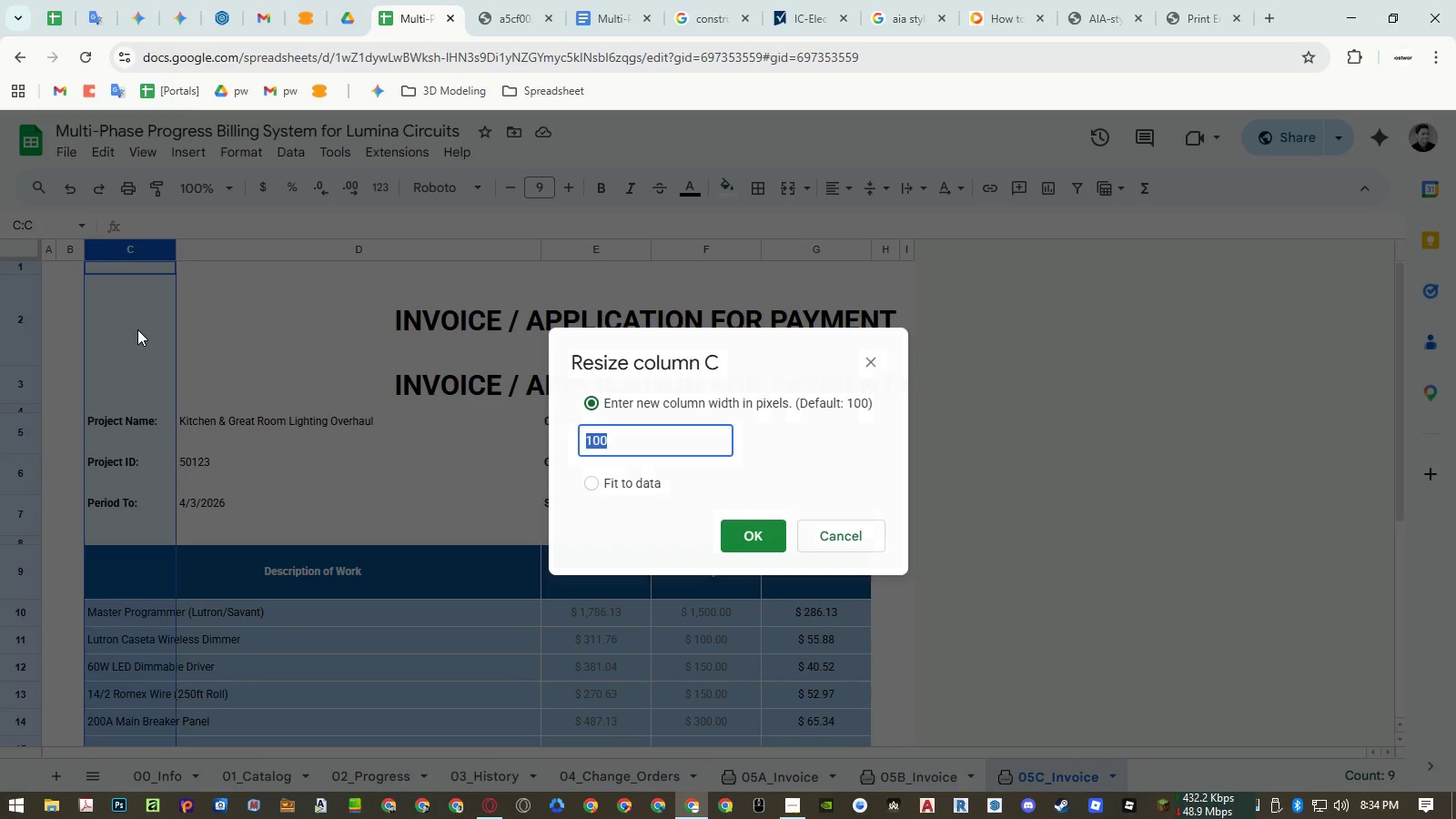 
left_click([137, 329])
 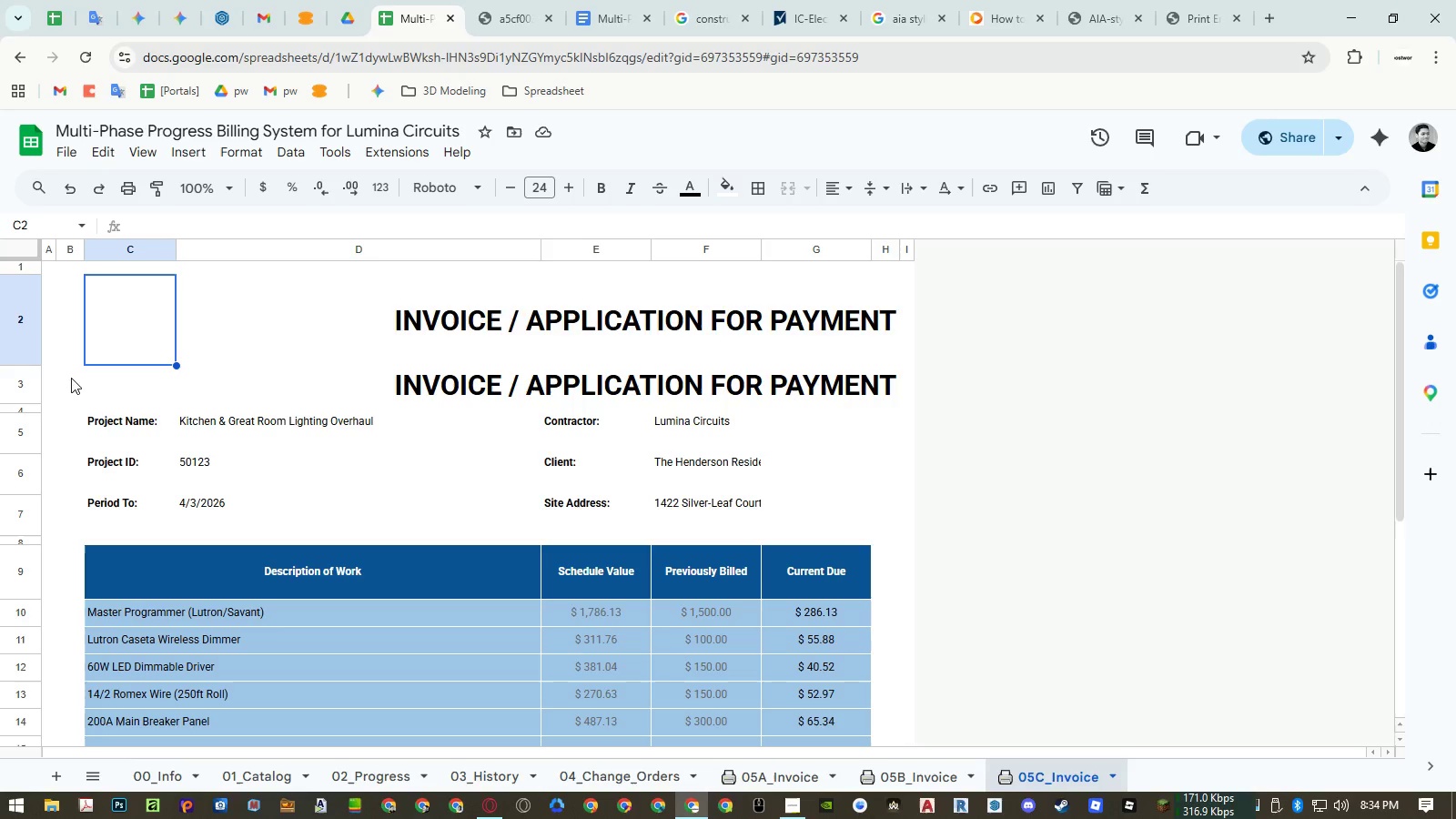 
right_click([29, 381])
 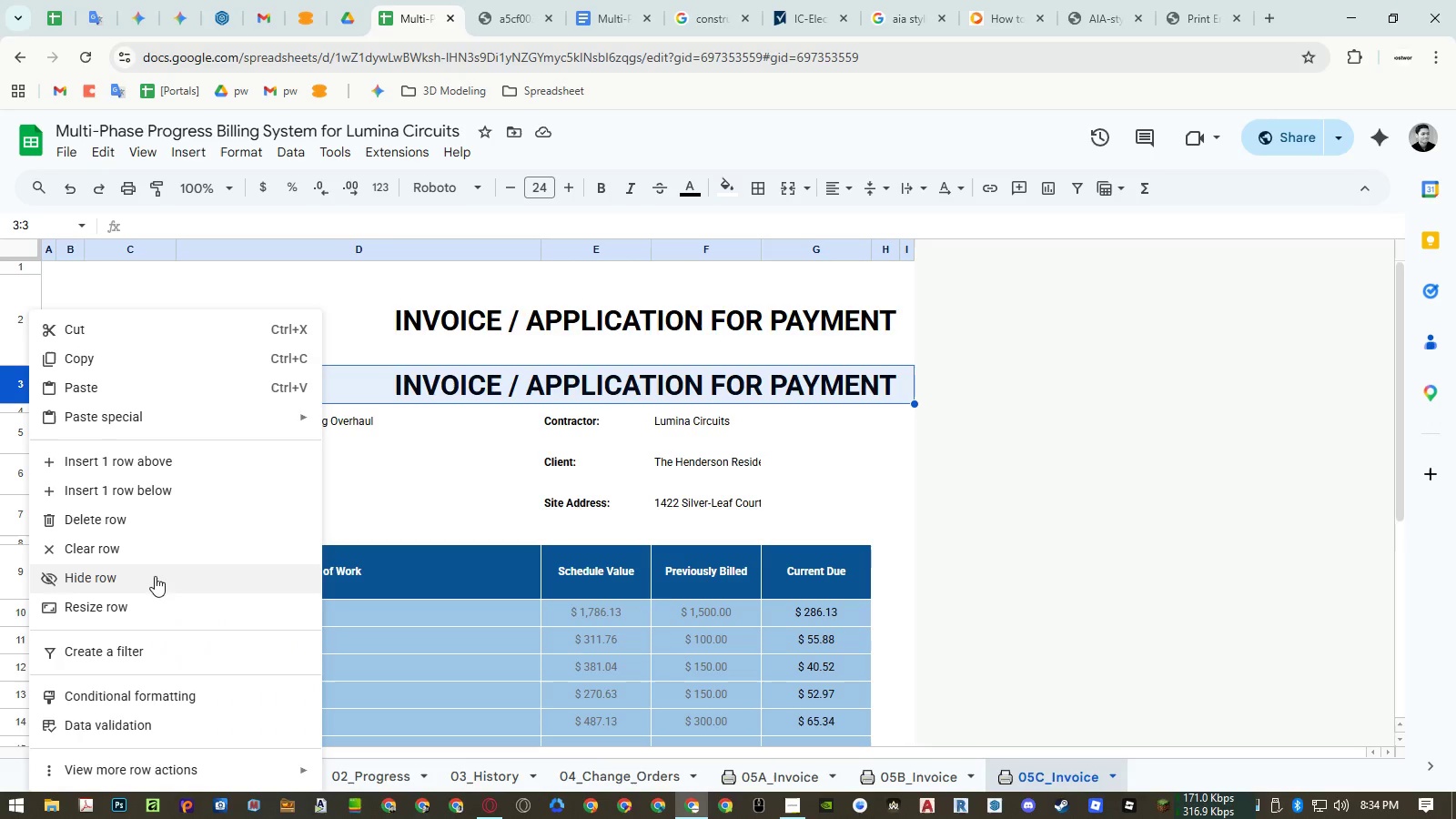 
left_click([147, 604])
 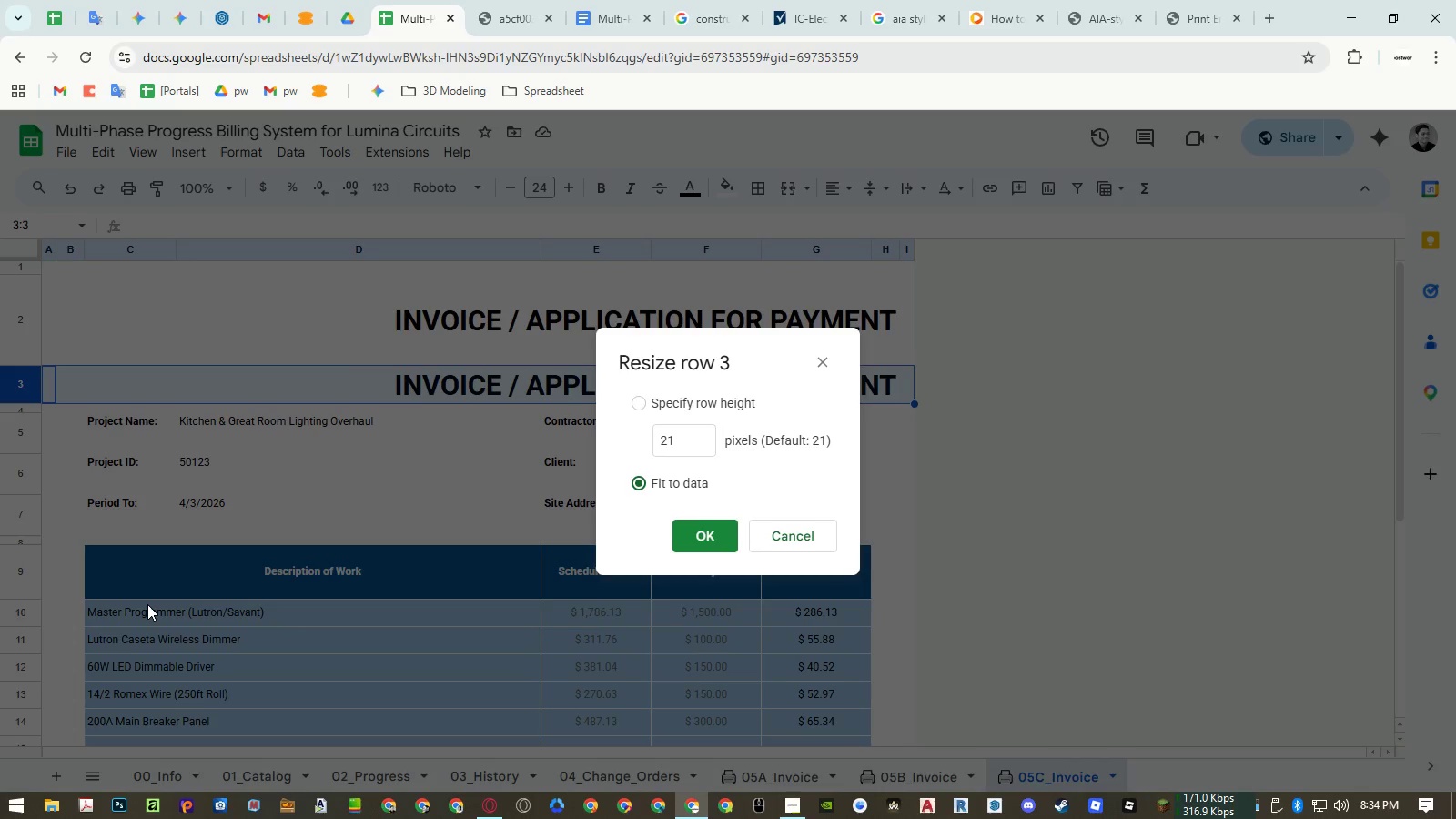 
key(Numpad6)
 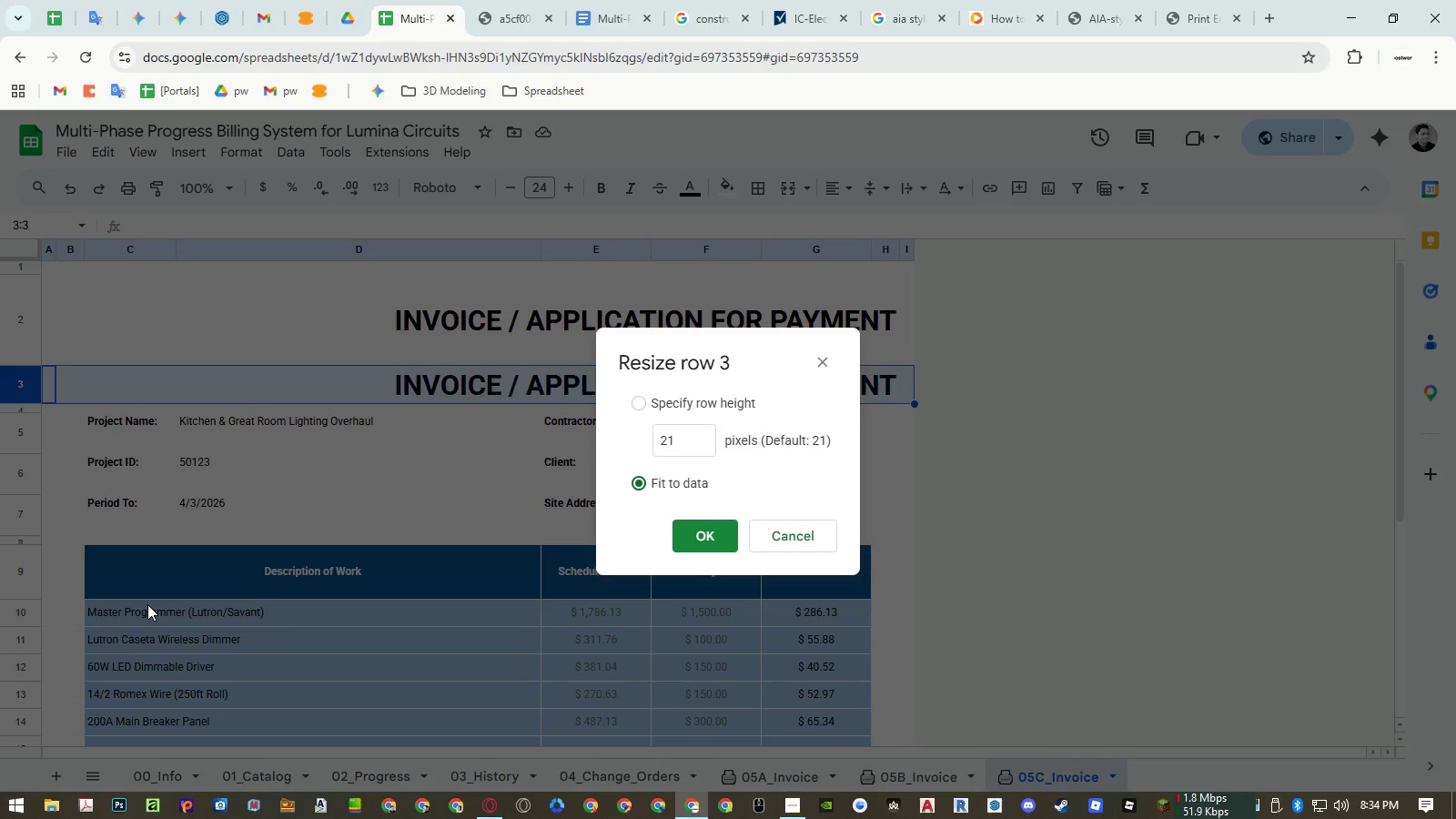 
key(Numpad0)
 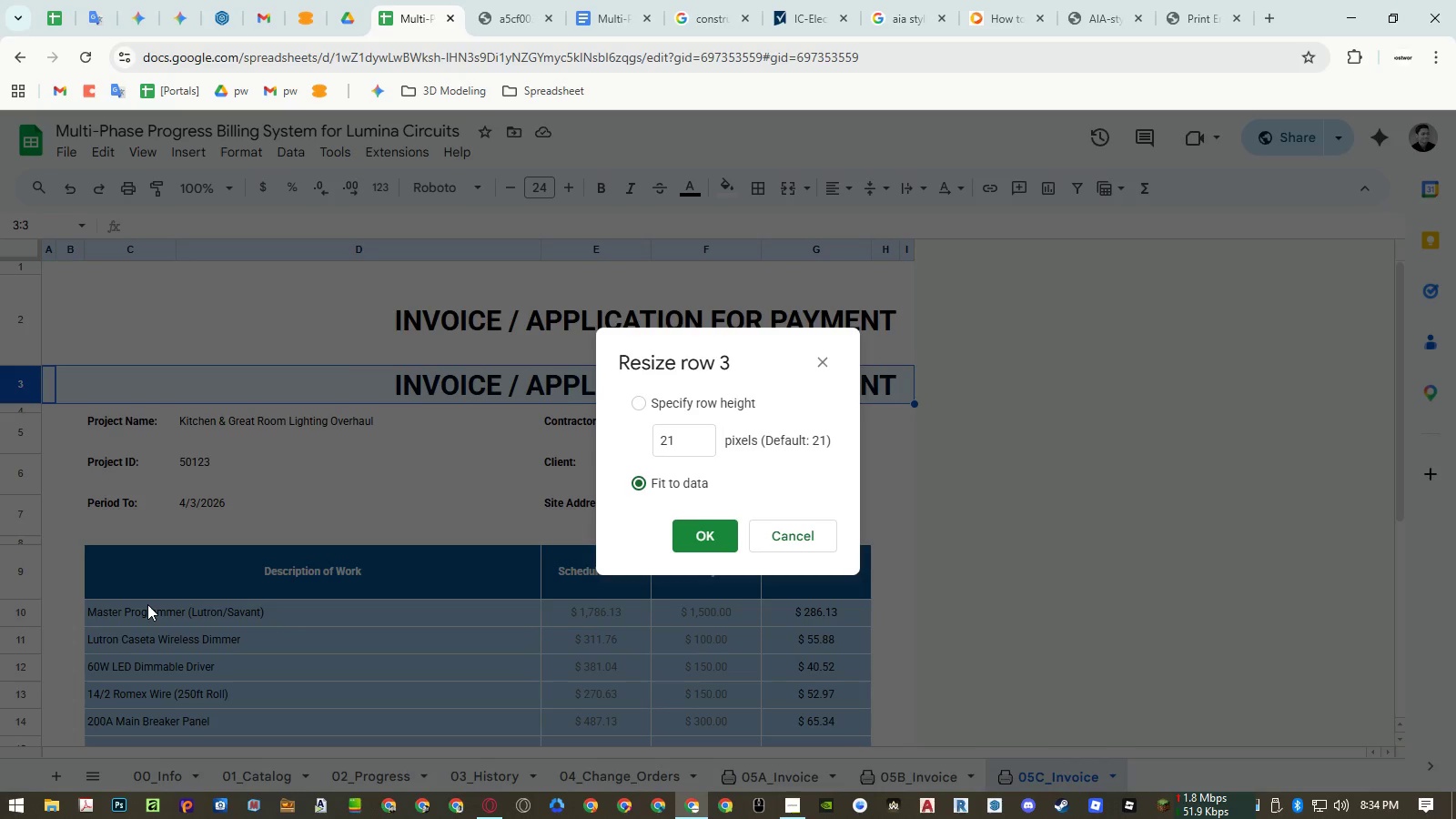 
key(NumpadEnter)
 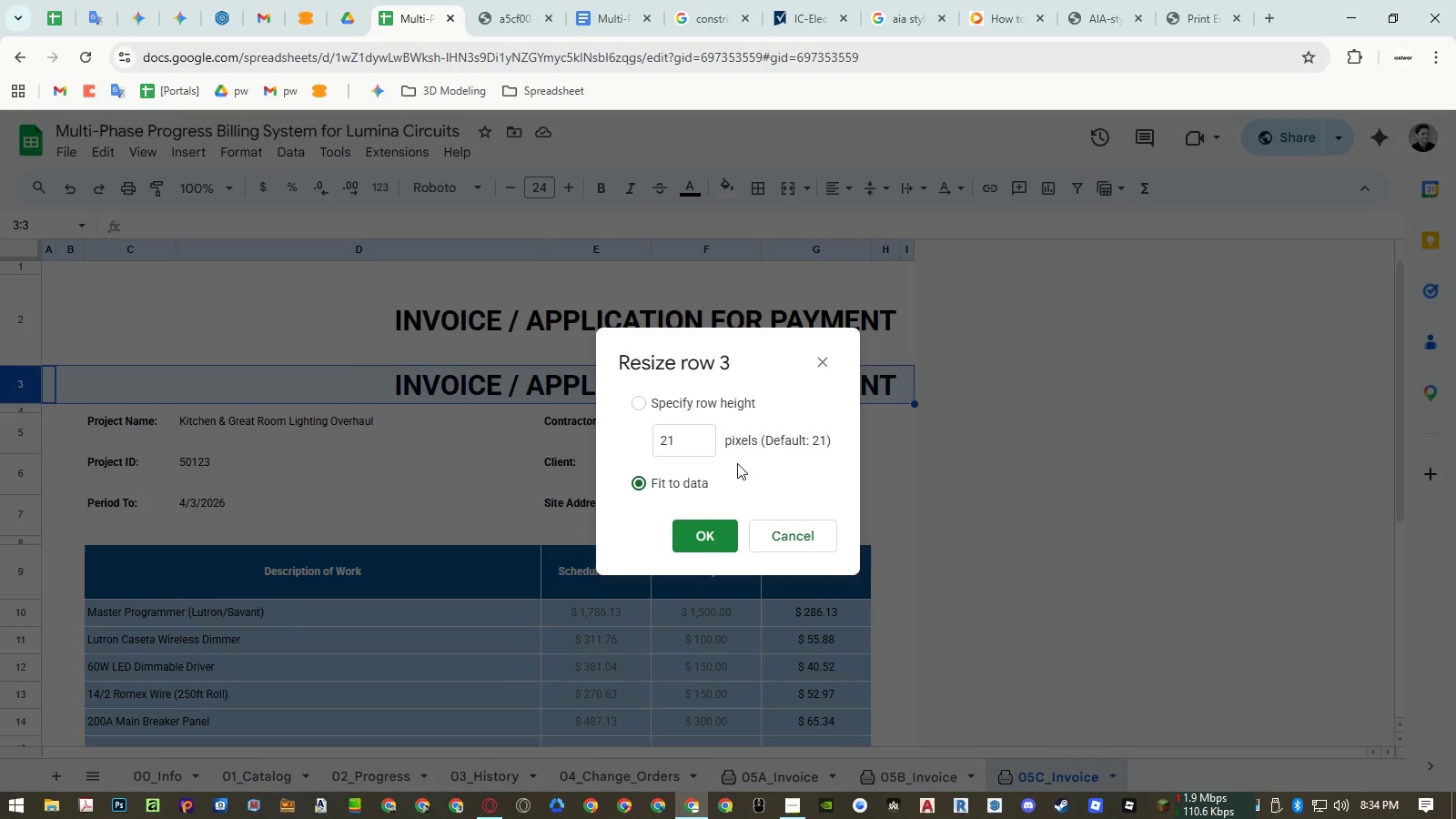 
left_click_drag(start_coordinate=[701, 431], to_coordinate=[612, 440])
 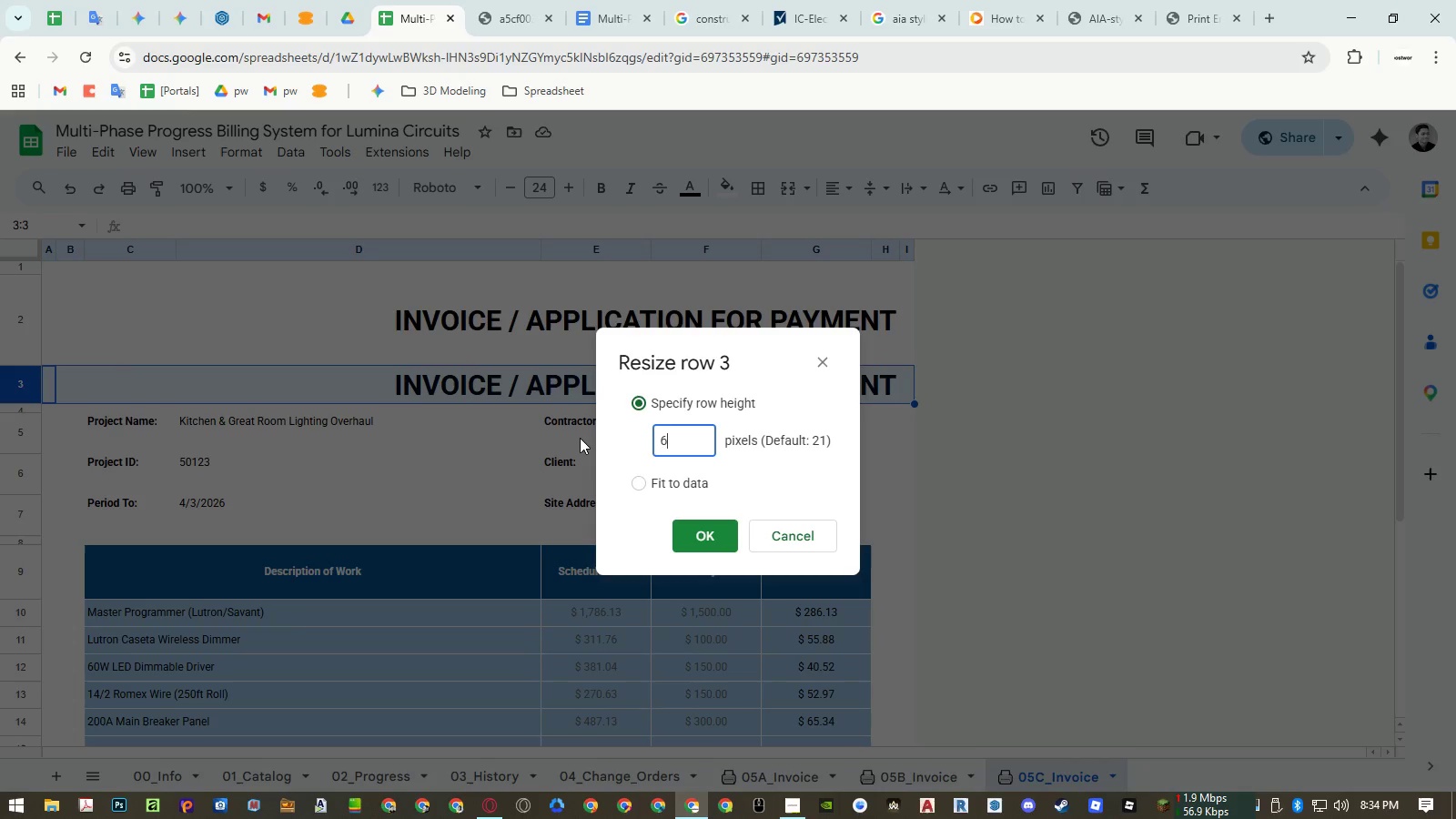 
key(Numpad6)
 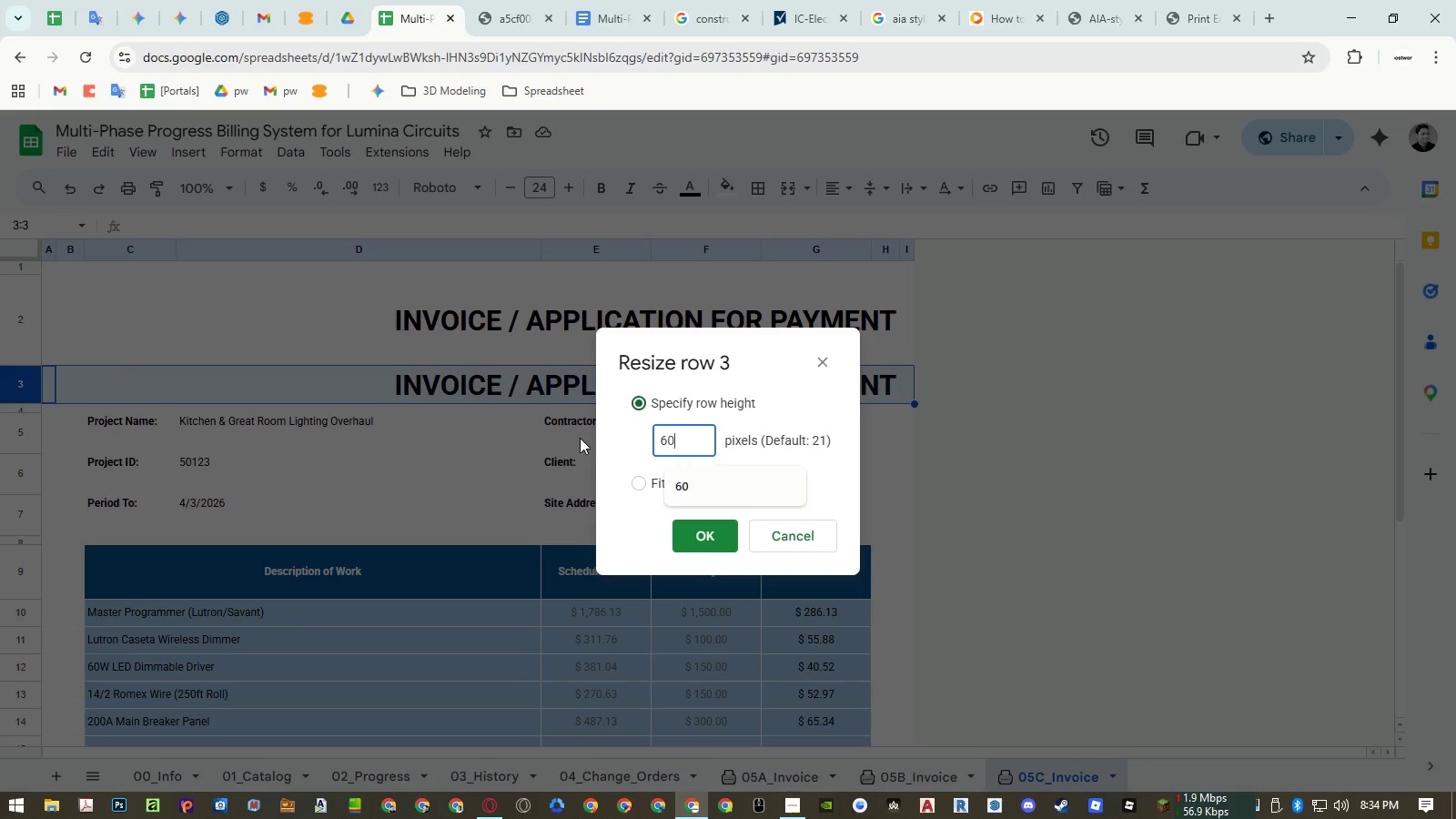 
key(Numpad0)
 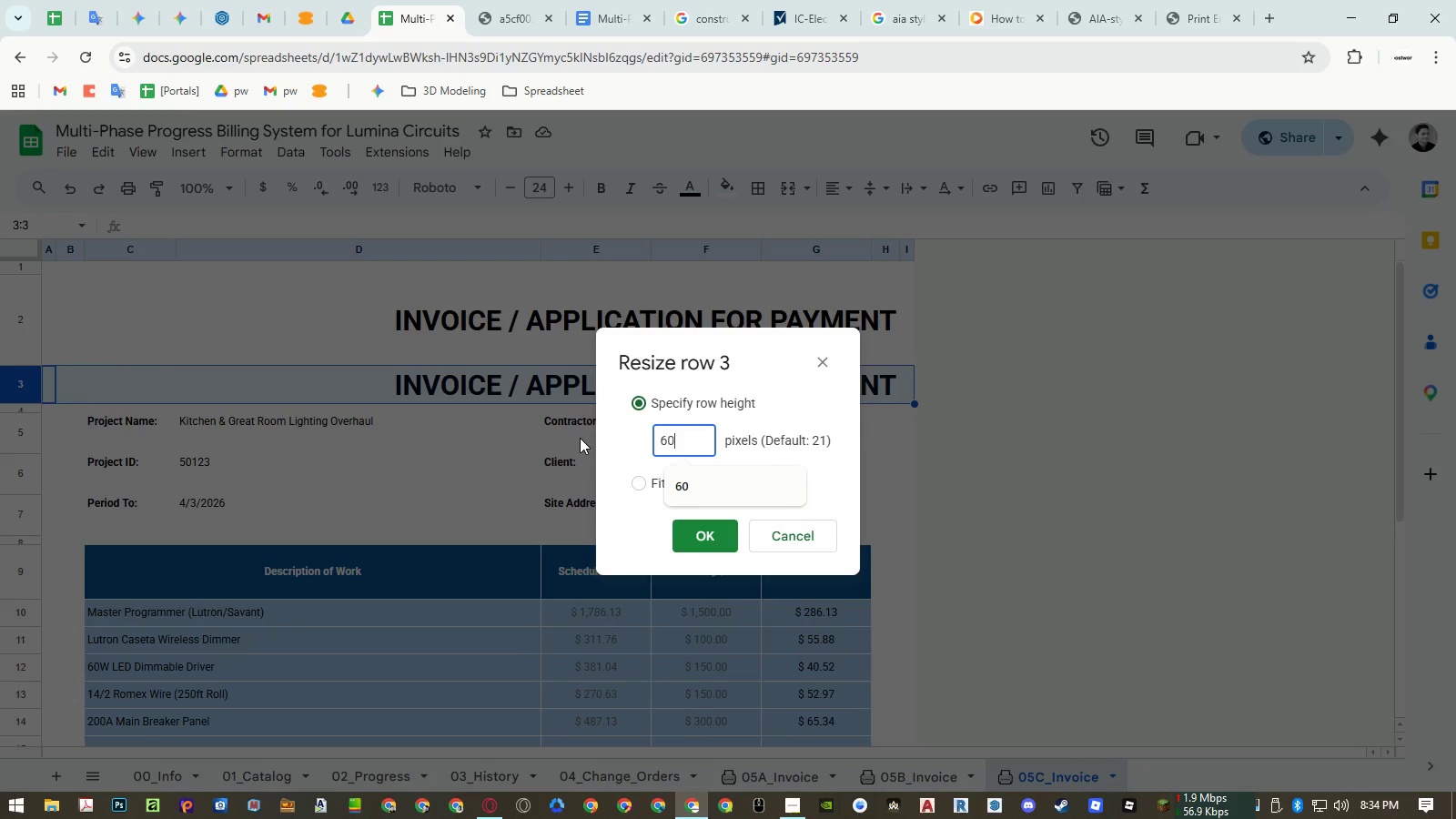 
key(NumpadEnter)
 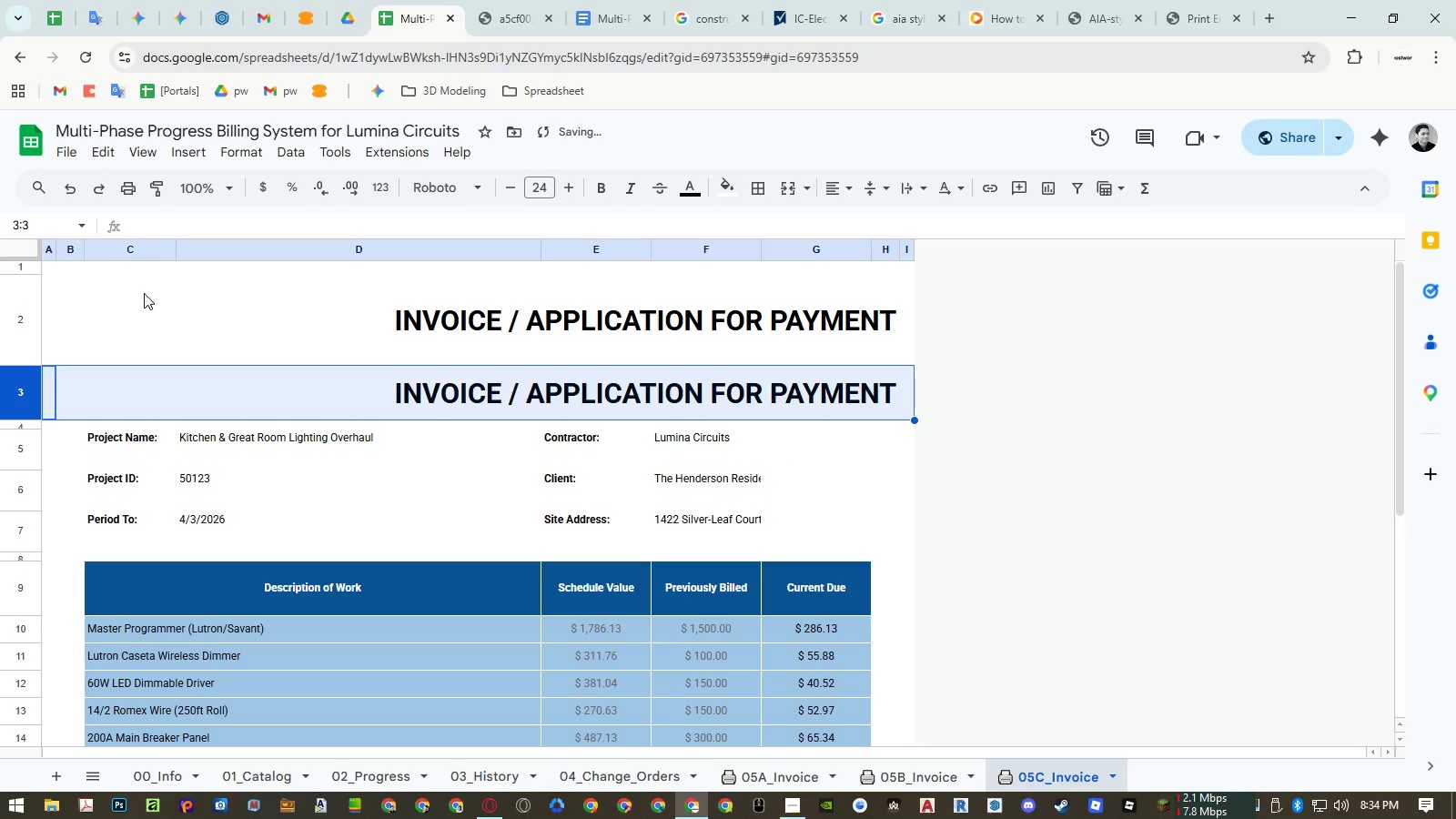 
left_click([146, 310])
 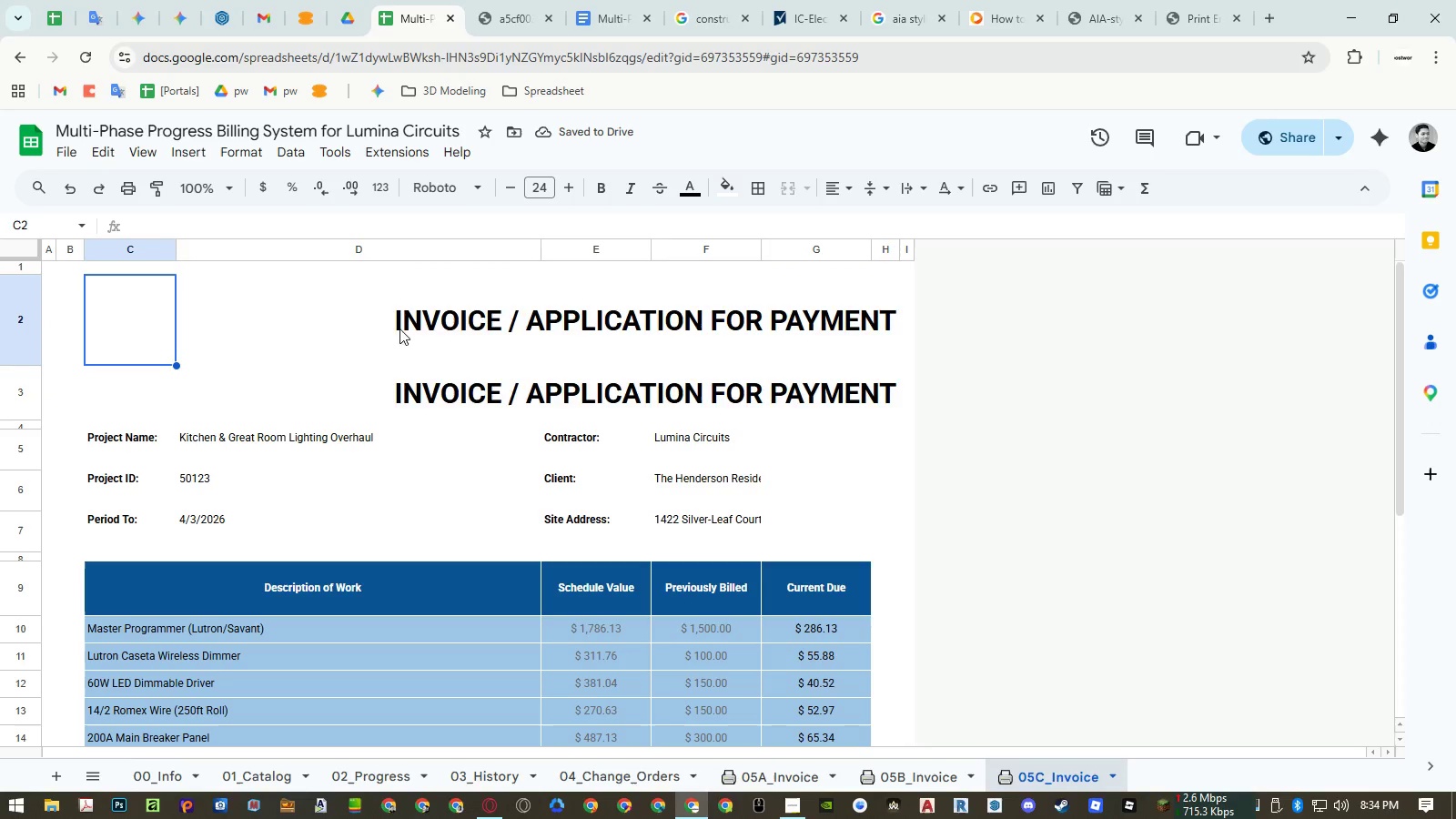 
left_click([460, 325])
 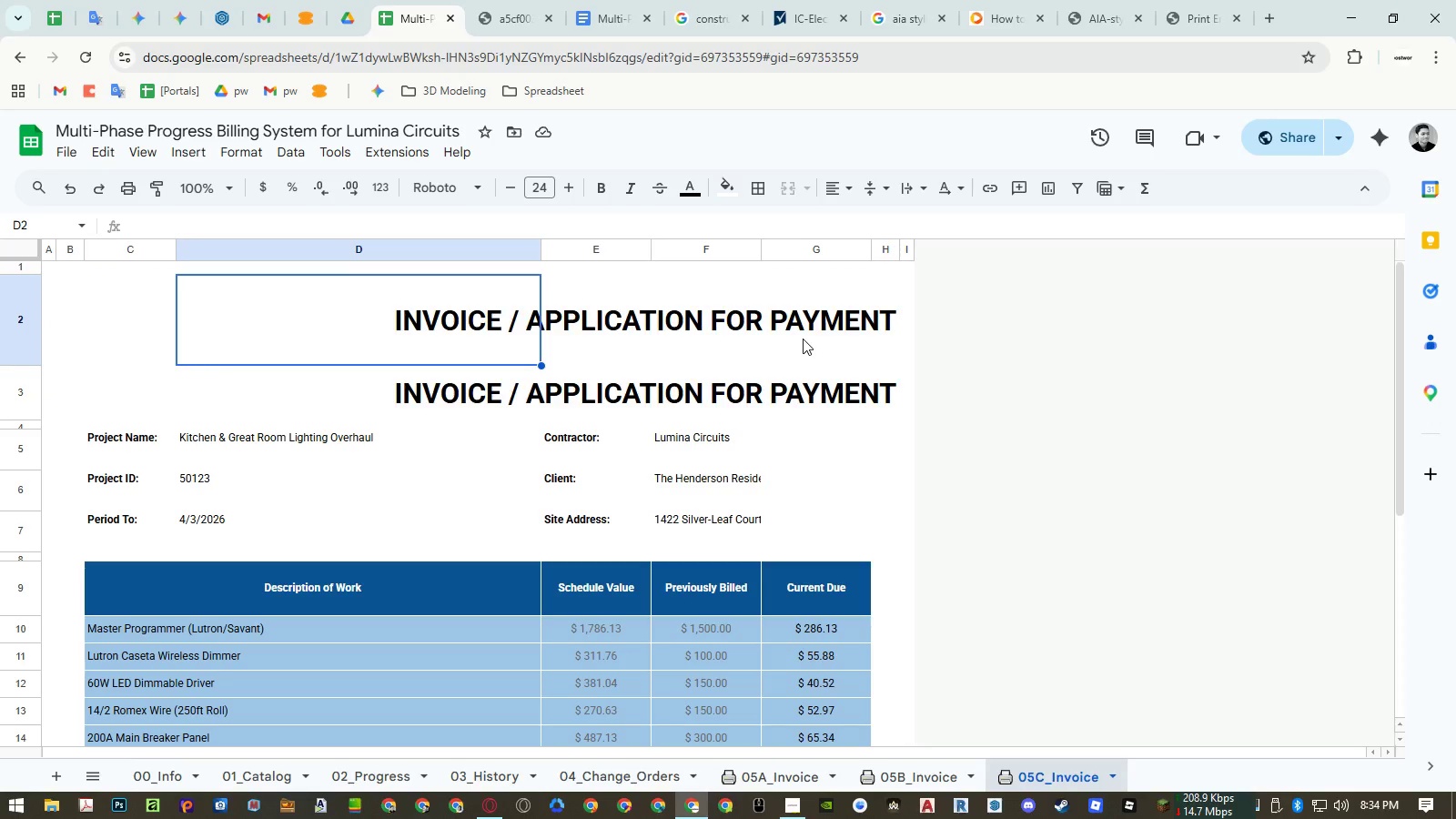 
left_click([804, 339])
 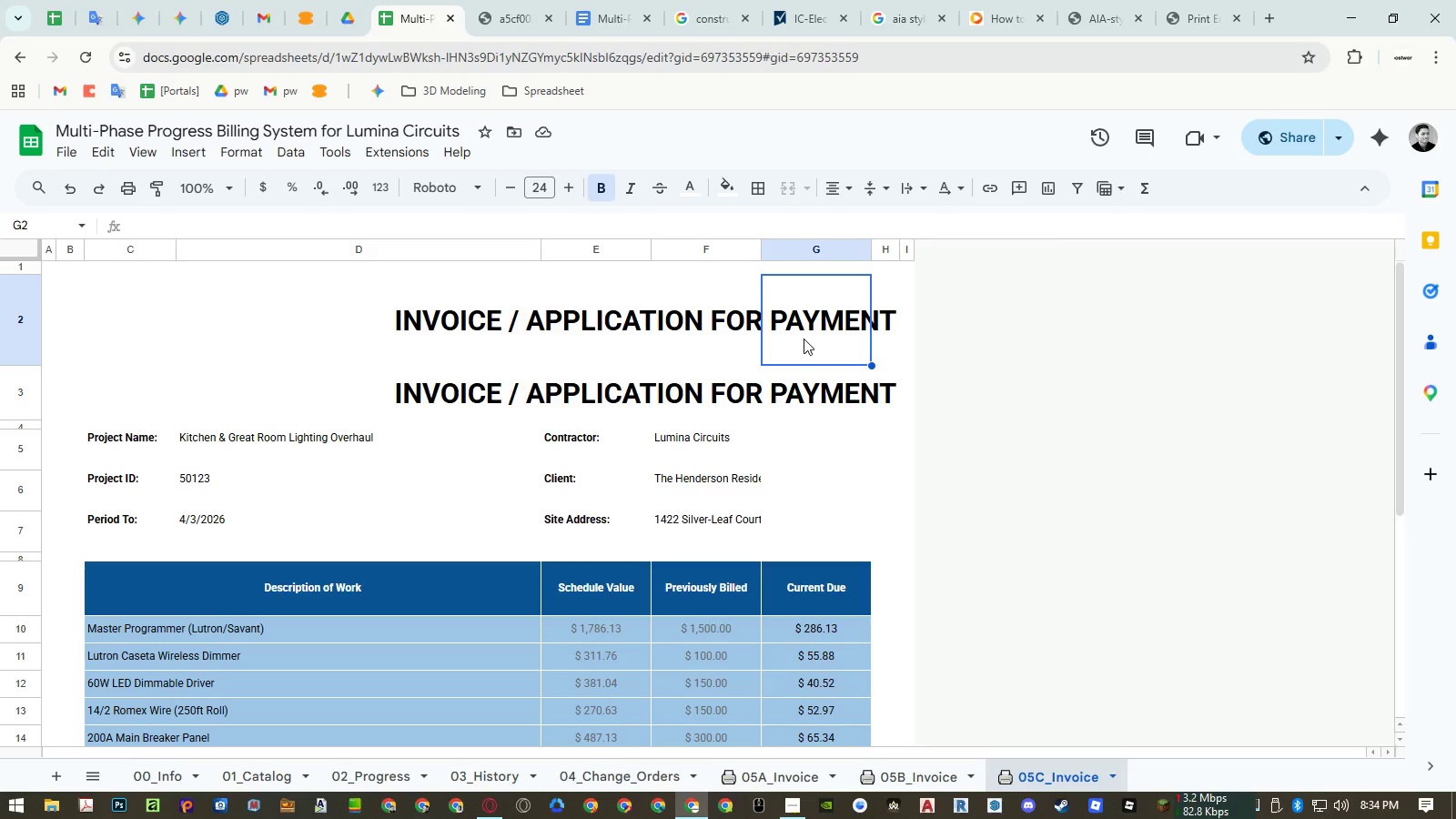 
left_click([525, 27])
 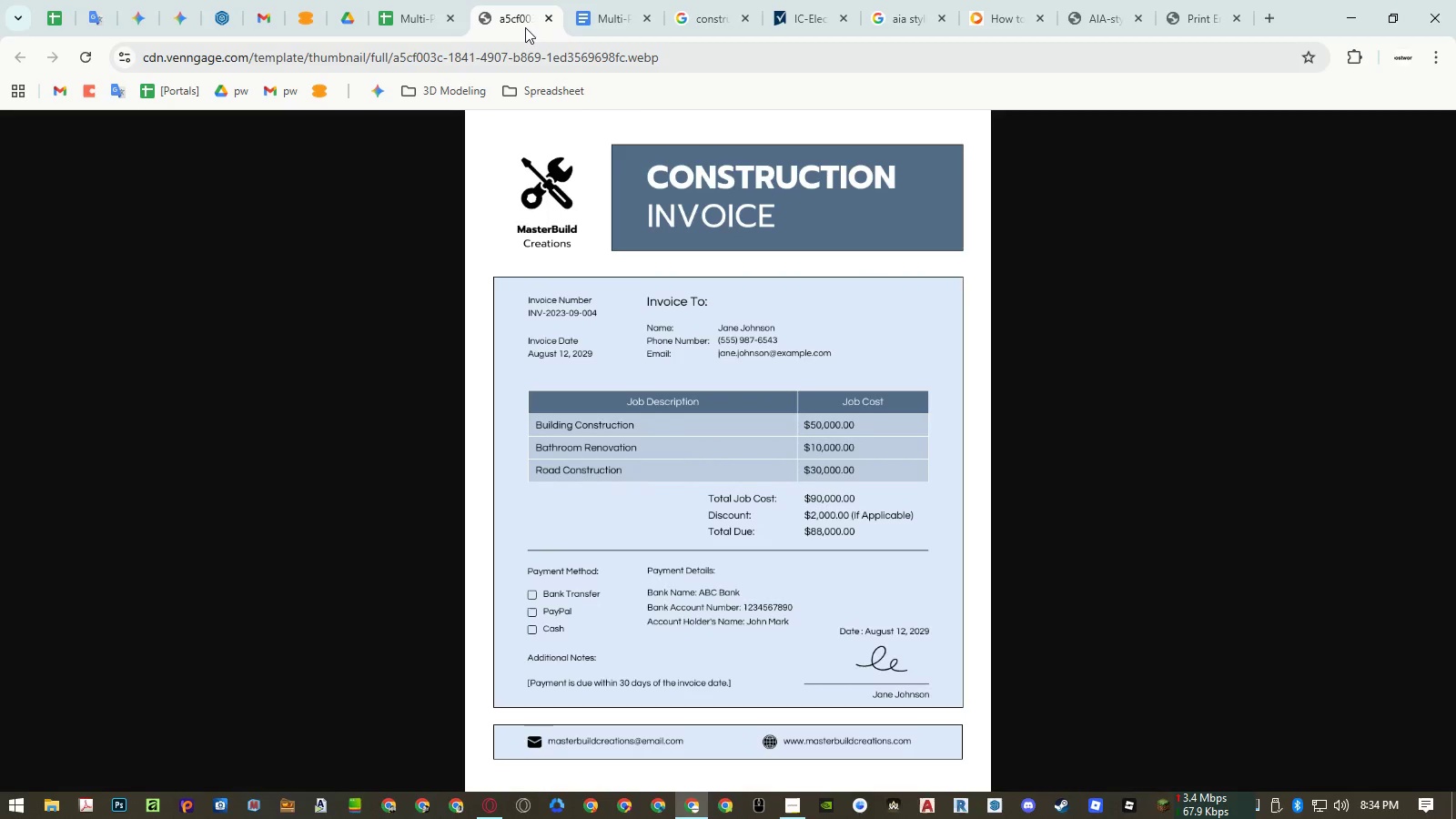 
wait(14.0)
 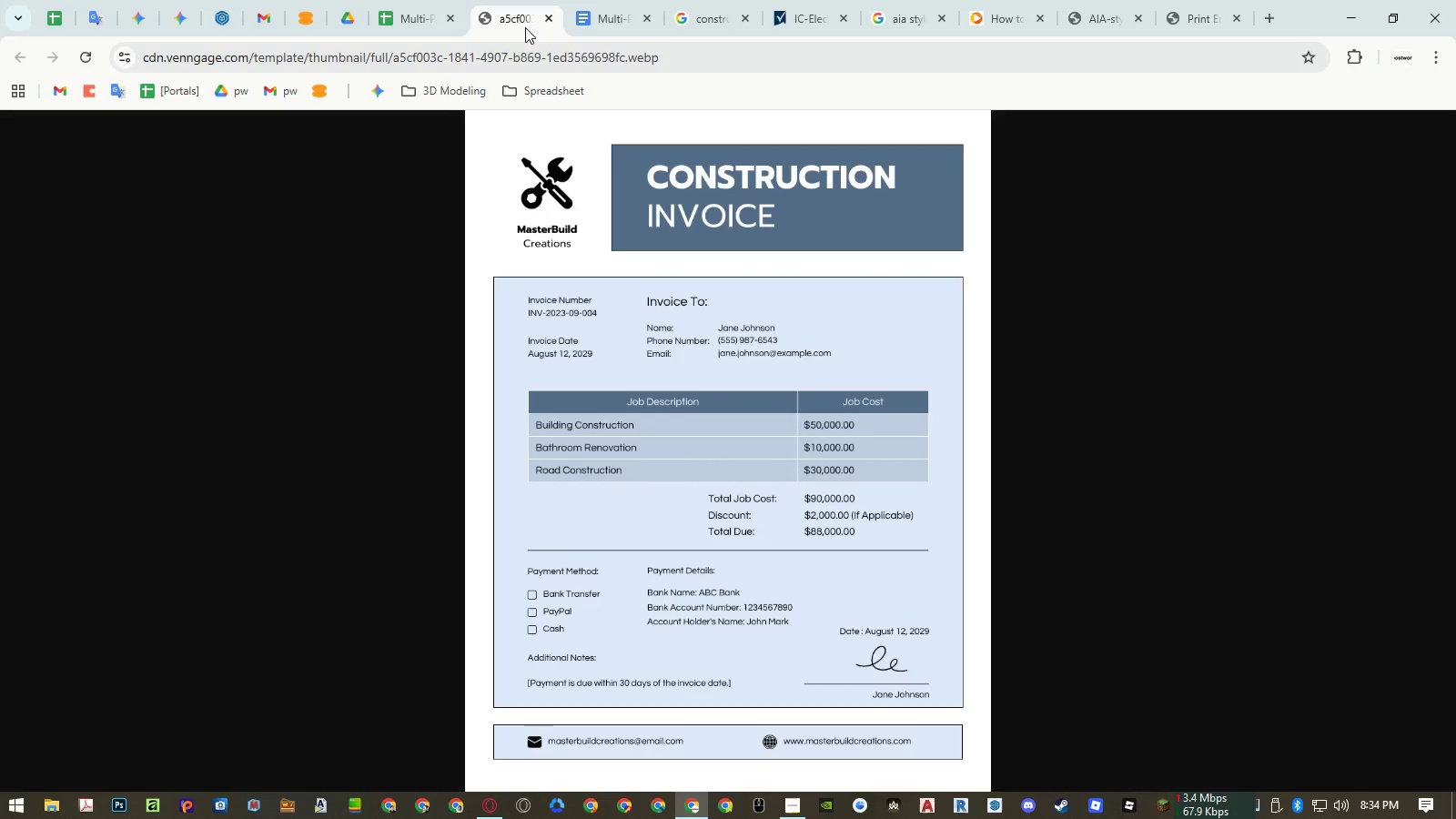 
left_click([427, 18])
 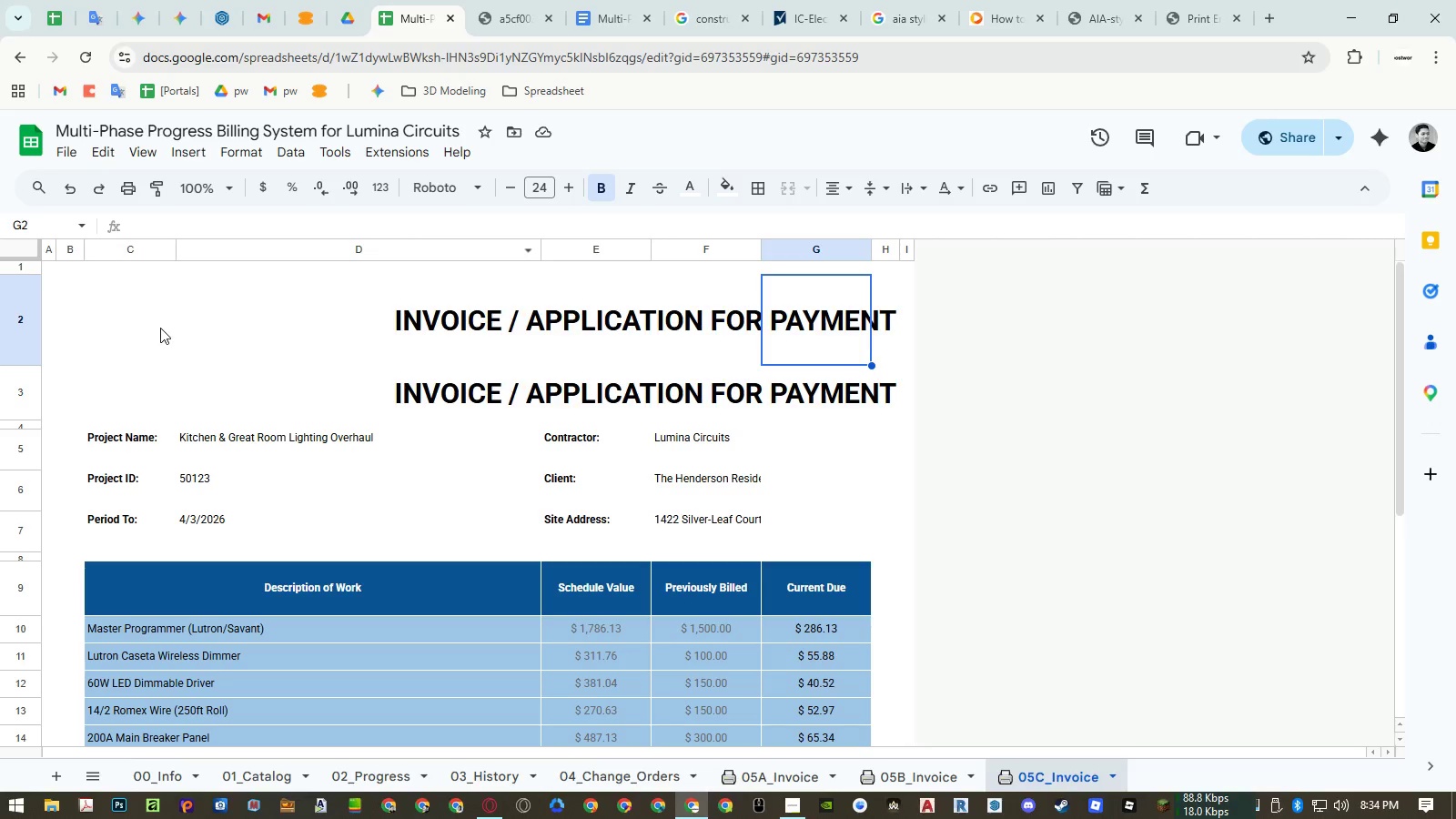 
left_click([146, 322])
 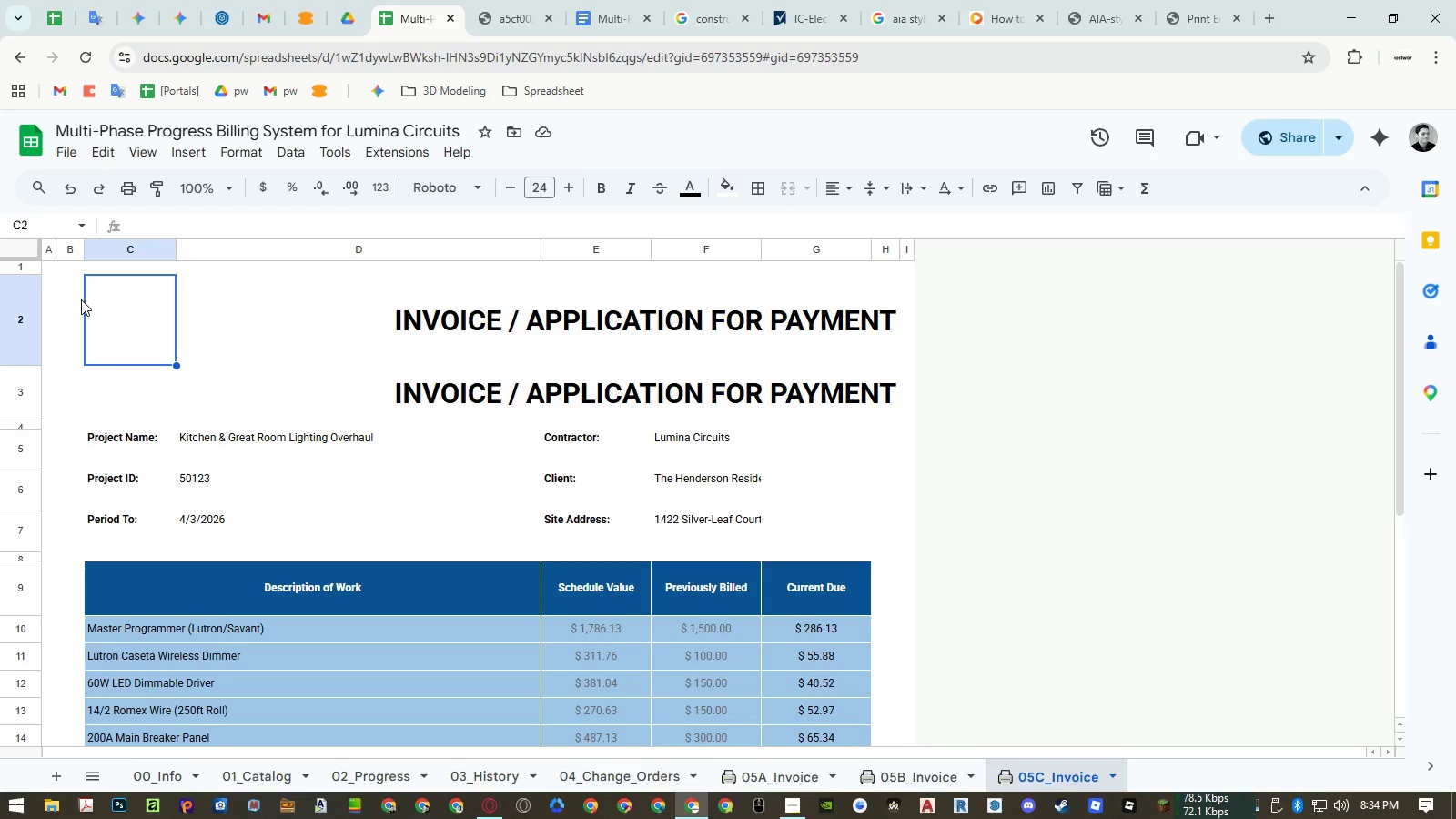 
left_click_drag(start_coordinate=[81, 299], to_coordinate=[104, 303])
 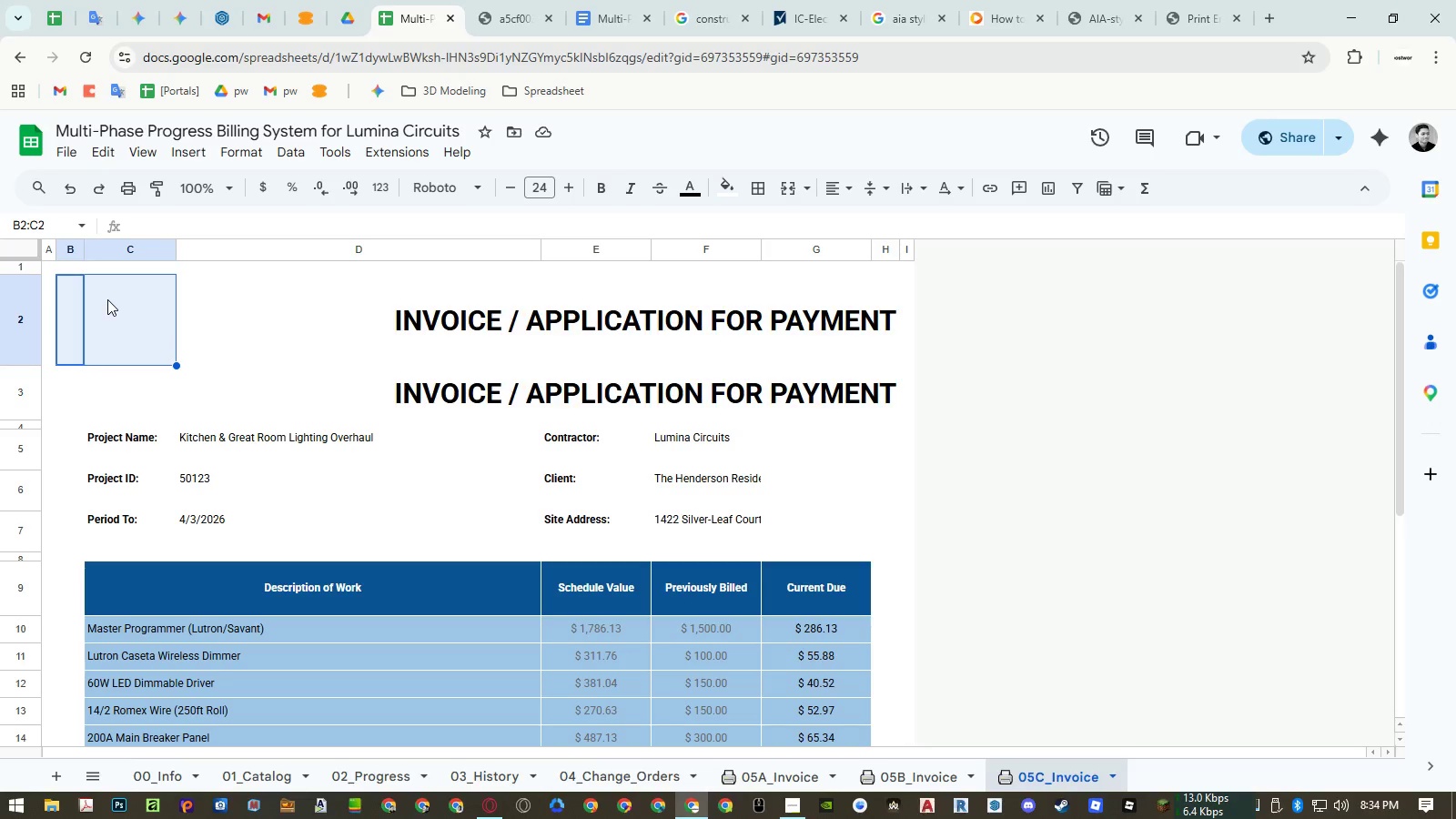 
left_click([523, 15])
 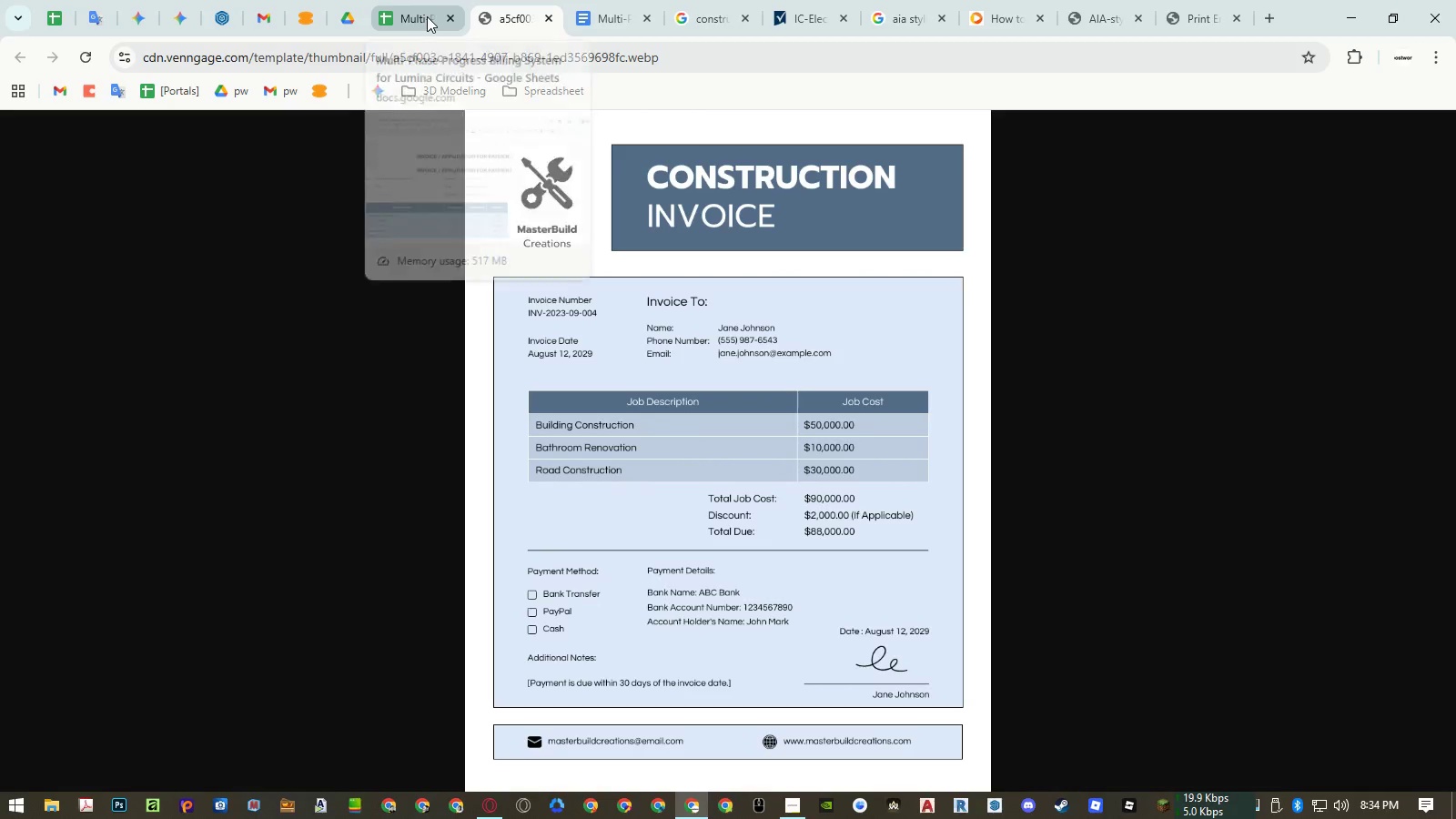 
left_click([427, 16])
 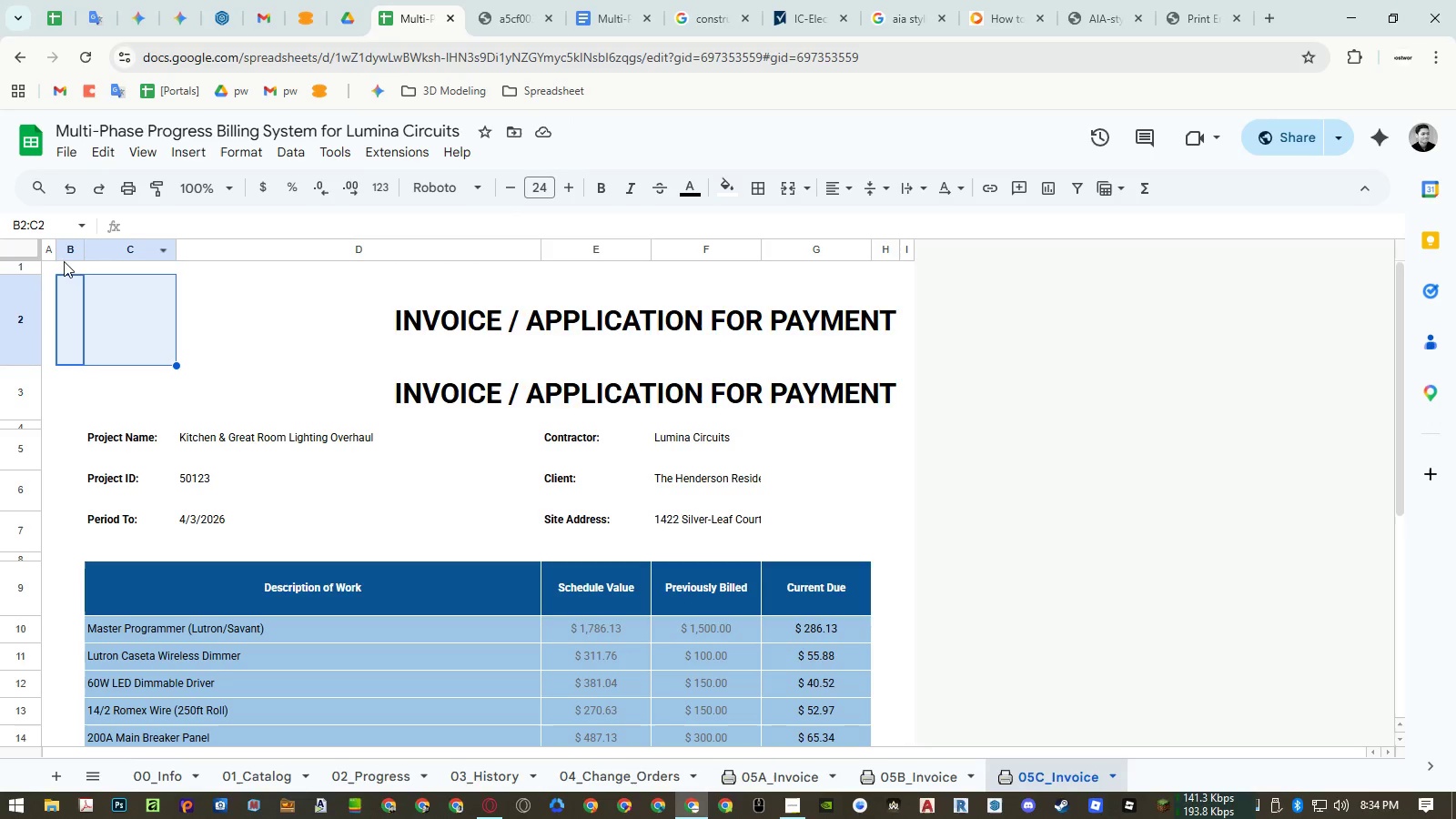 
left_click_drag(start_coordinate=[56, 255], to_coordinate=[112, 255])
 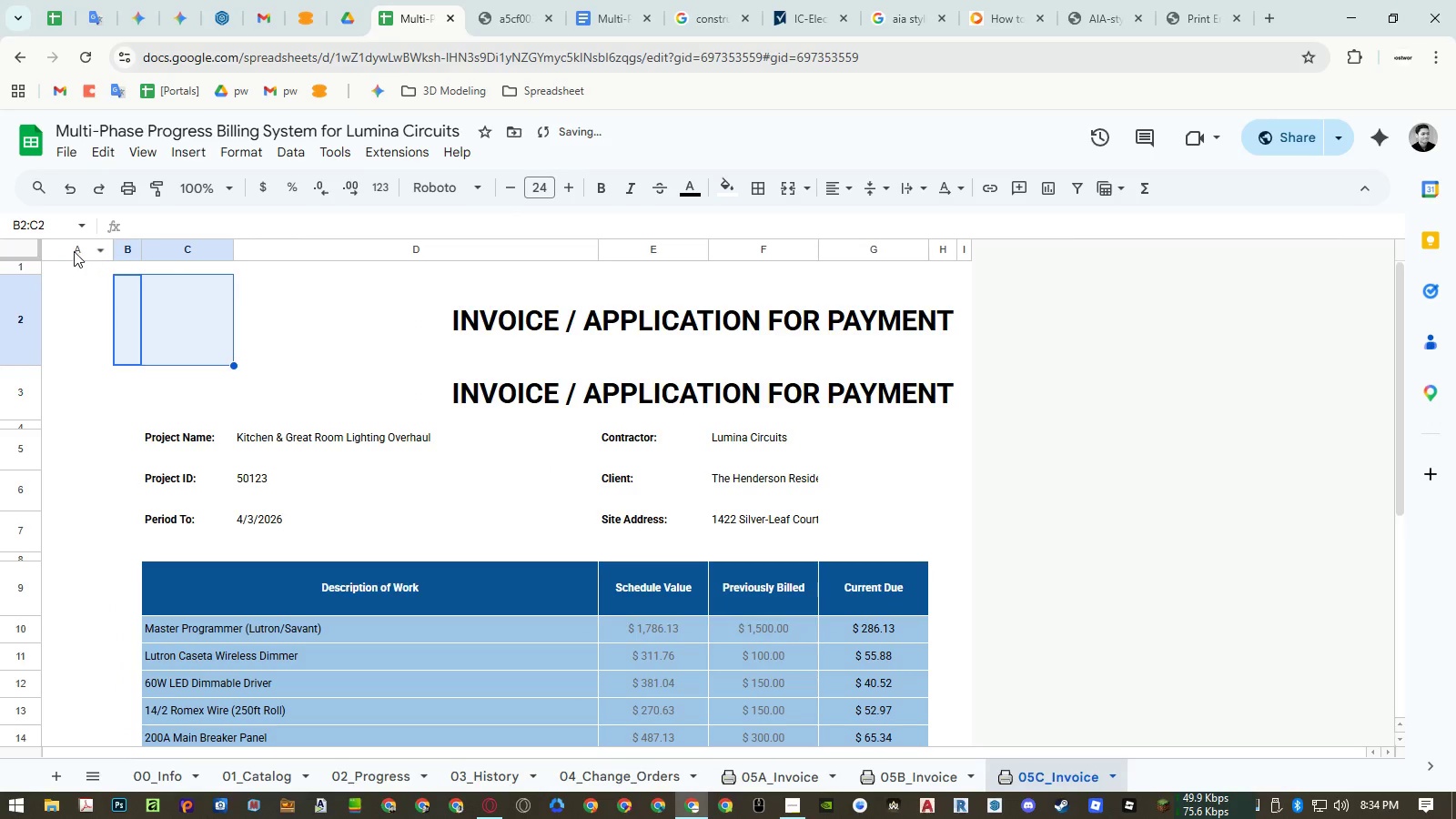 
left_click([72, 251])
 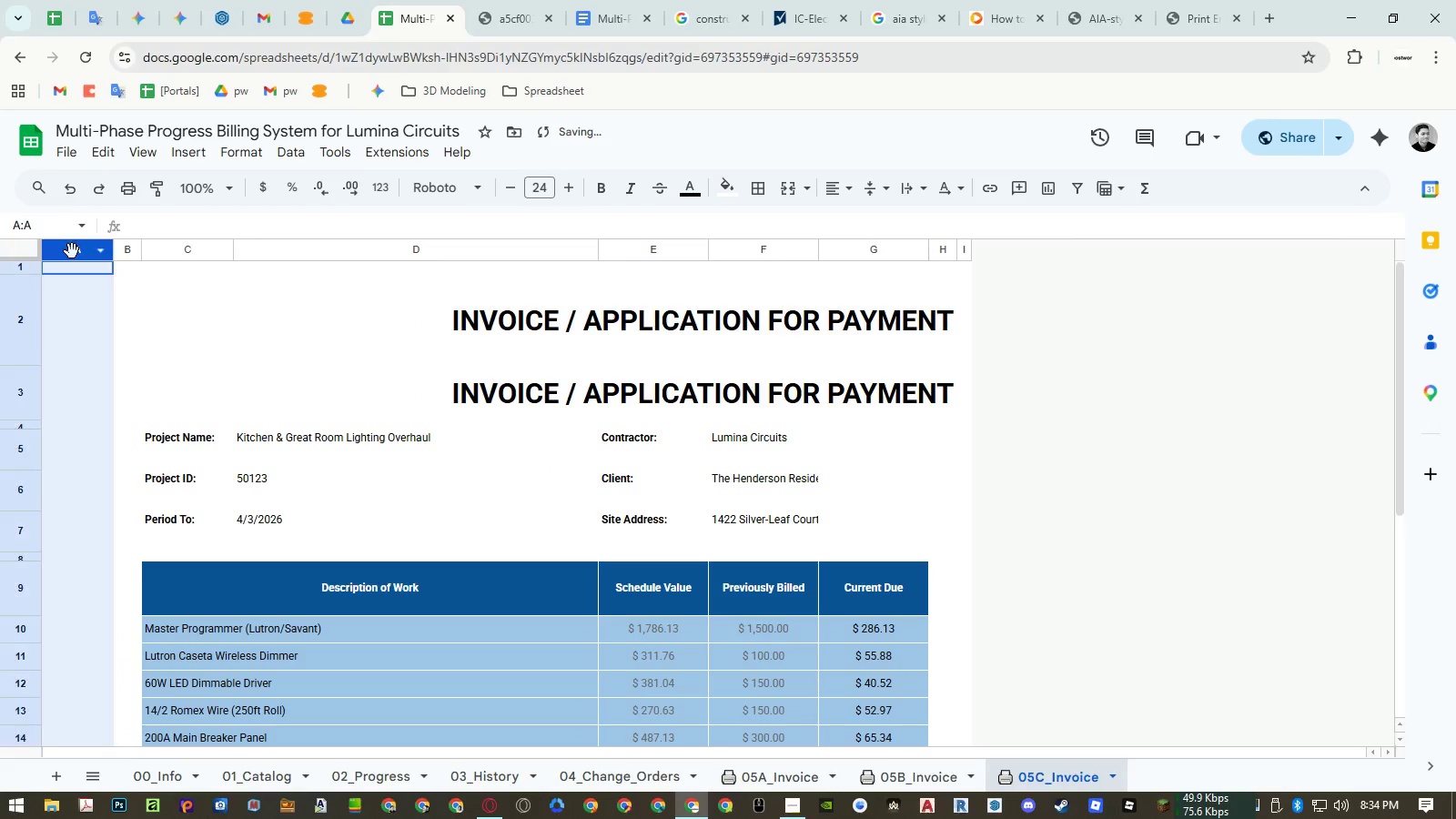 
right_click([72, 251])
 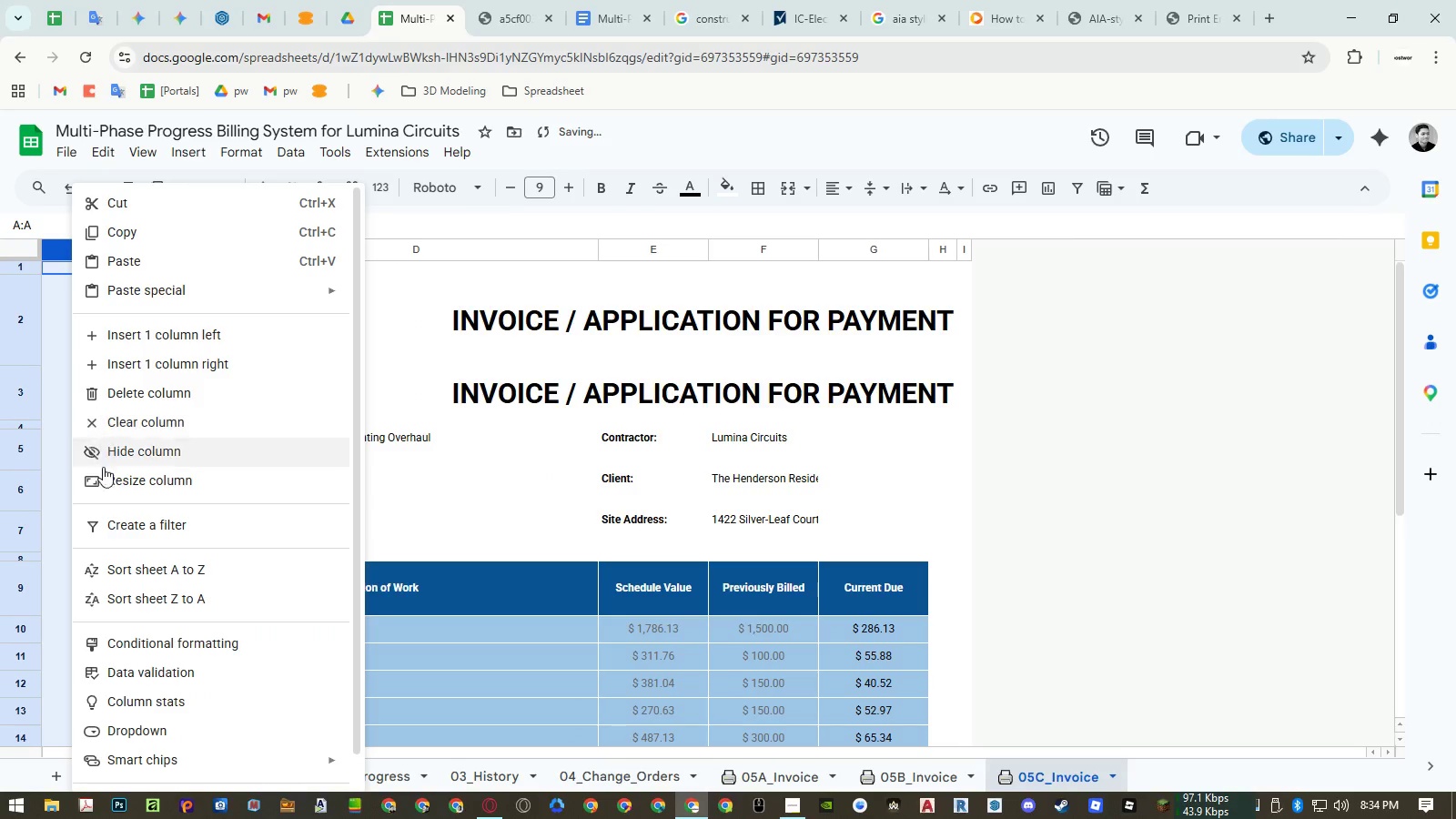 
left_click([103, 474])
 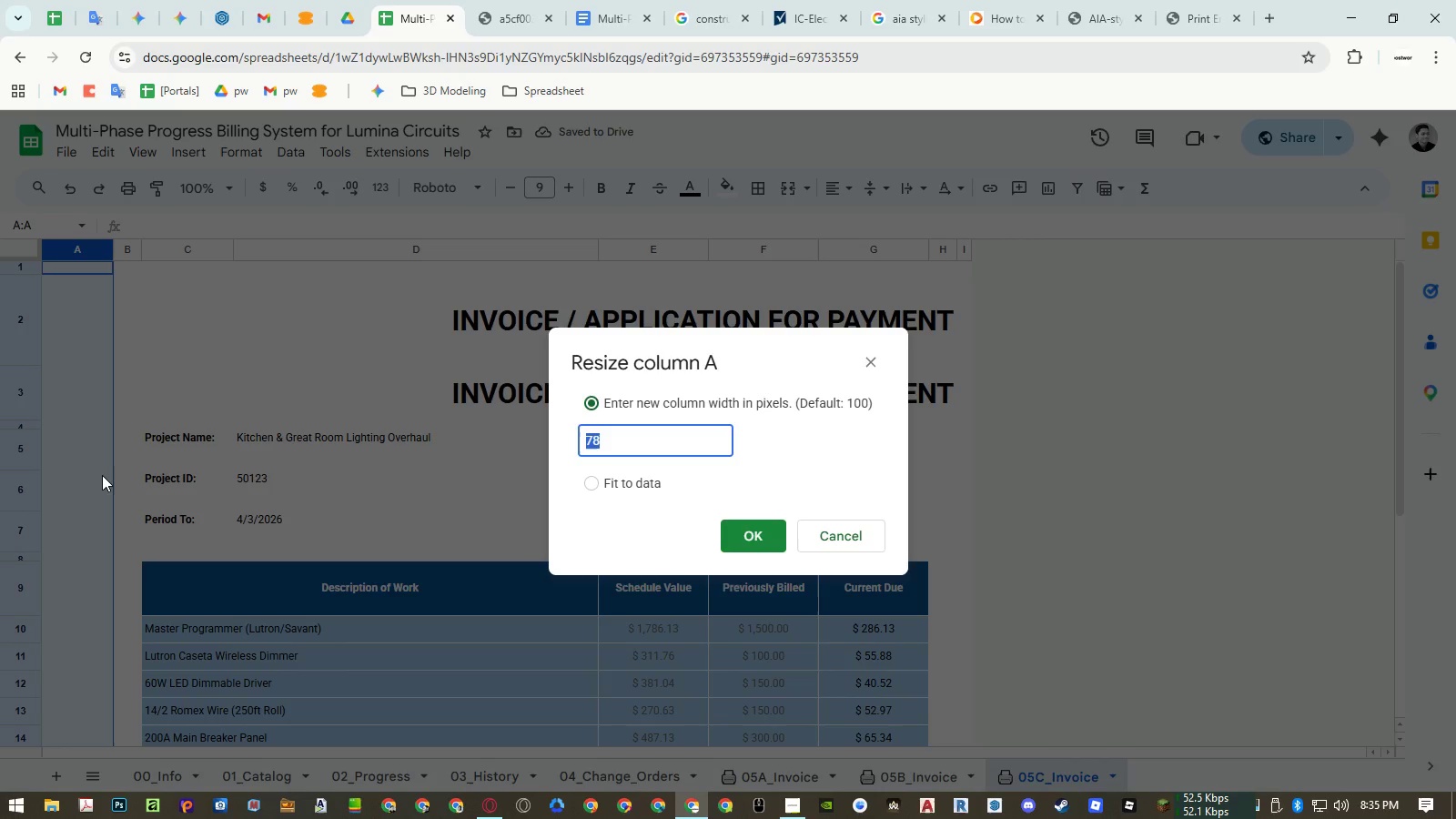 
key(Numpad5)
 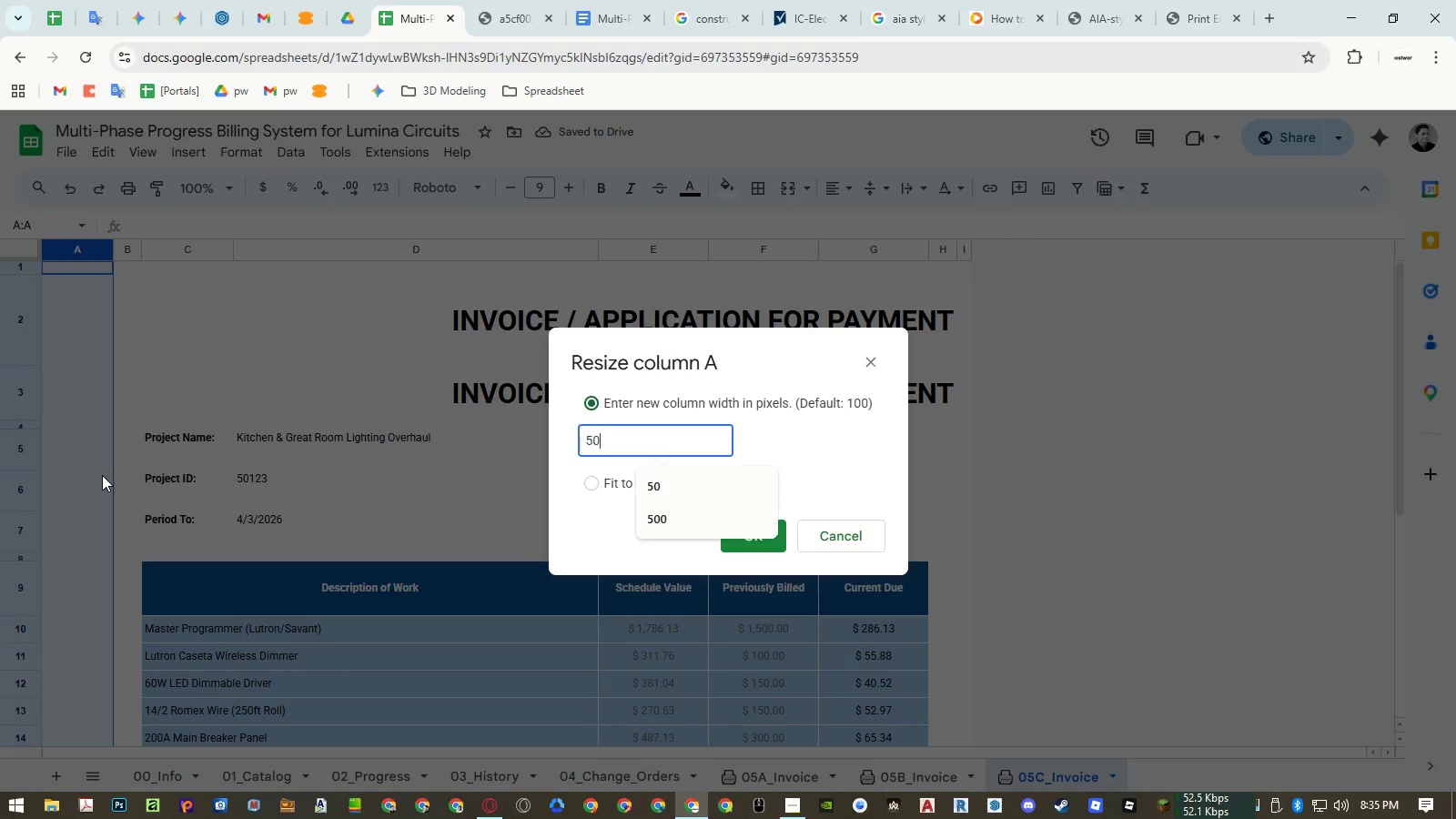 
key(Numpad0)
 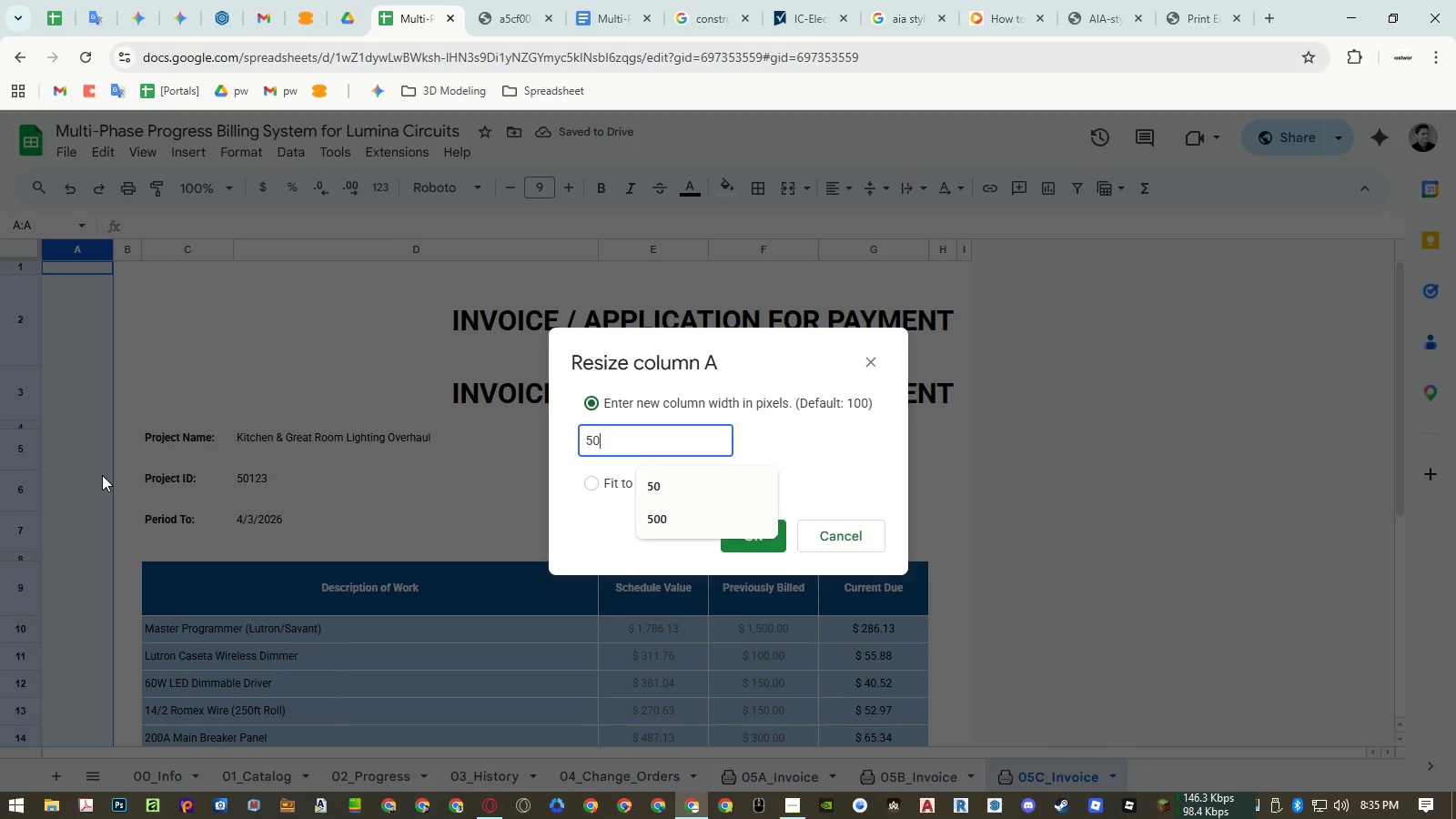 
key(NumpadEnter)
 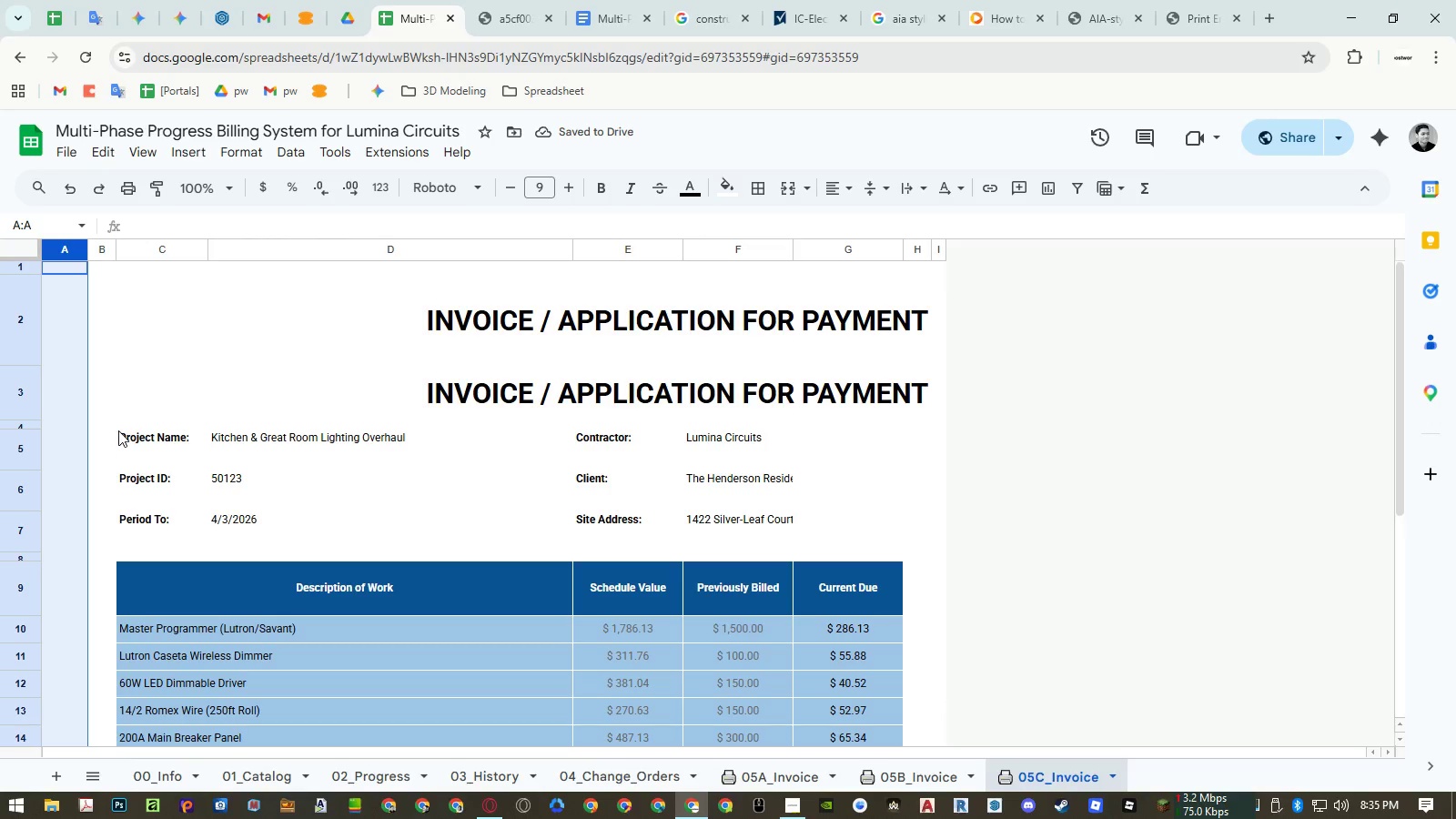 
wait(5.17)
 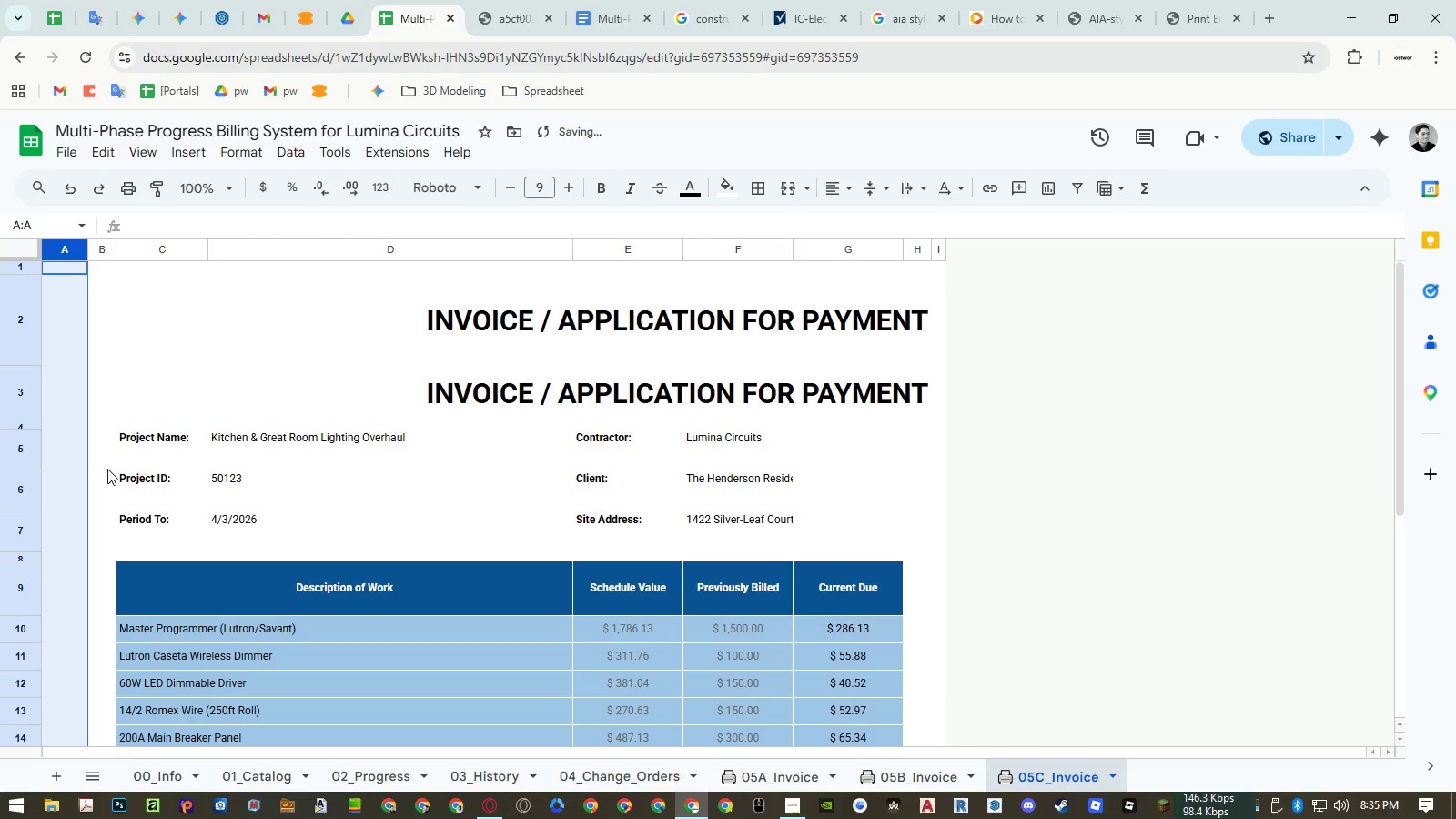 
right_click([59, 252])
 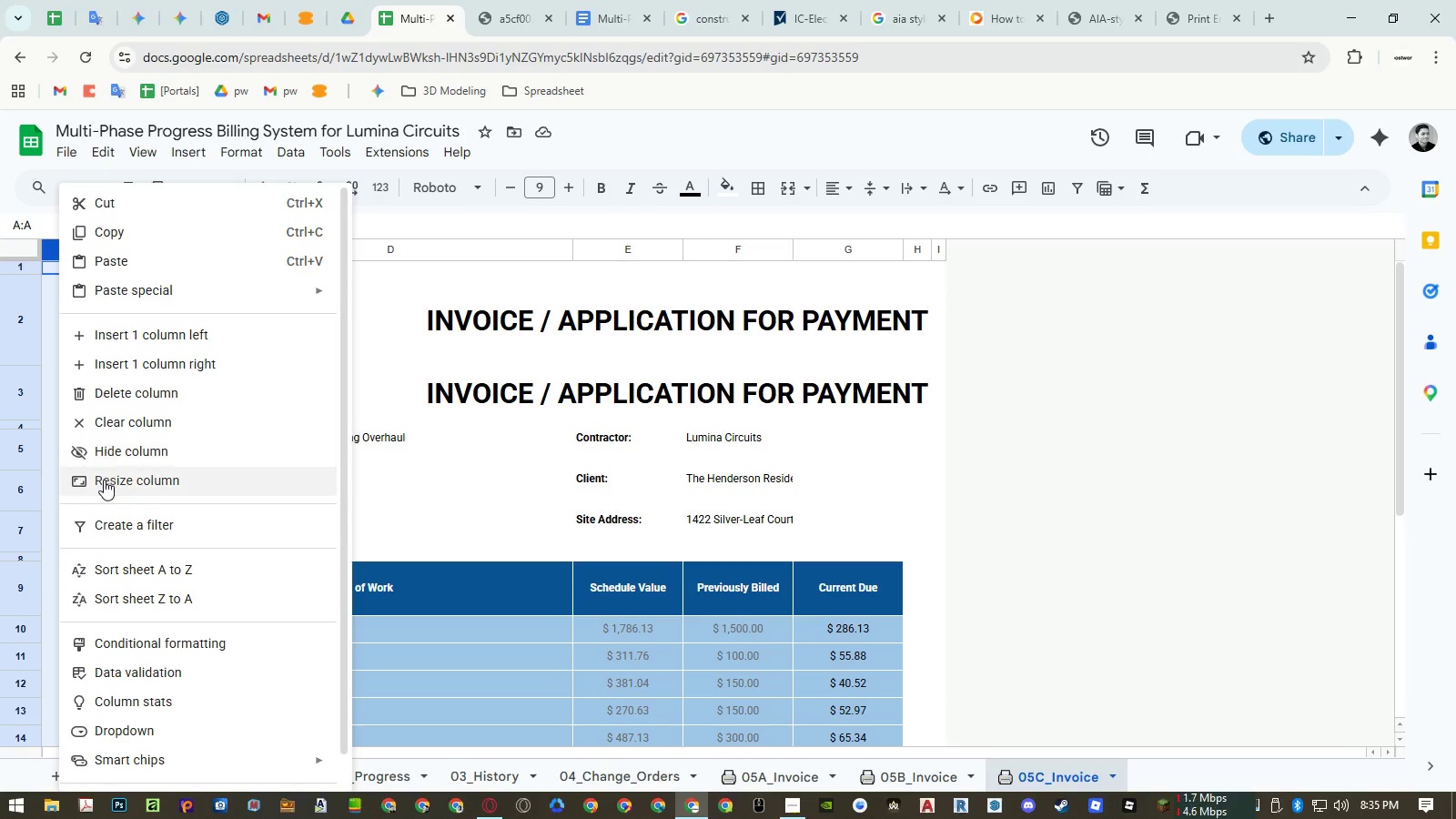 
left_click([104, 480])
 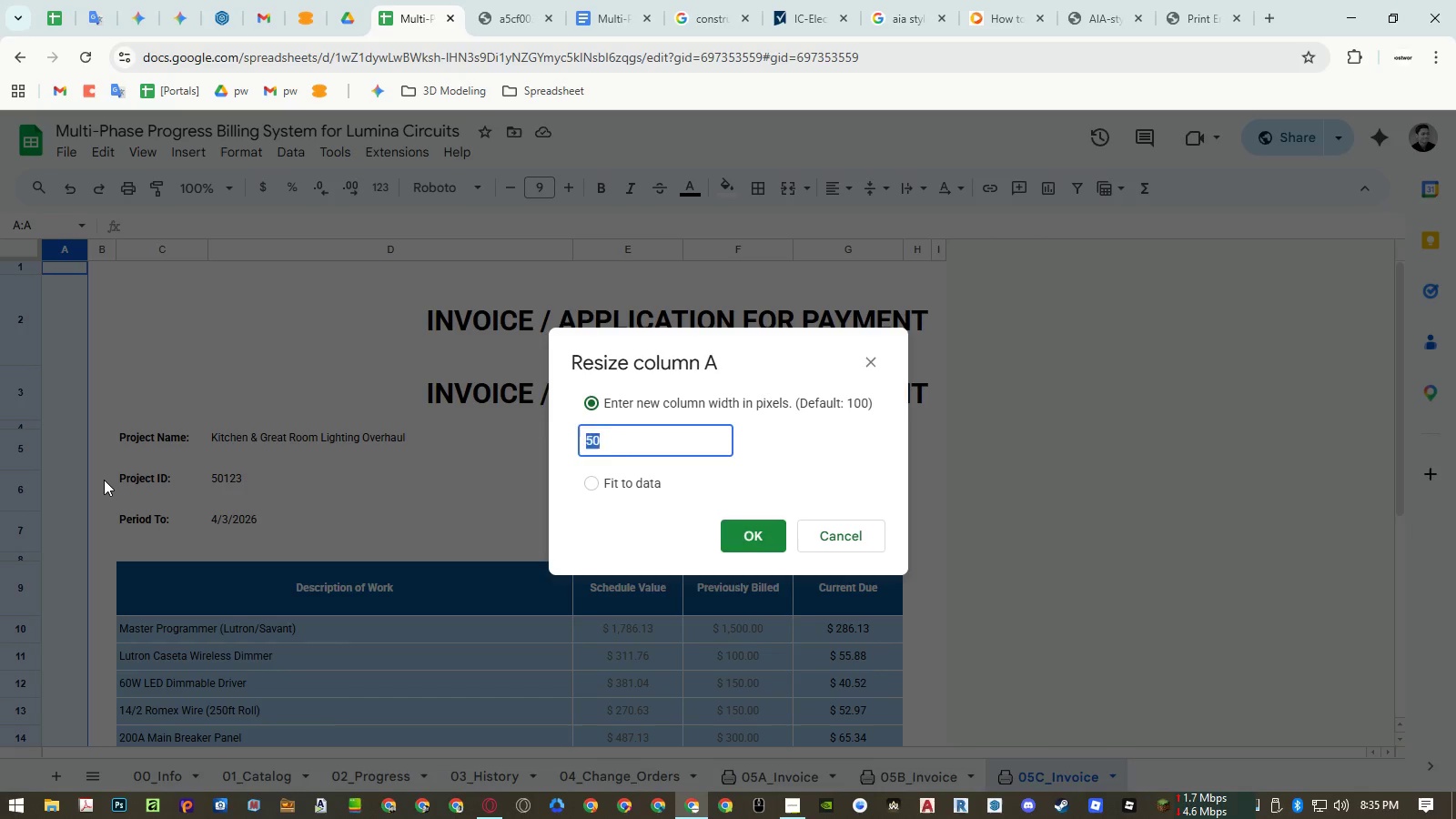 
key(Numpad4)
 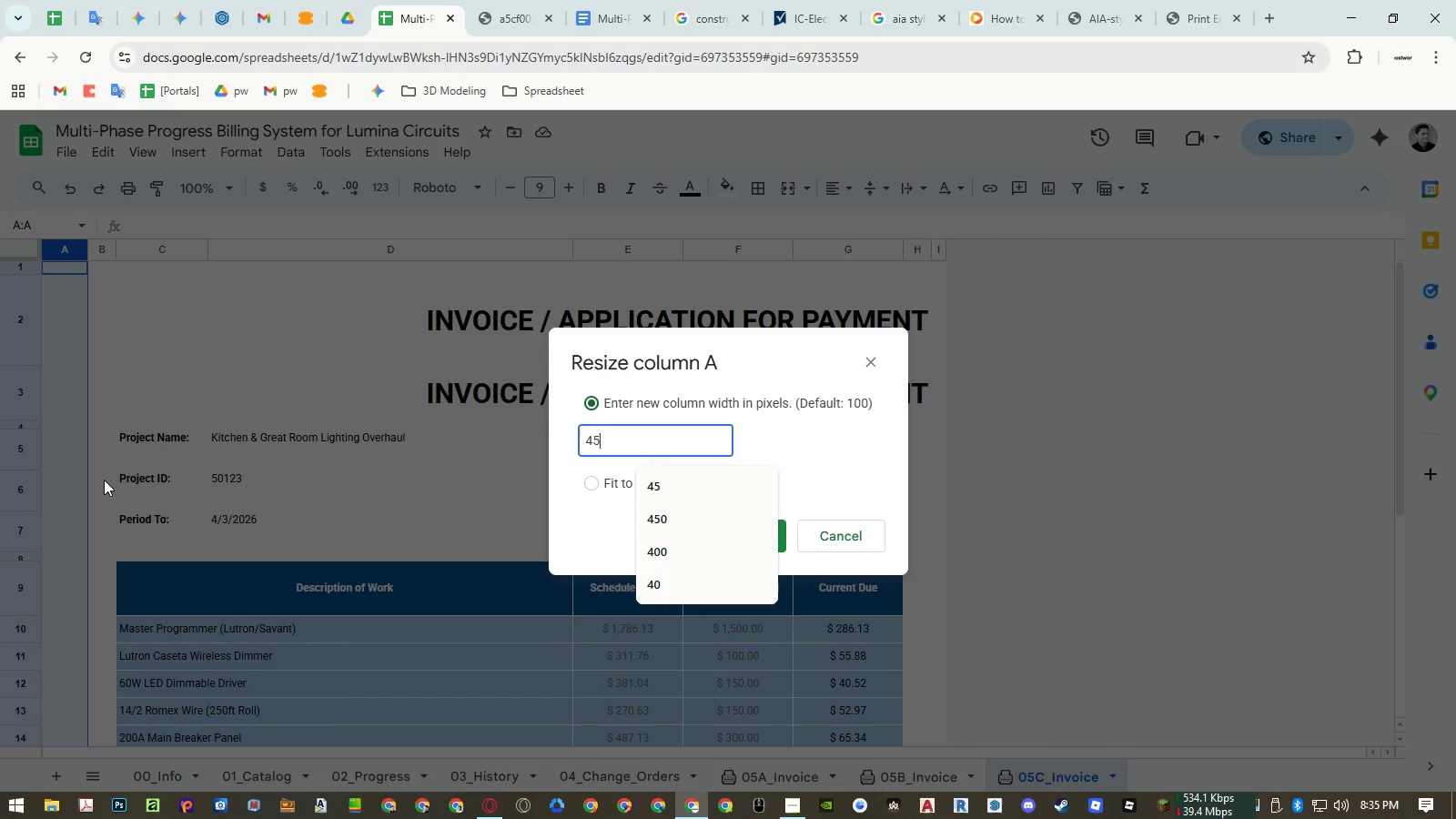 
key(Numpad5)
 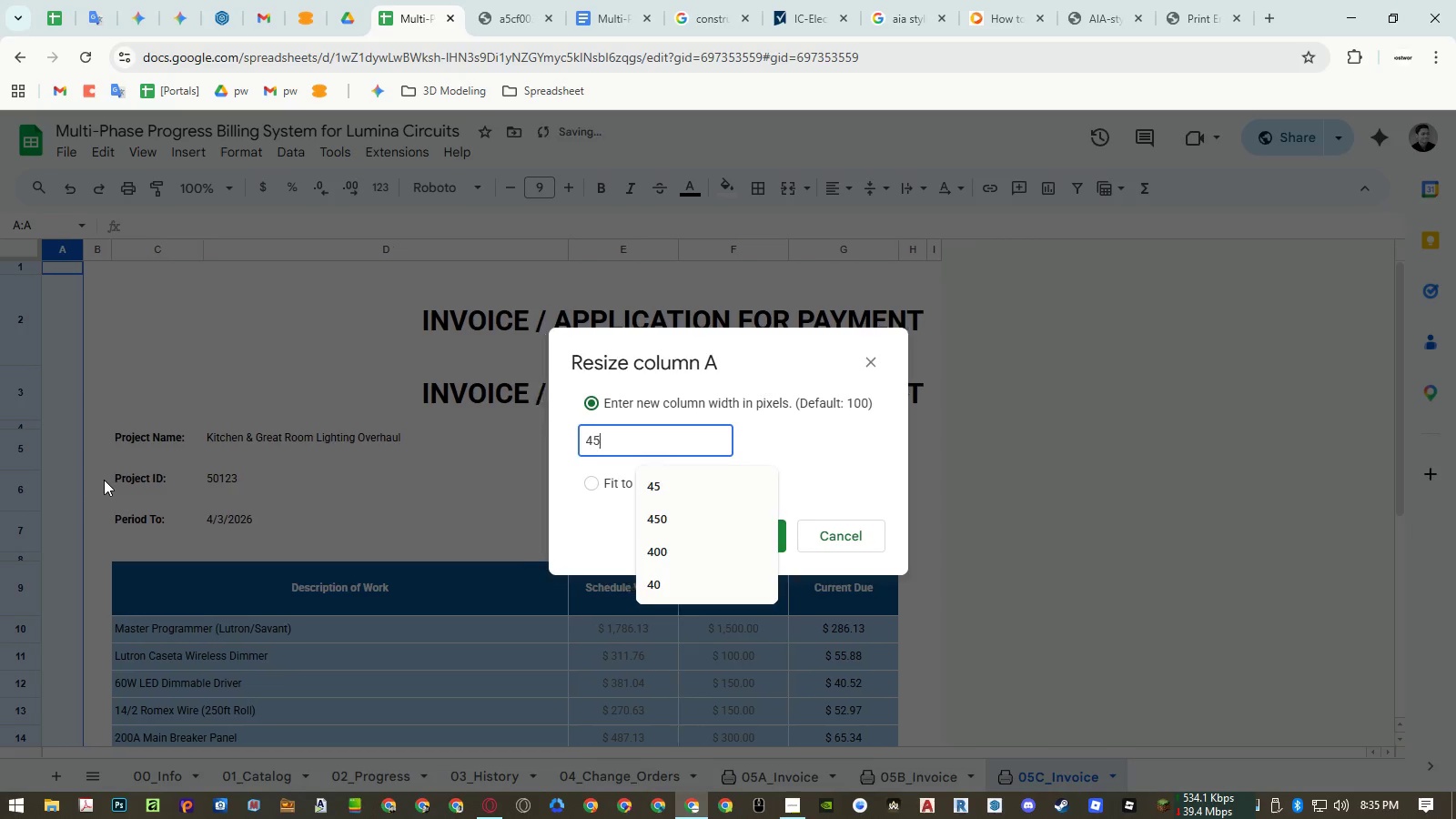 
key(NumpadEnter)
 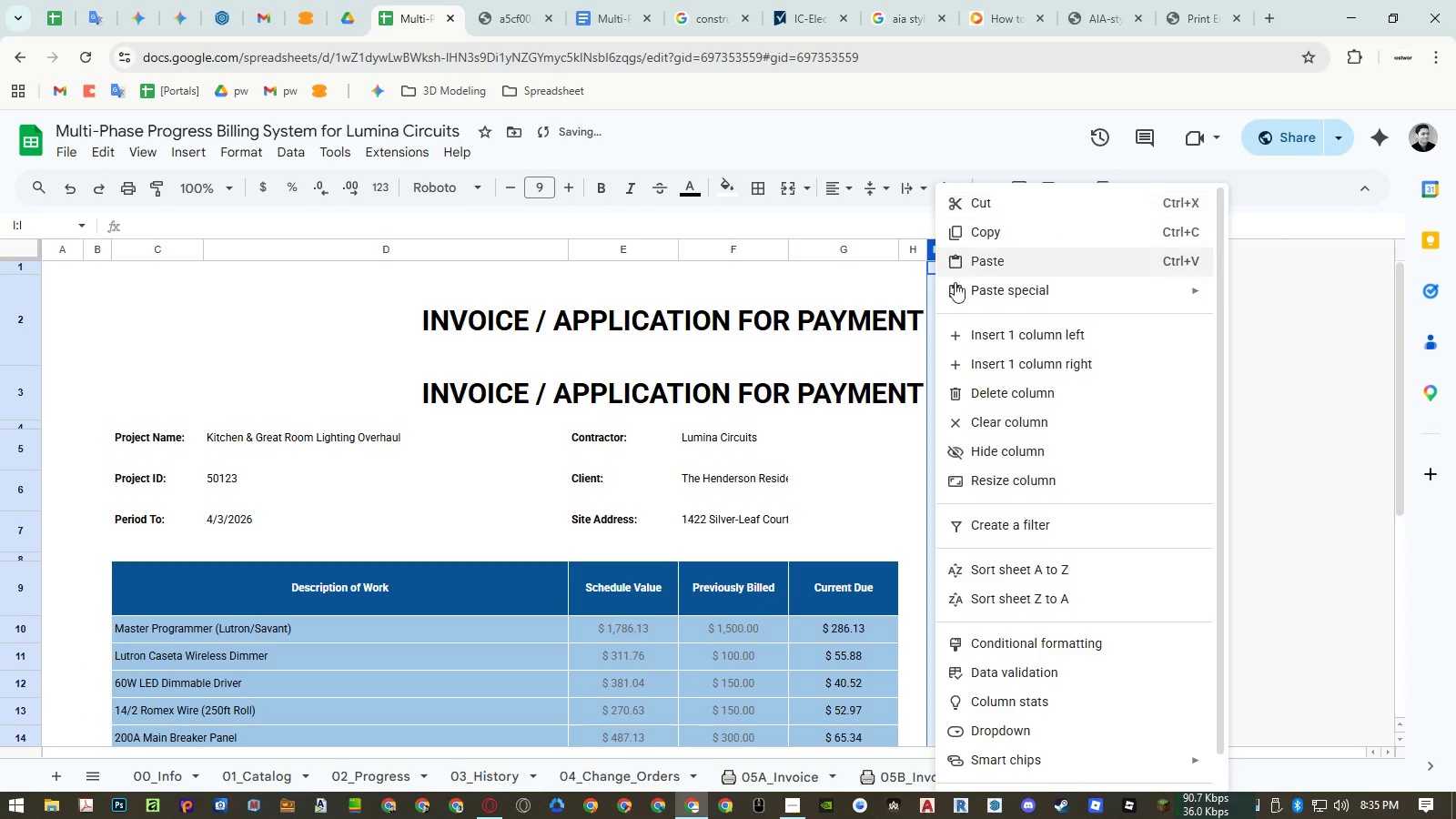 
left_click([1016, 471])
 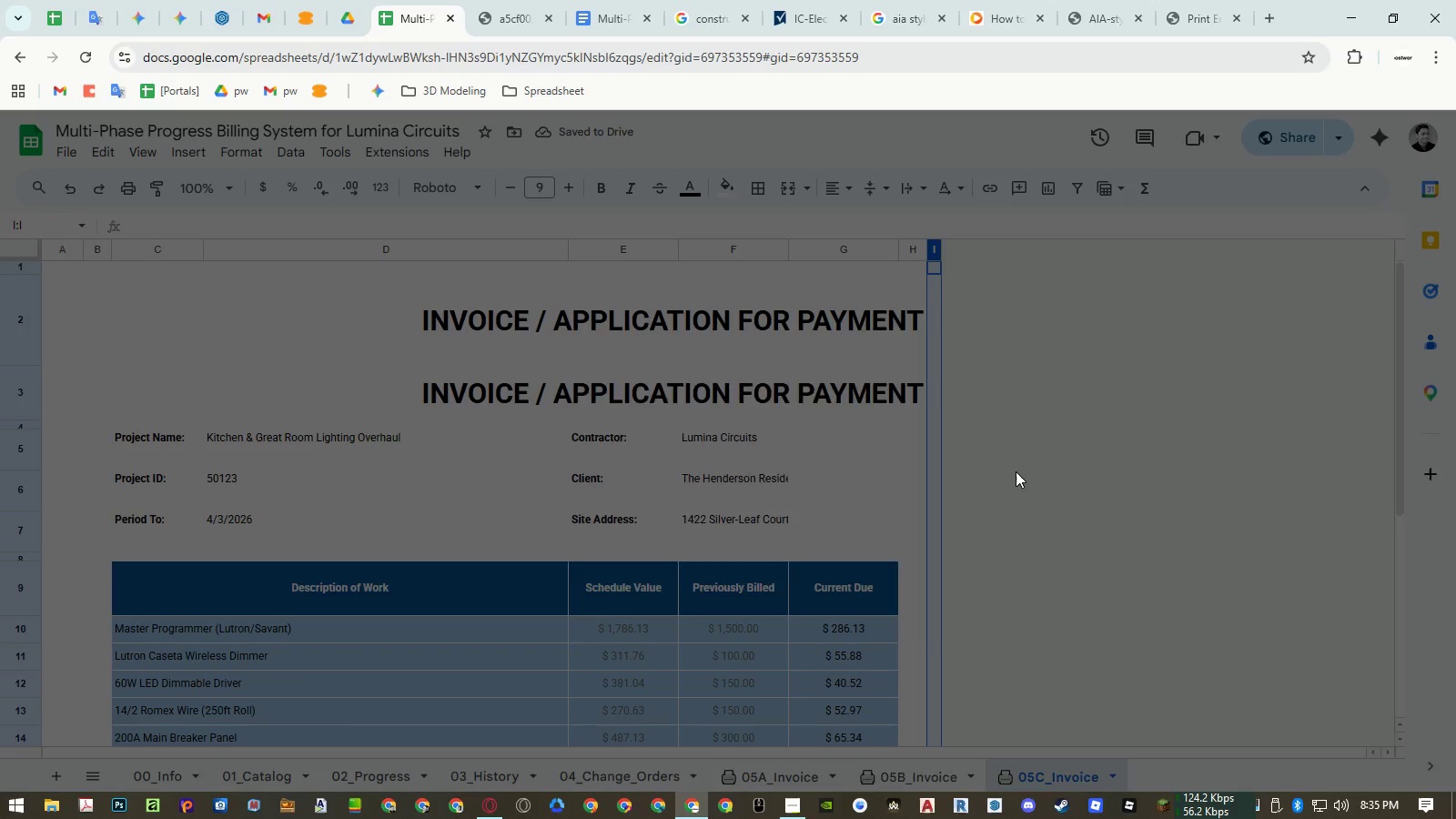 
key(Numpad4)
 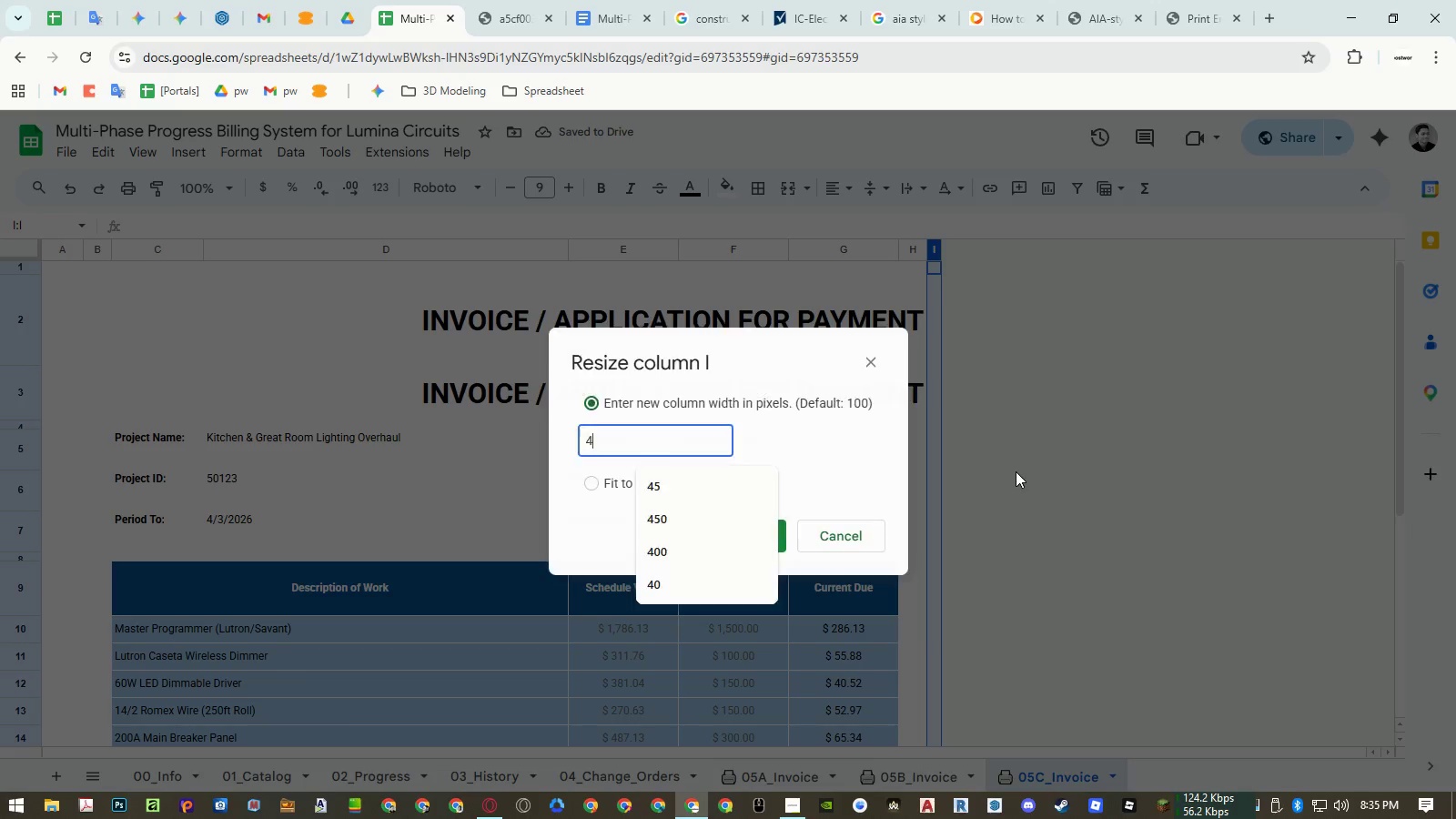 
key(Numpad5)
 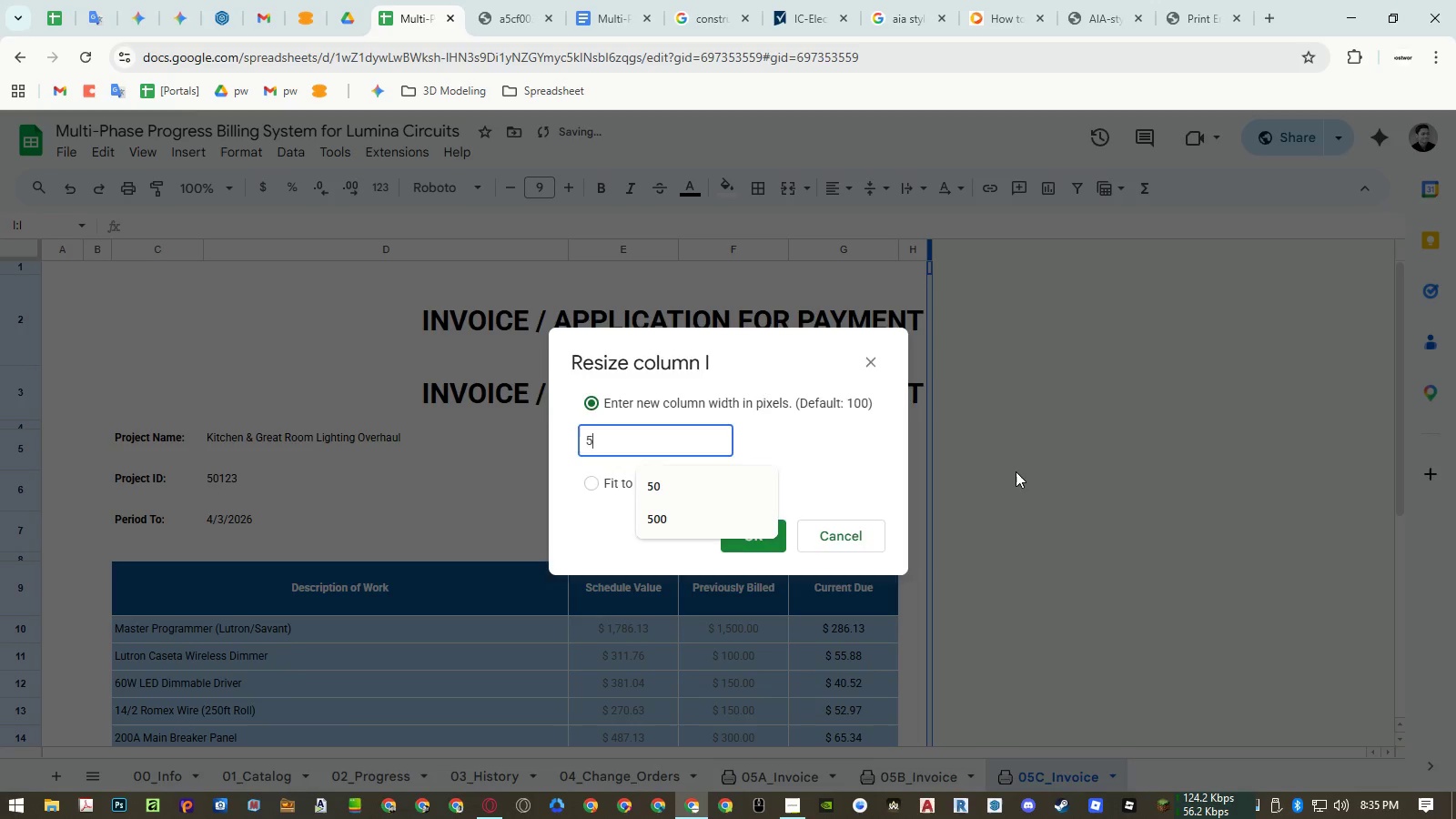 
key(NumpadEnter)
 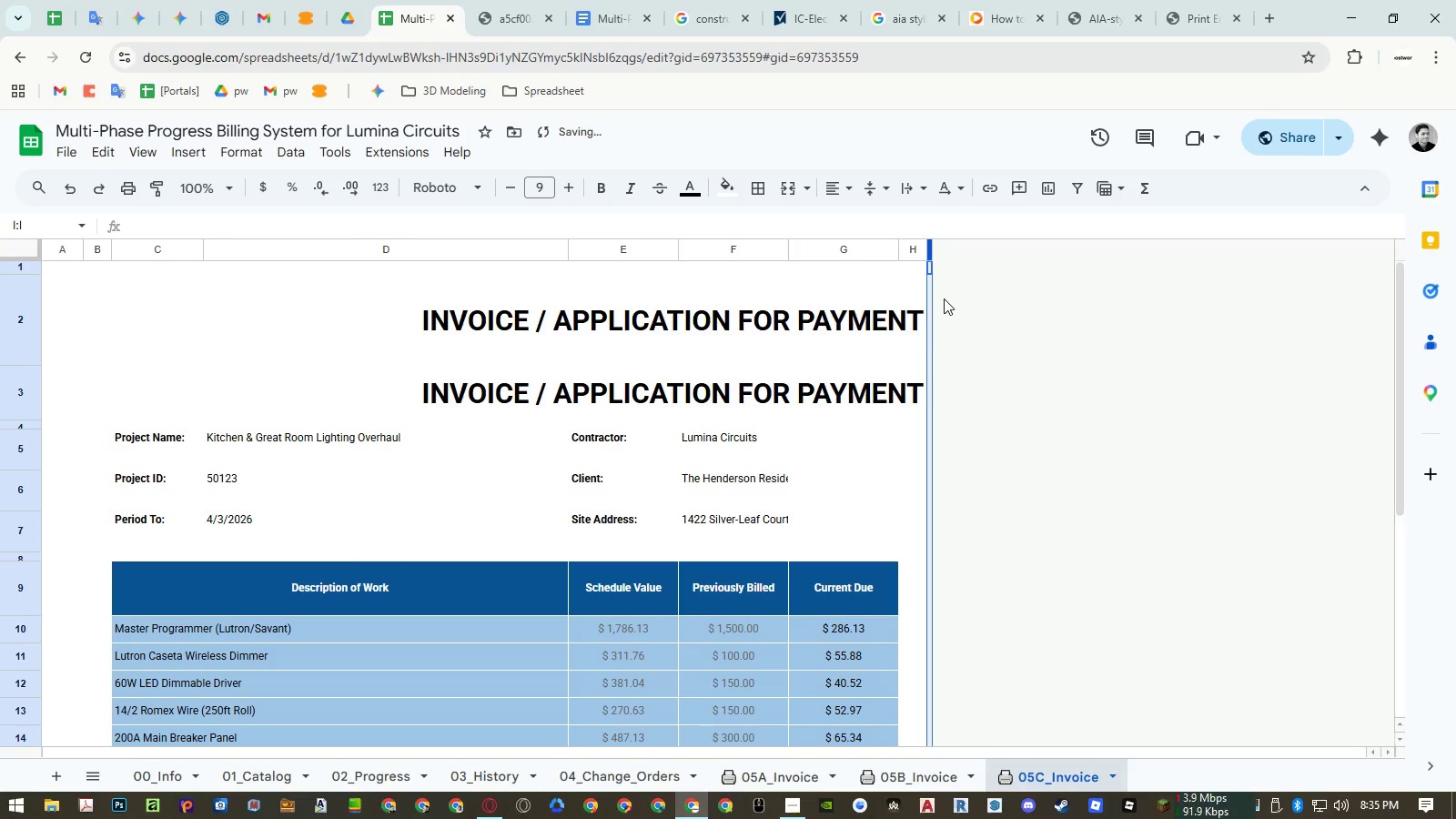 
key(Control+ControlLeft)
 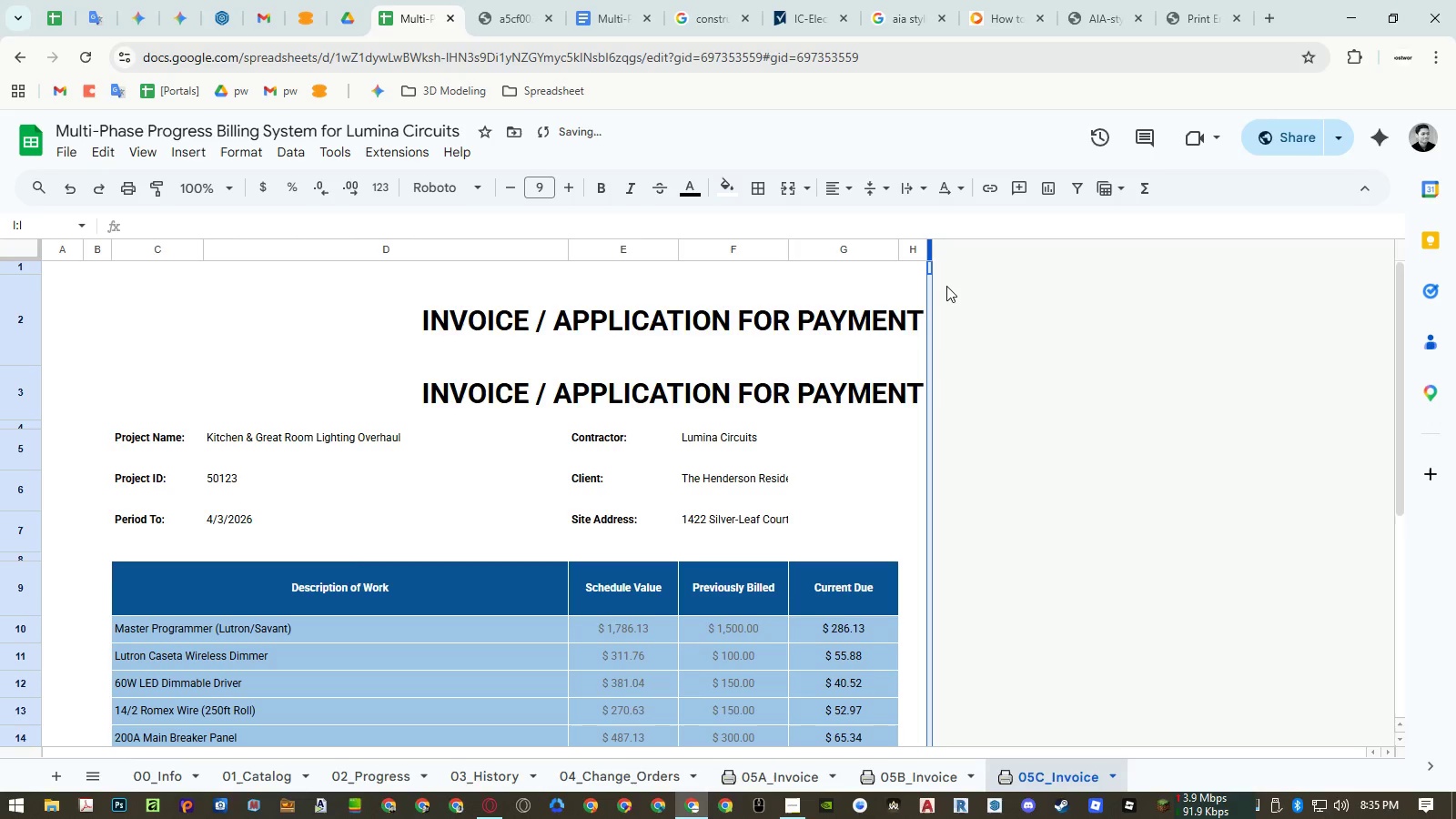 
key(Control+Z)
 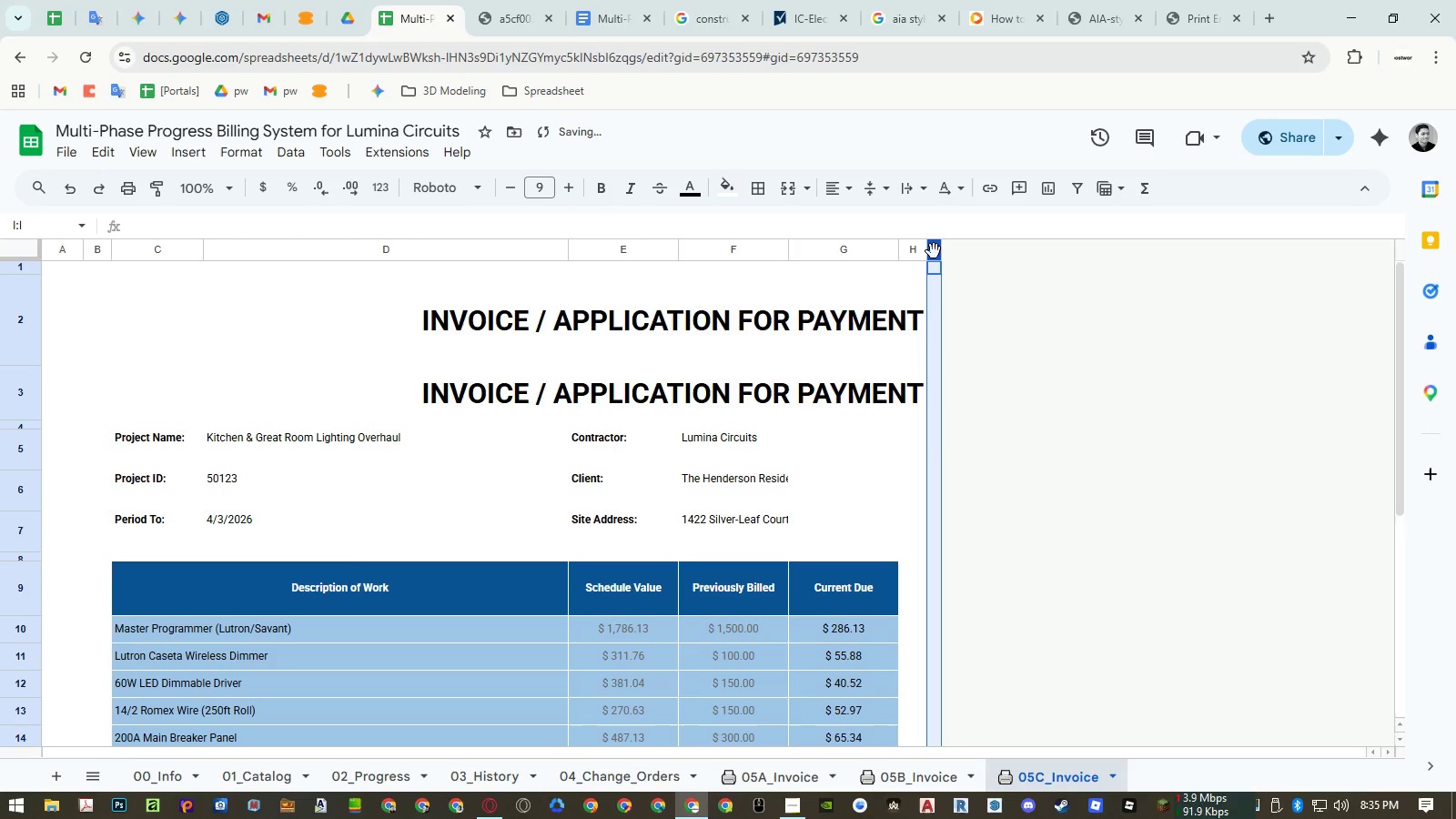 
right_click([933, 251])
 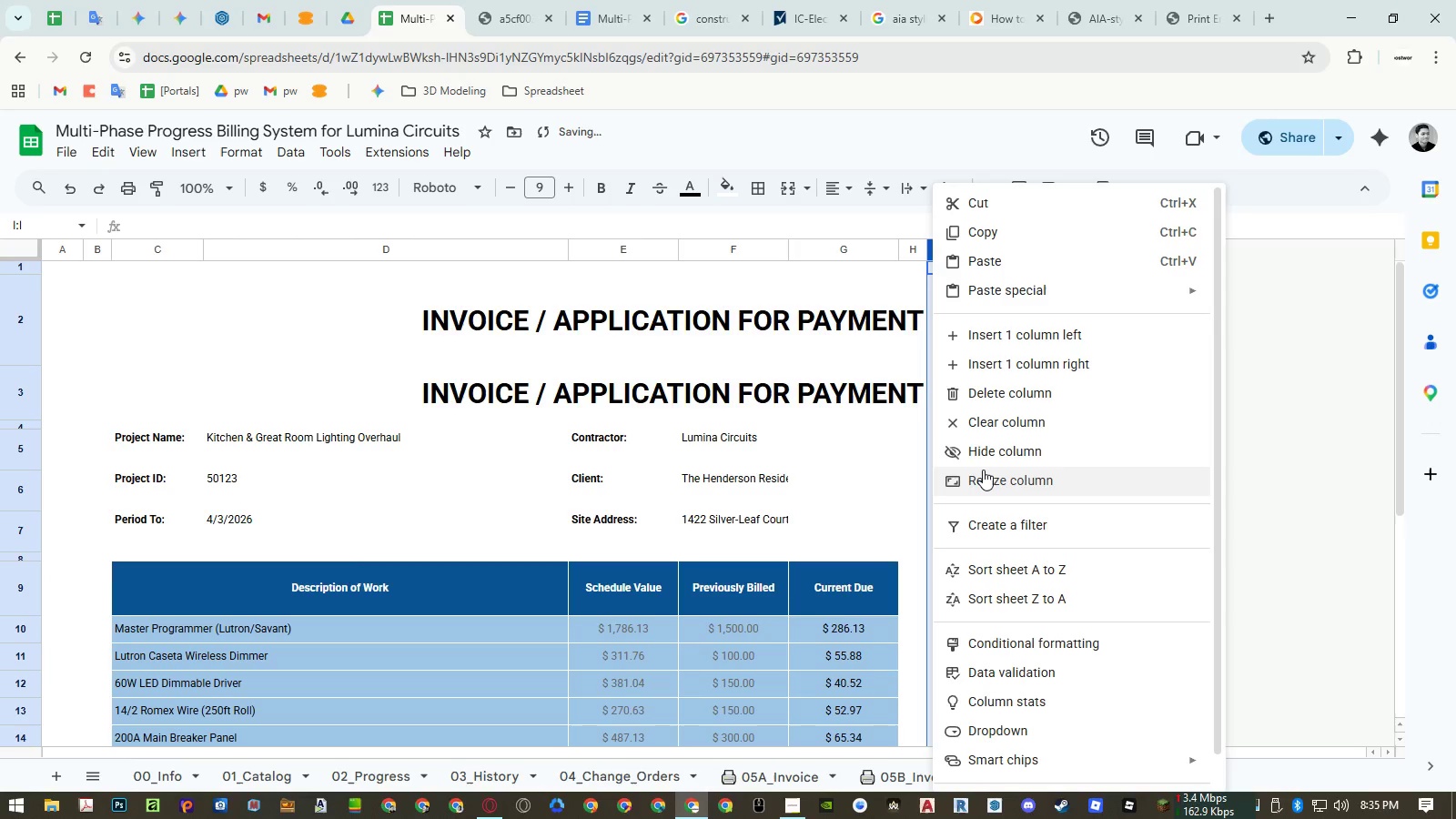 
left_click([983, 470])
 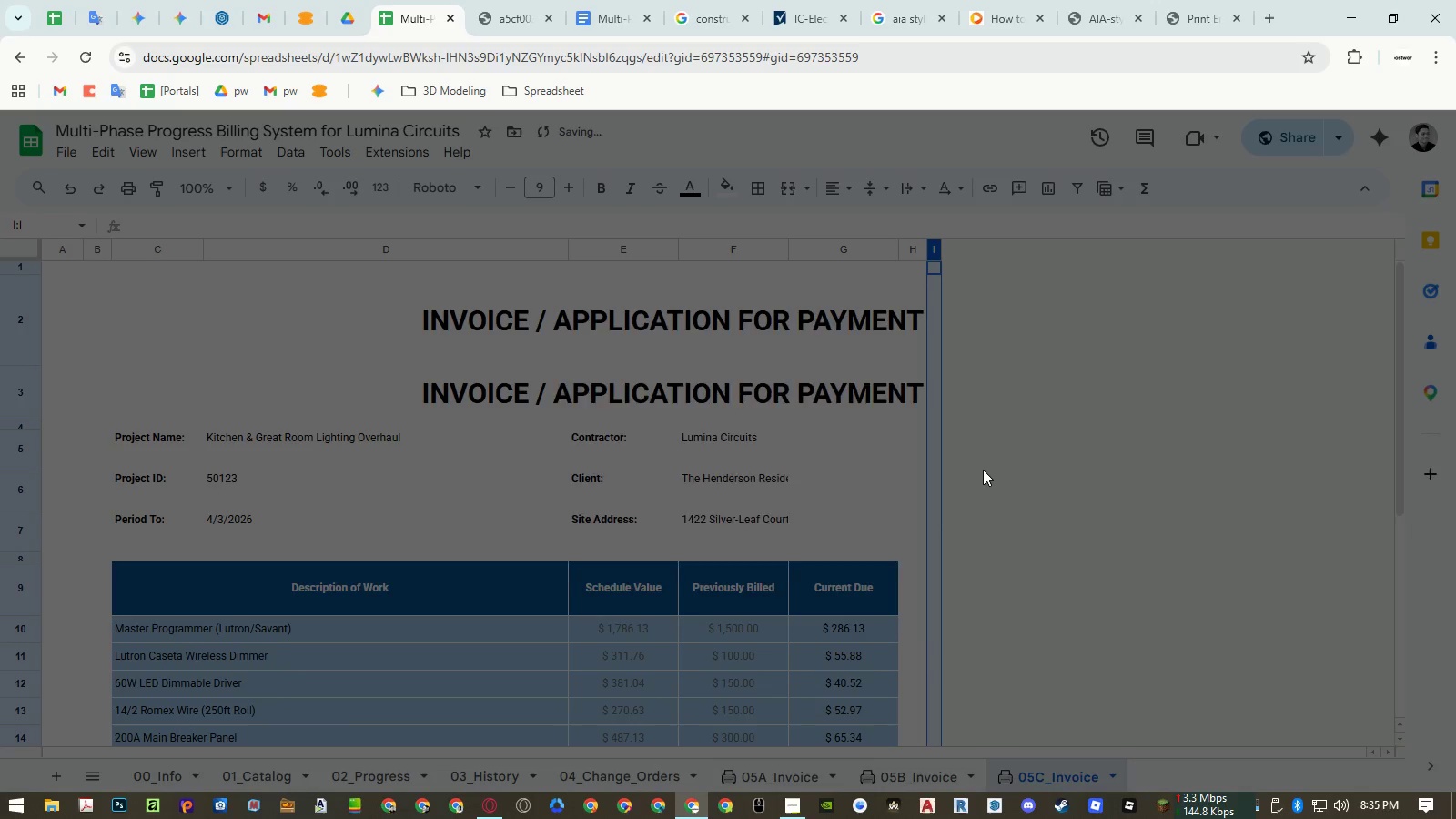 
key(Numpad4)
 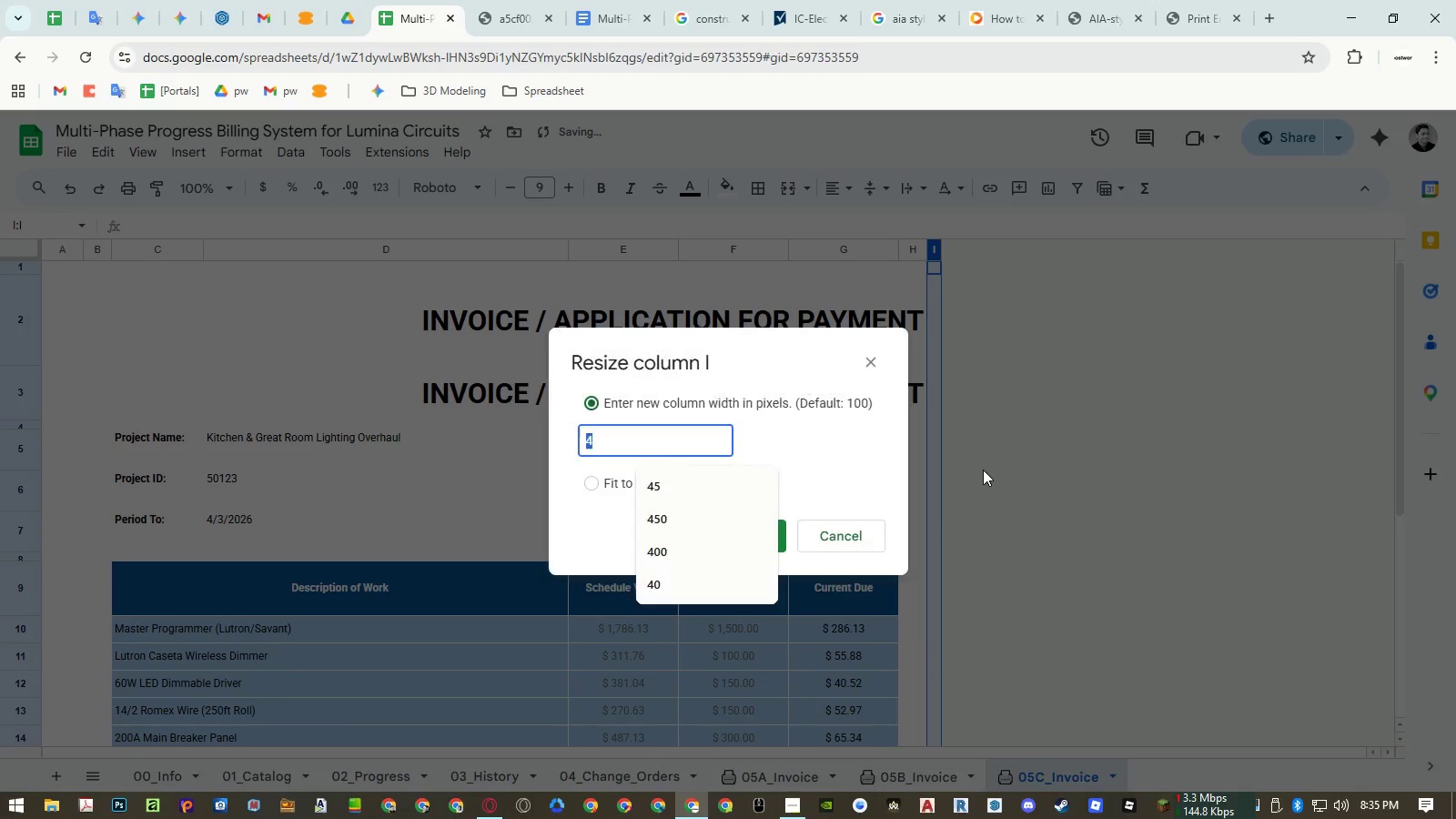 
key(Numpad5)
 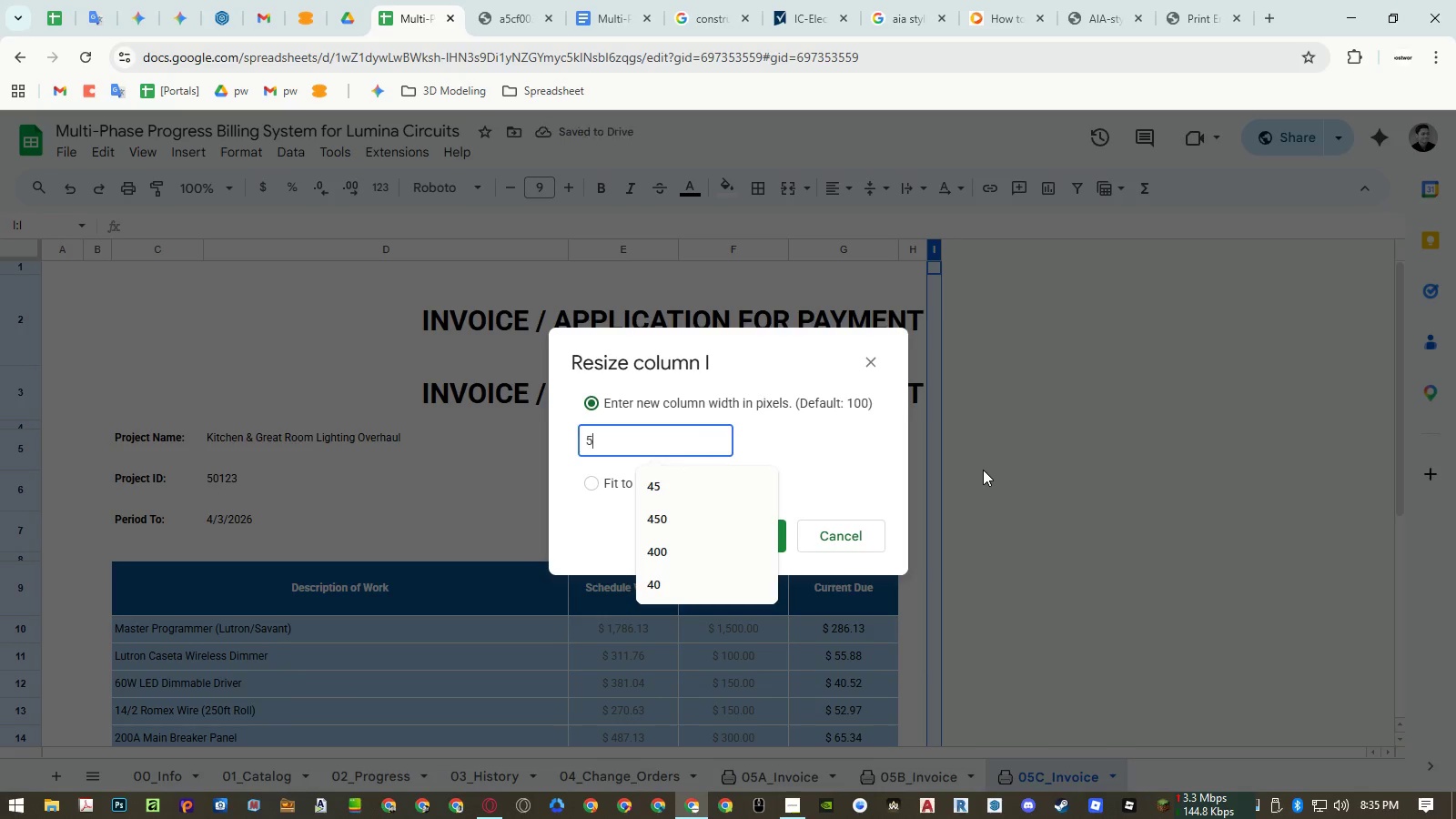 
key(NumpadEnter)
 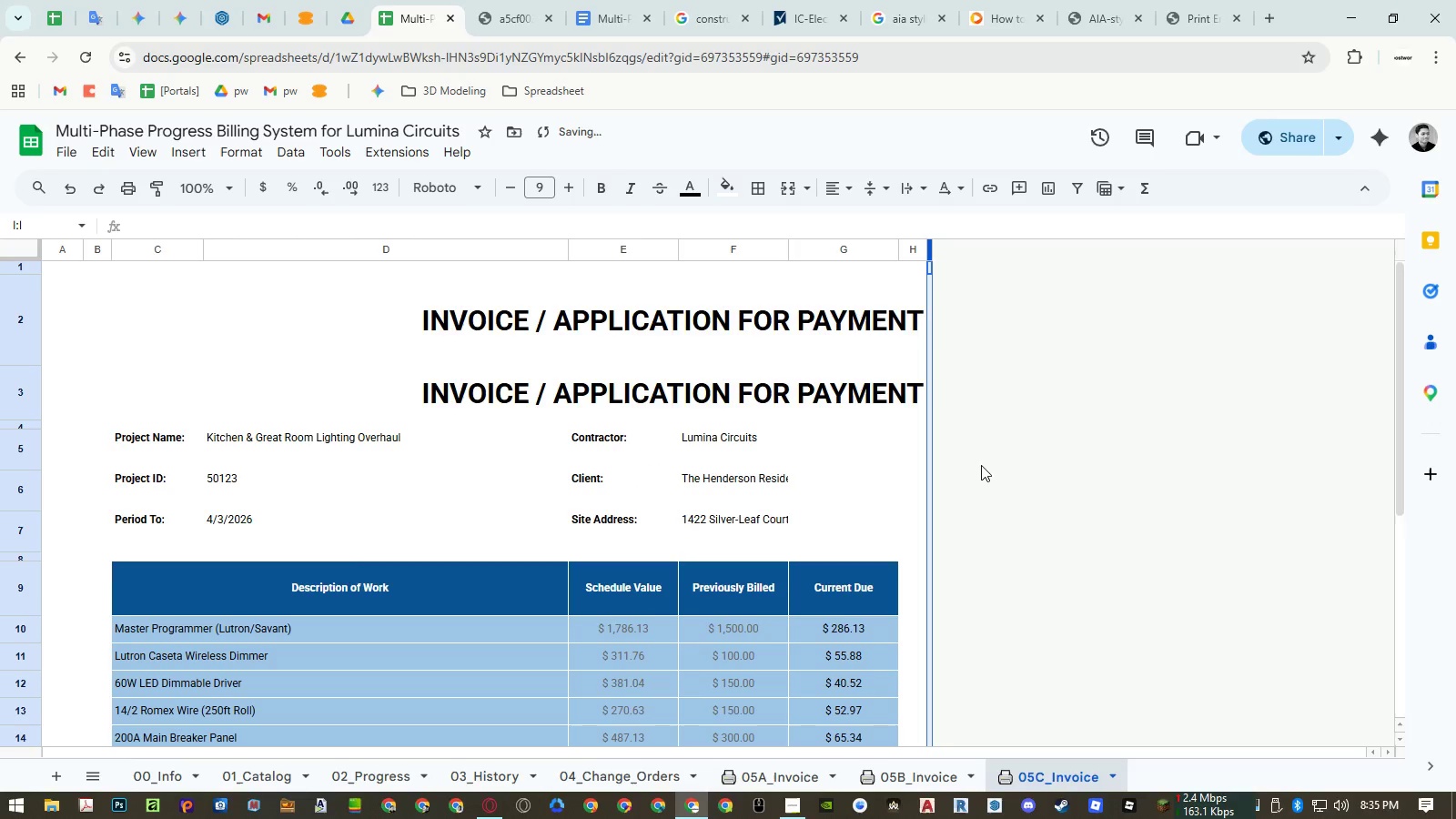 
key(Control+ControlLeft)
 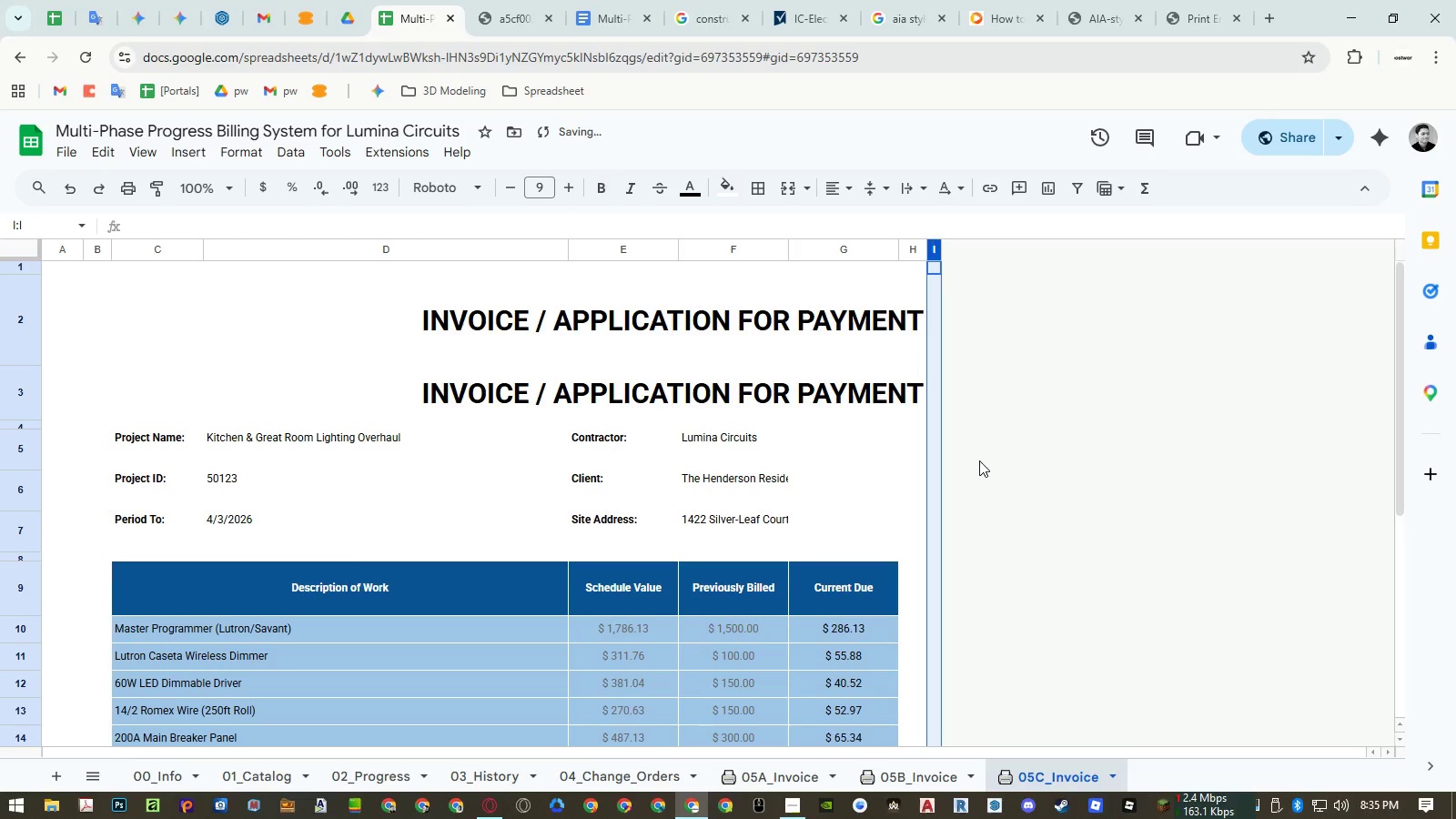 
key(Control+Z)
 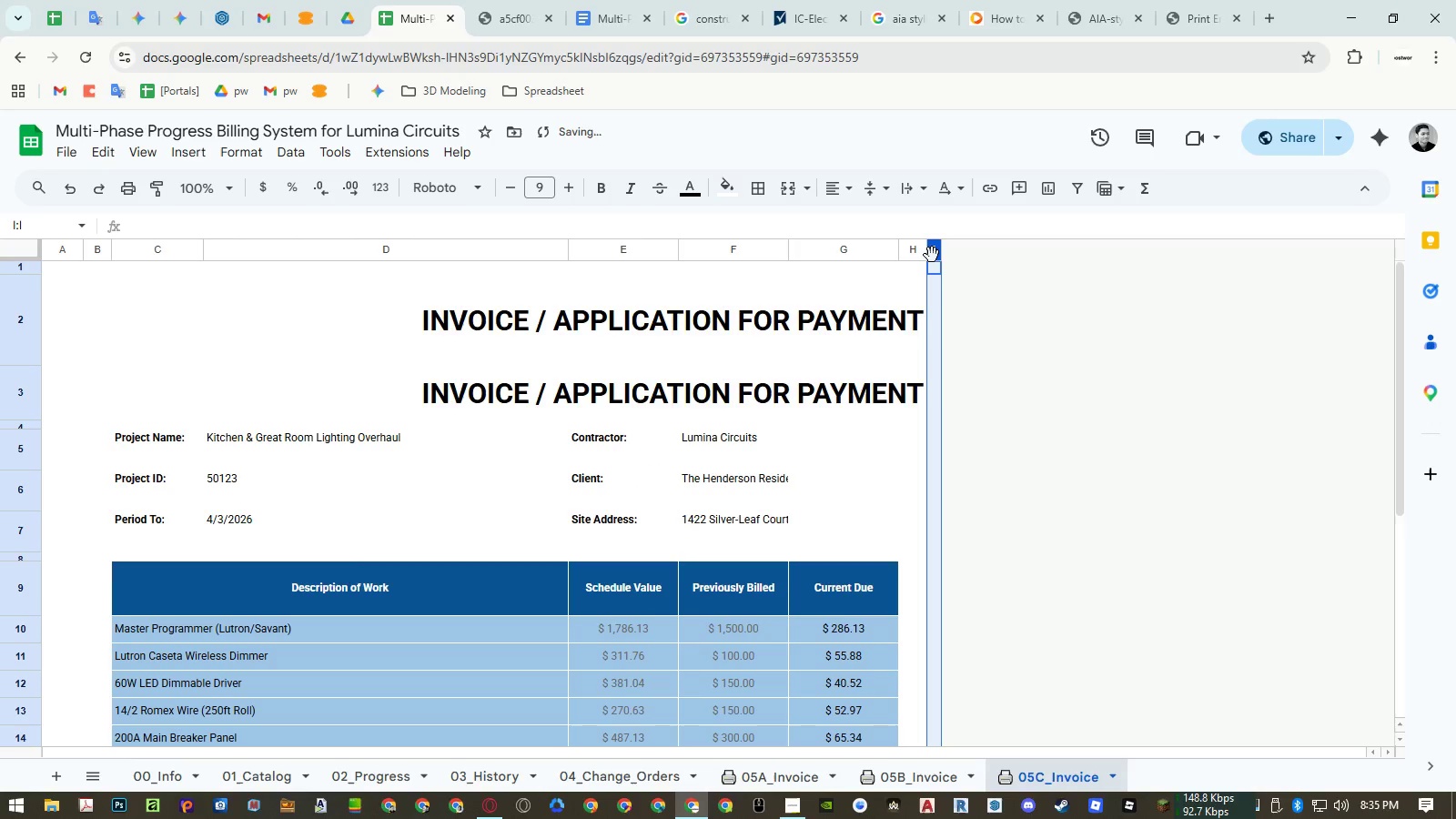 
right_click([932, 253])
 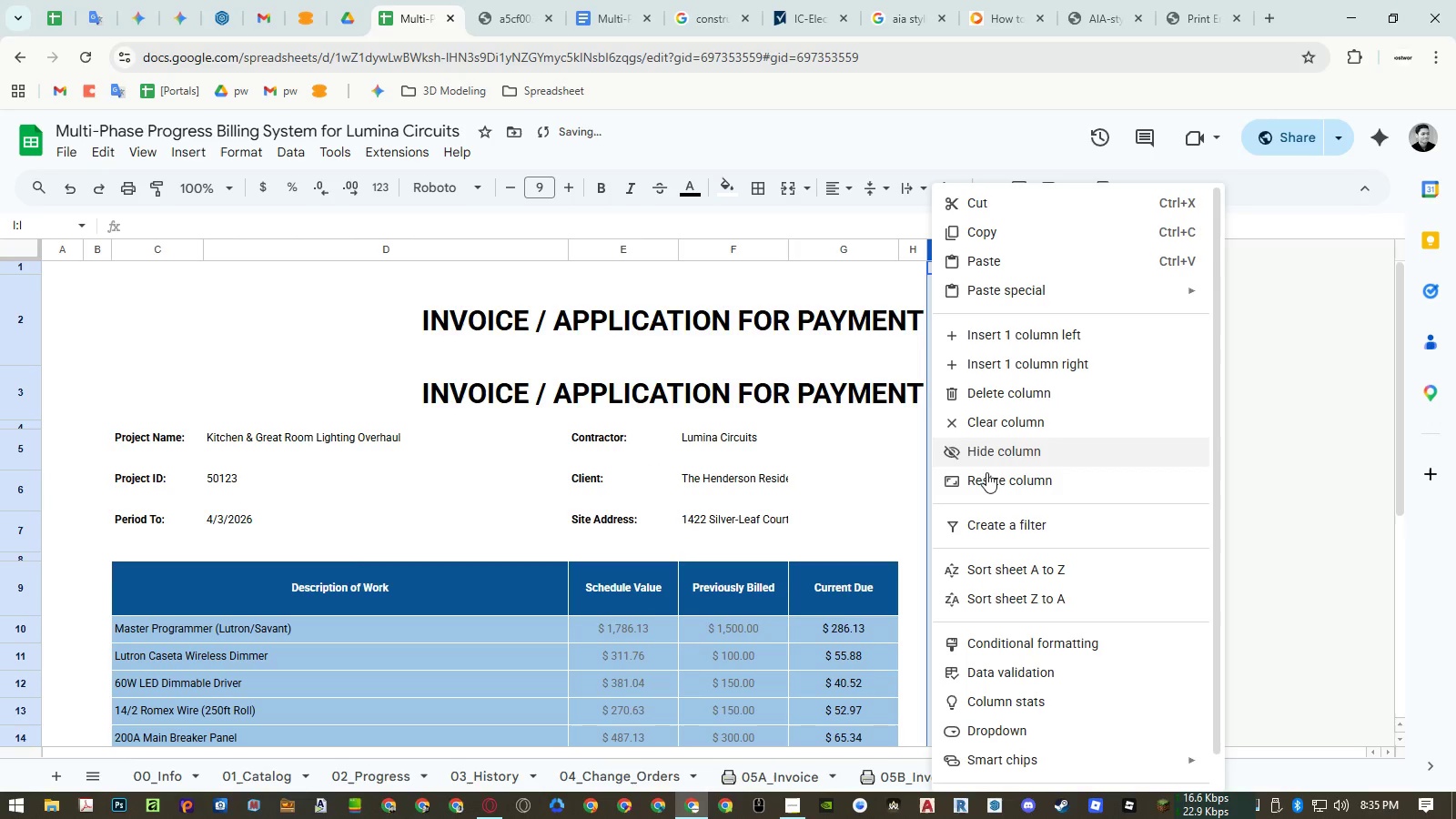 
left_click([987, 477])
 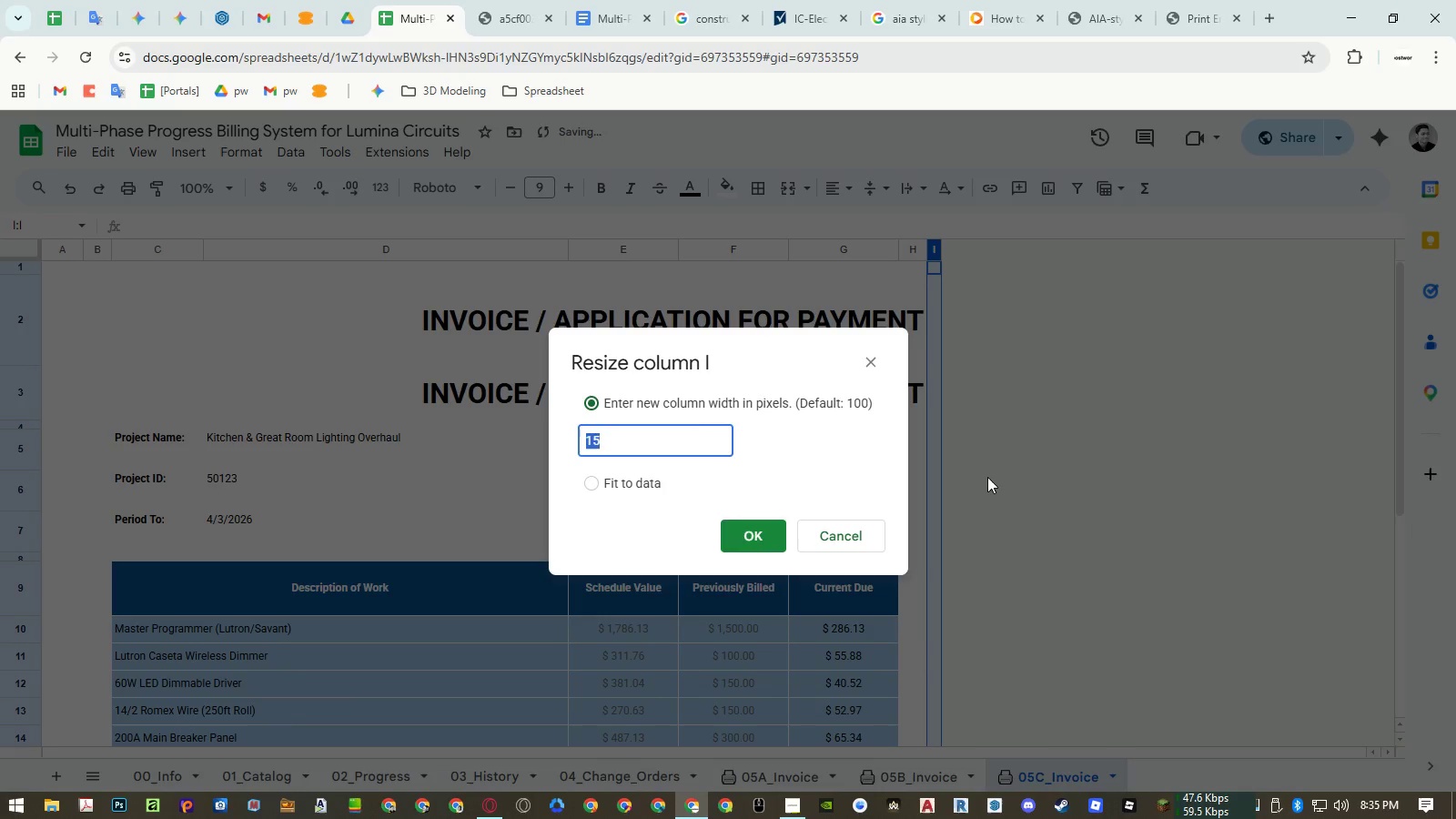 
key(Numpad4)
 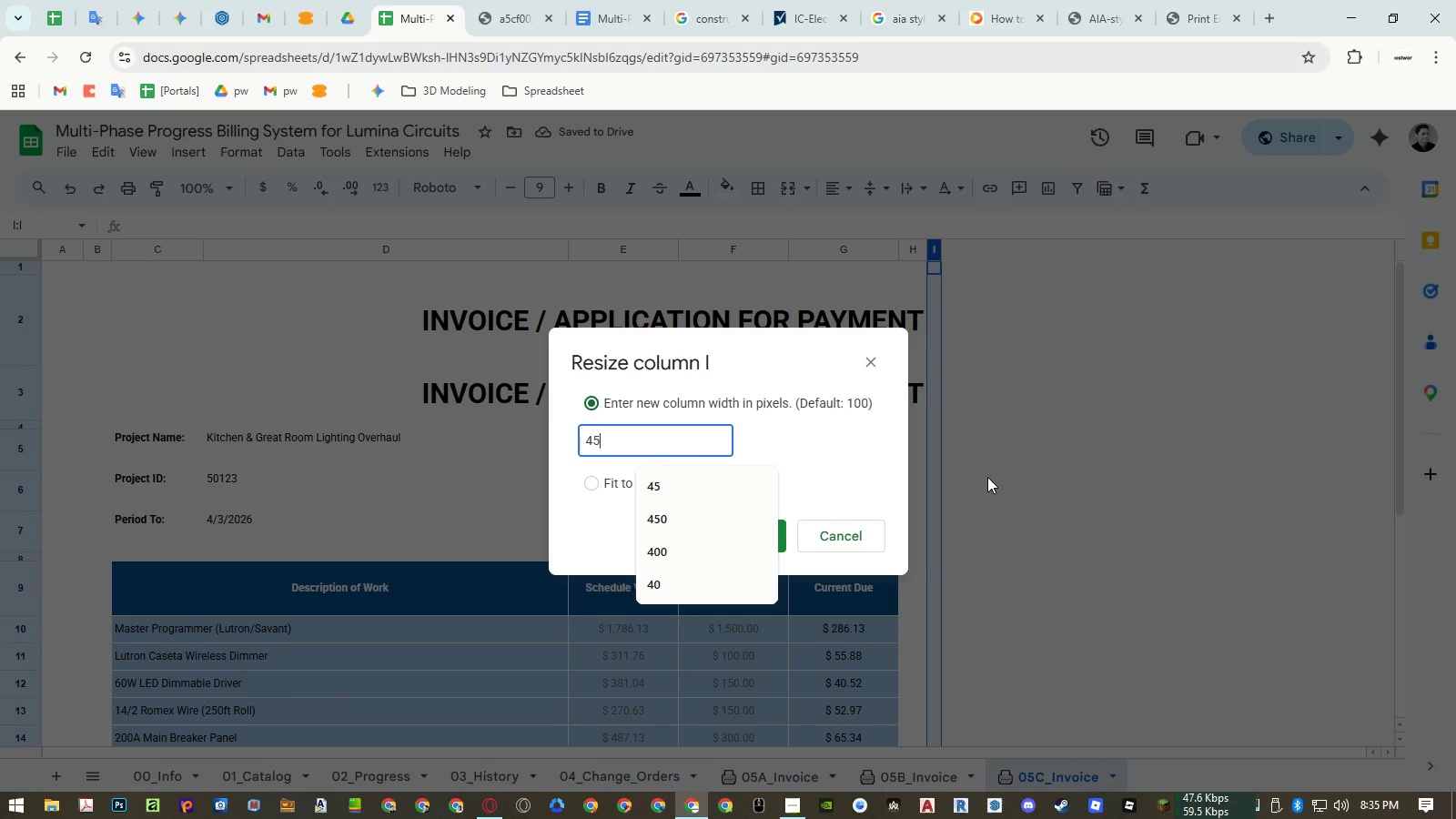 
key(Numpad5)
 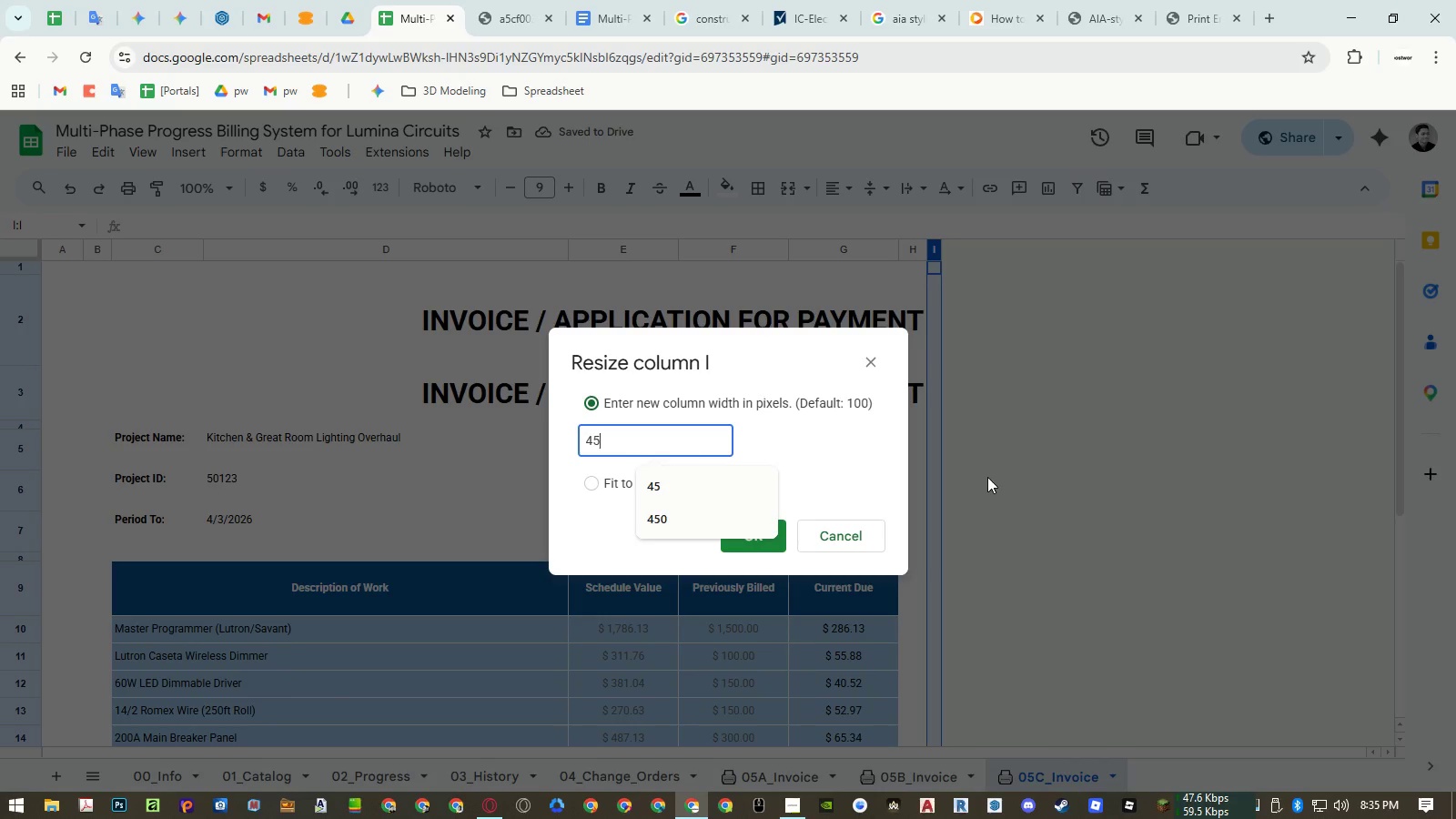 
key(NumpadEnter)
 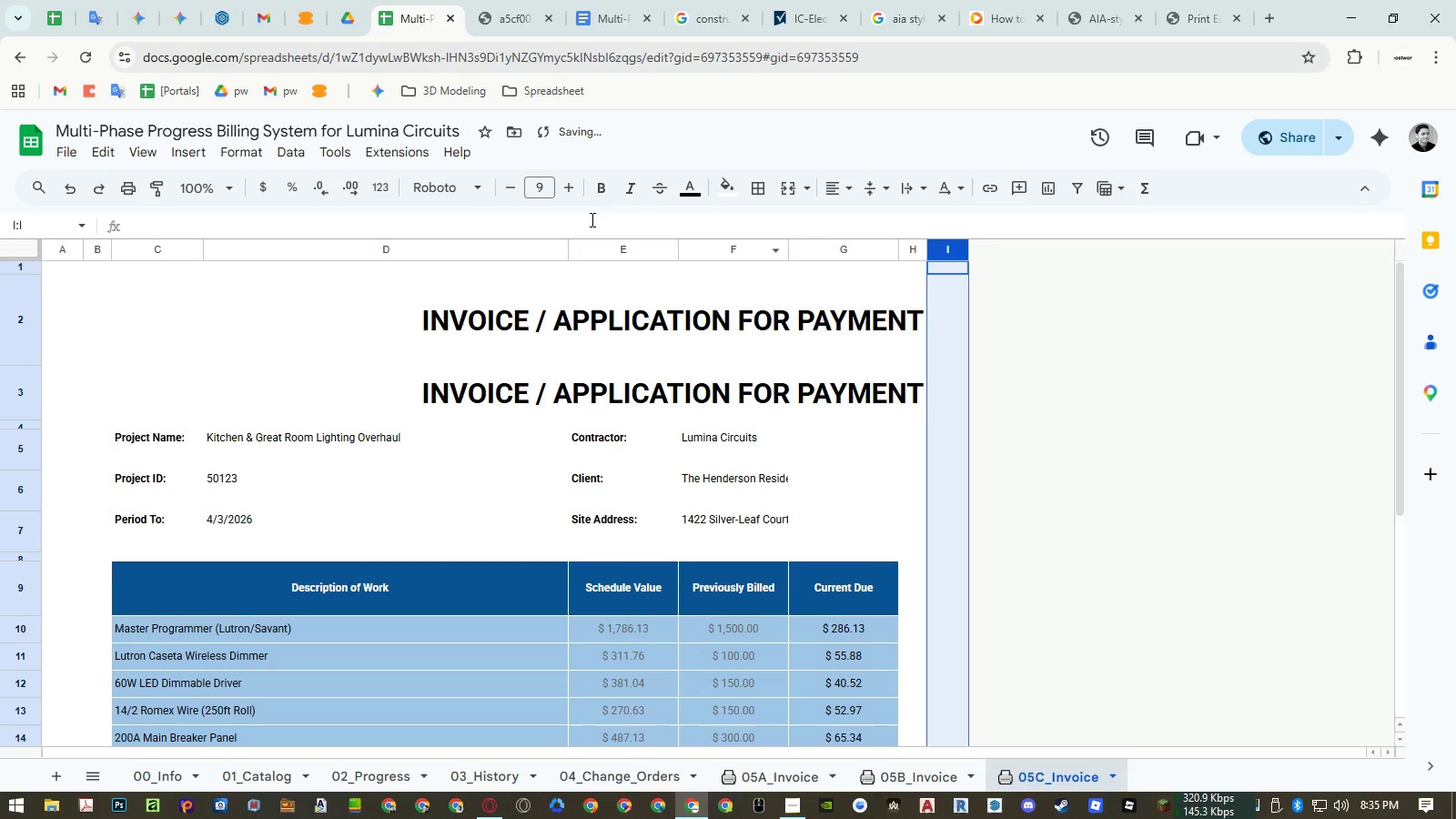 
left_click([502, 19])
 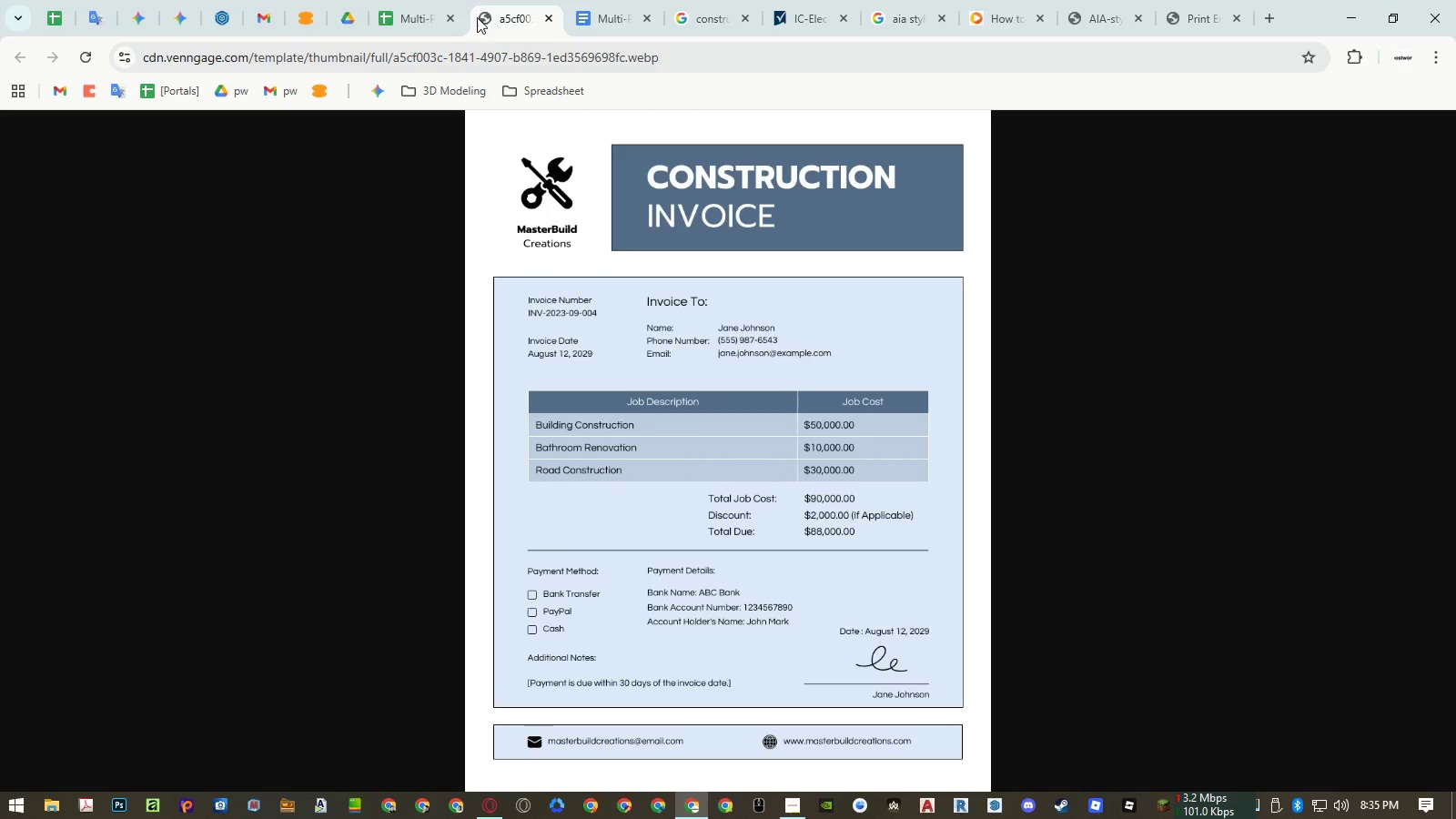 
left_click([420, 15])
 